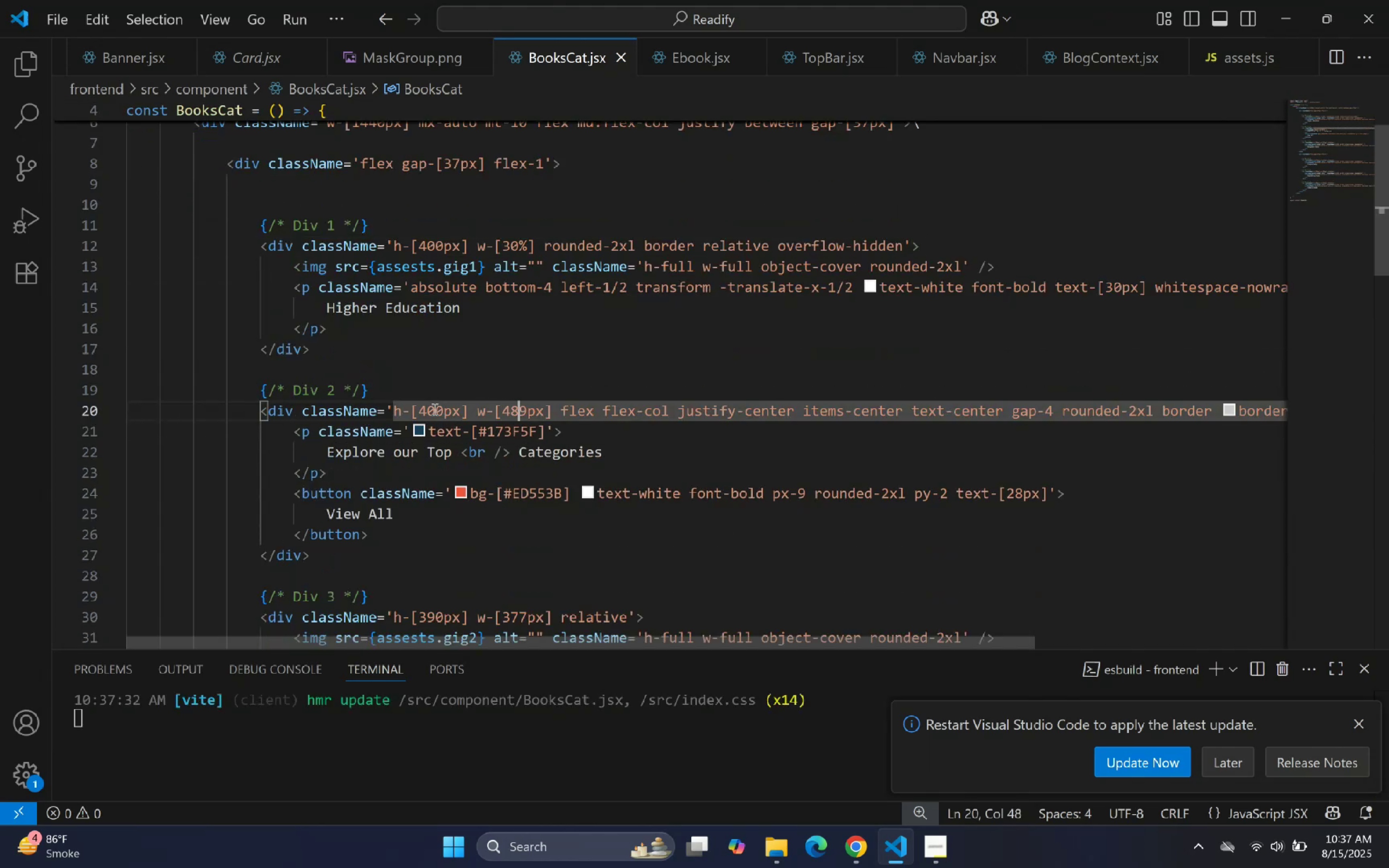 
key(ArrowRight)
 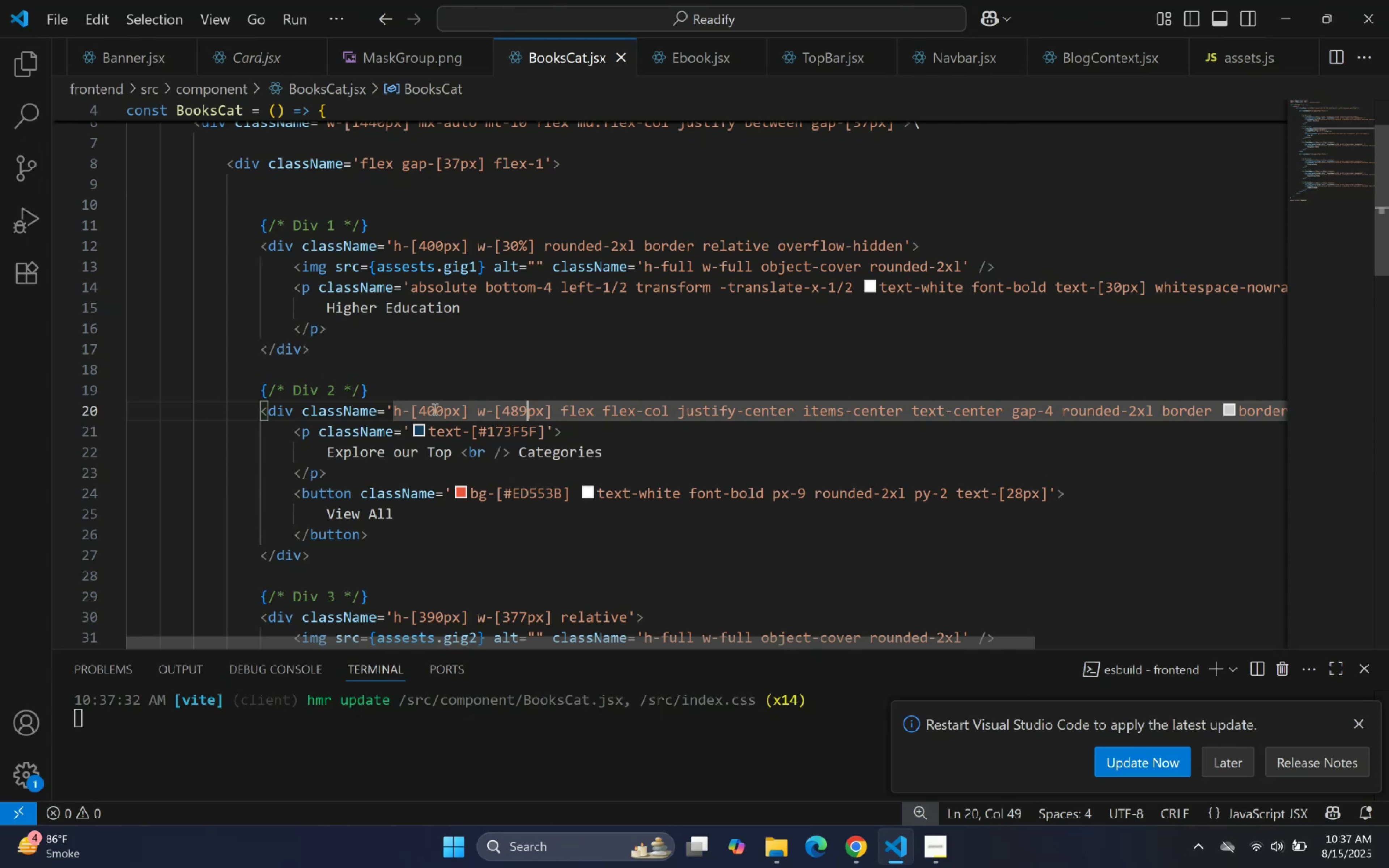 
key(ArrowRight)
 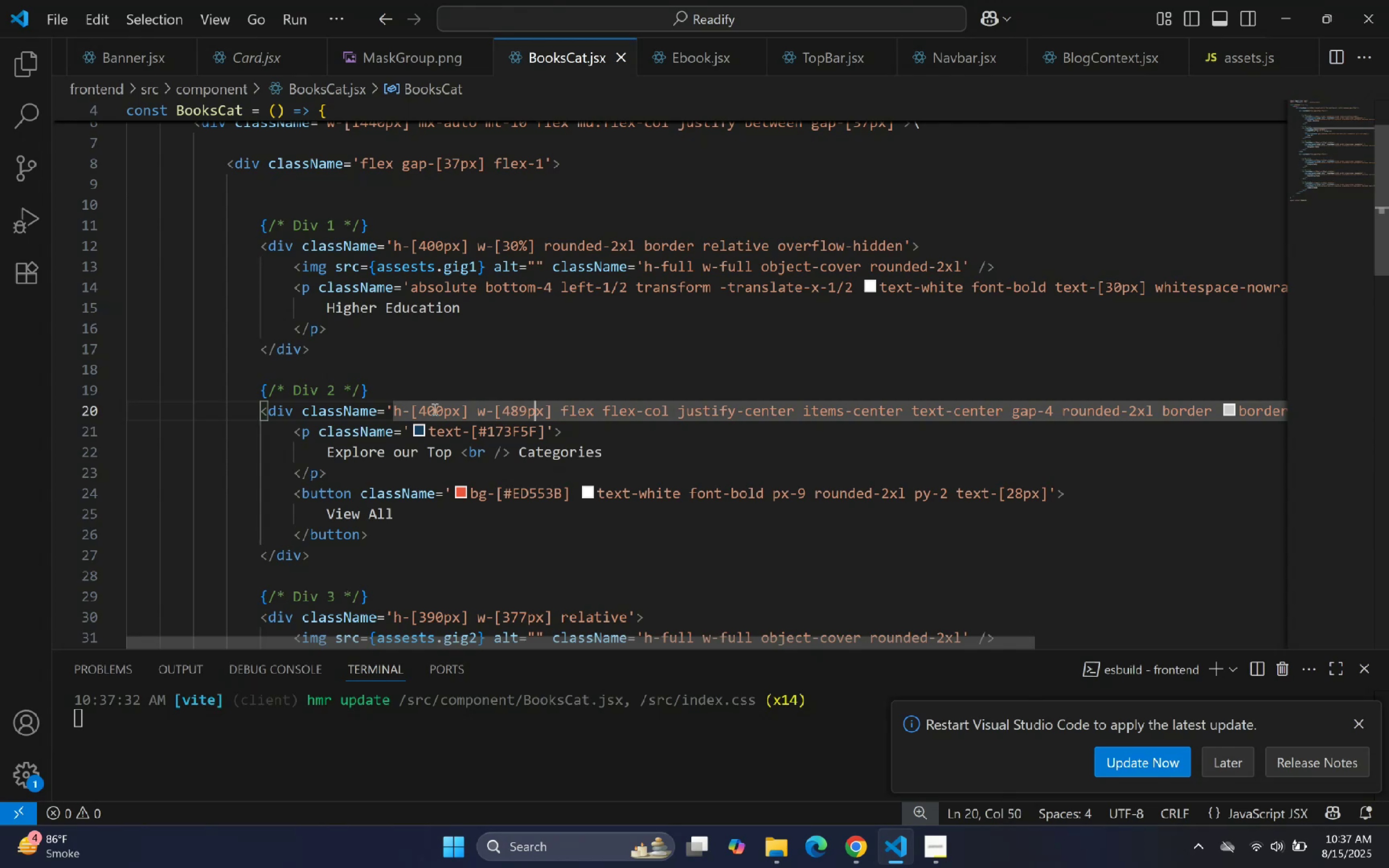 
key(ArrowLeft)
 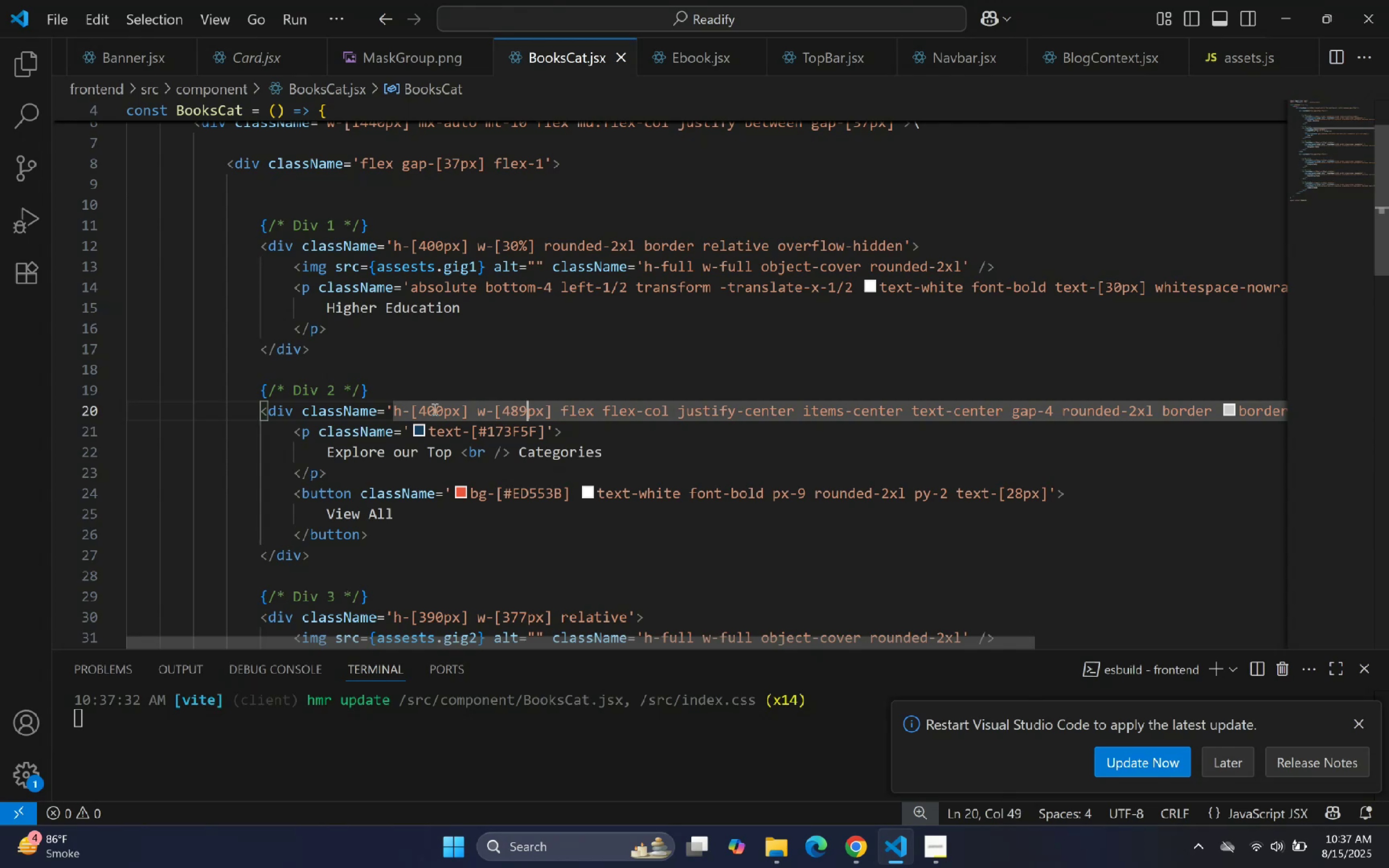 
key(Shift+ArrowLeft)
 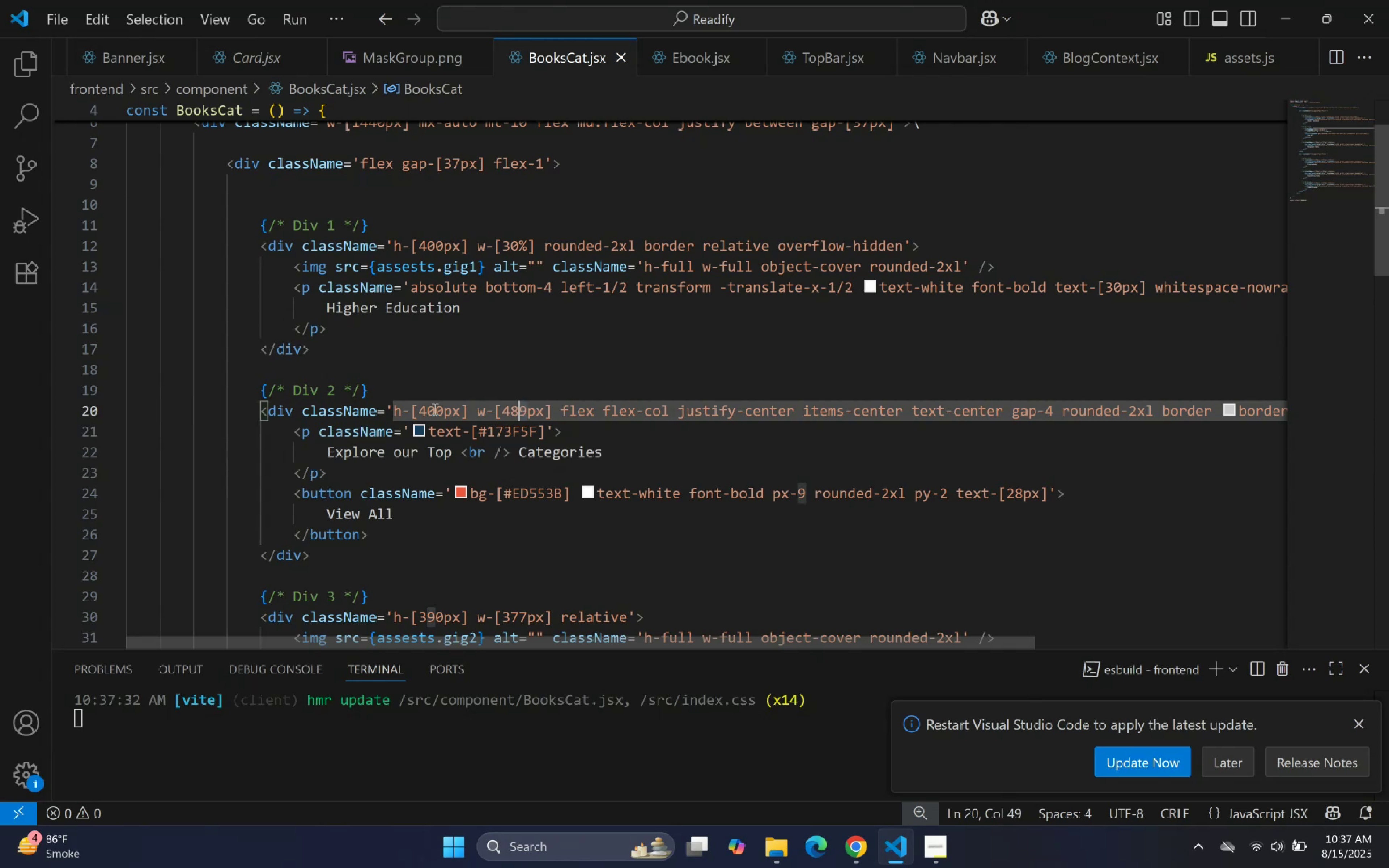 
key(Shift+ArrowLeft)
 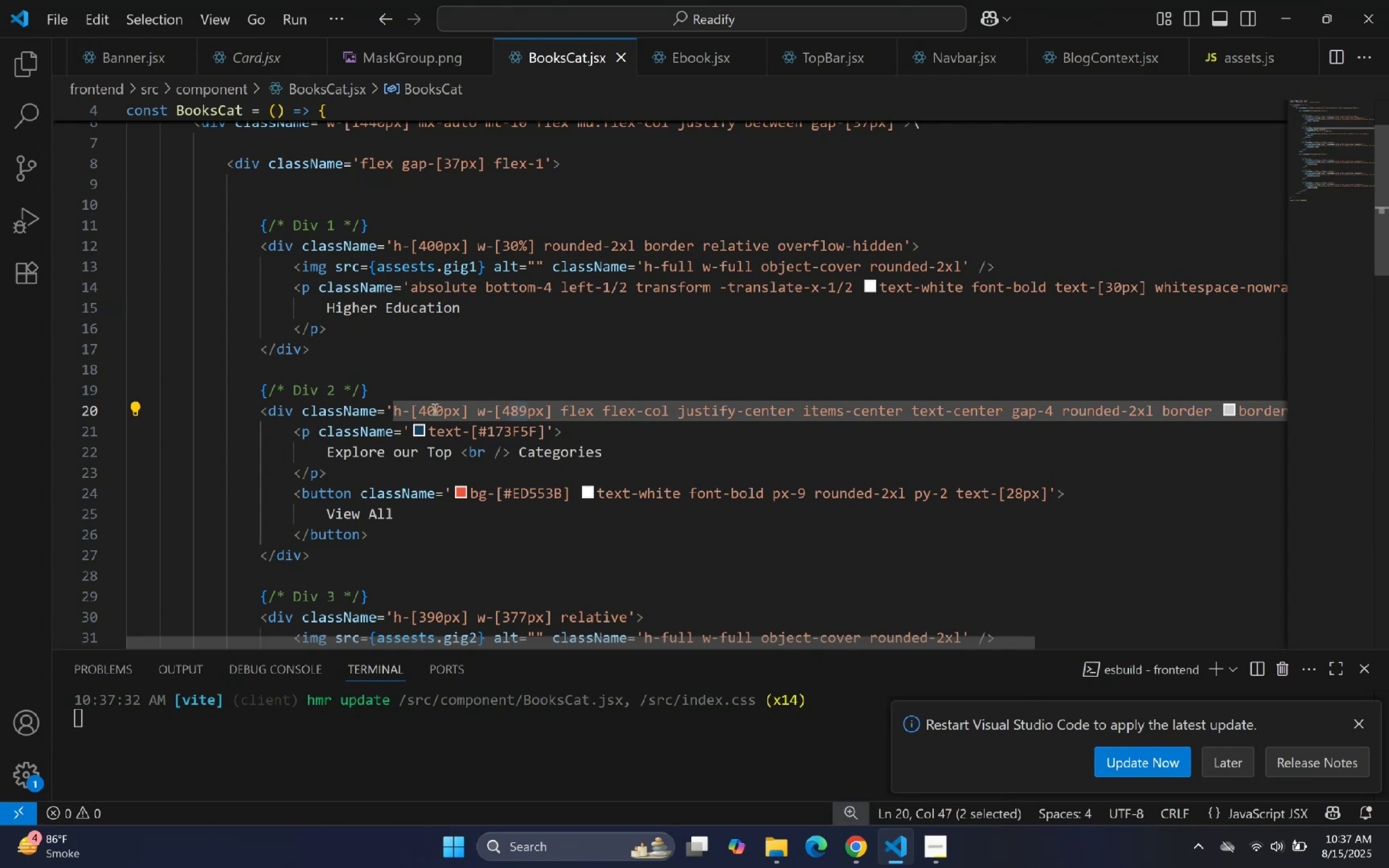 
key(0)
 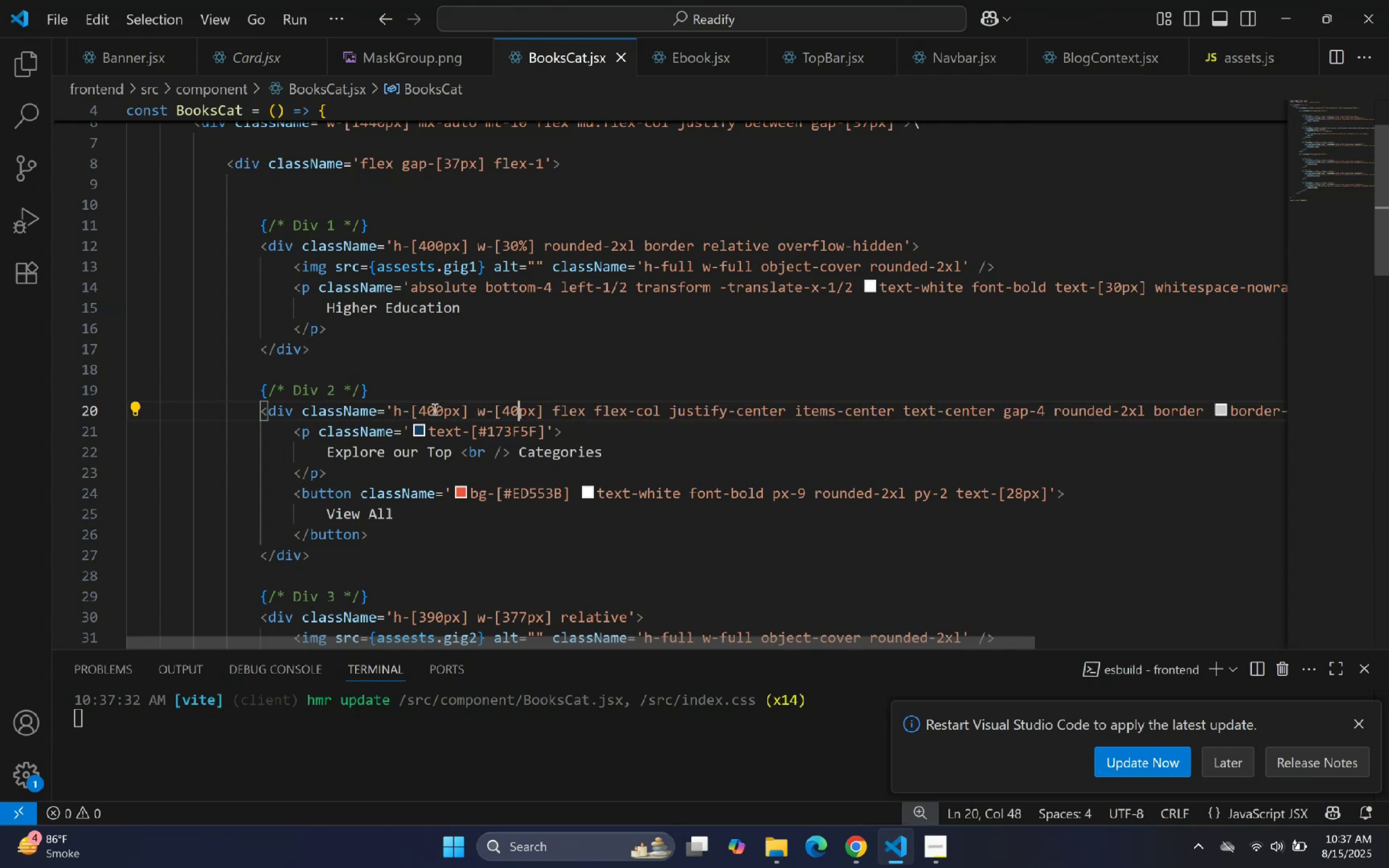 
key(ArrowRight)
 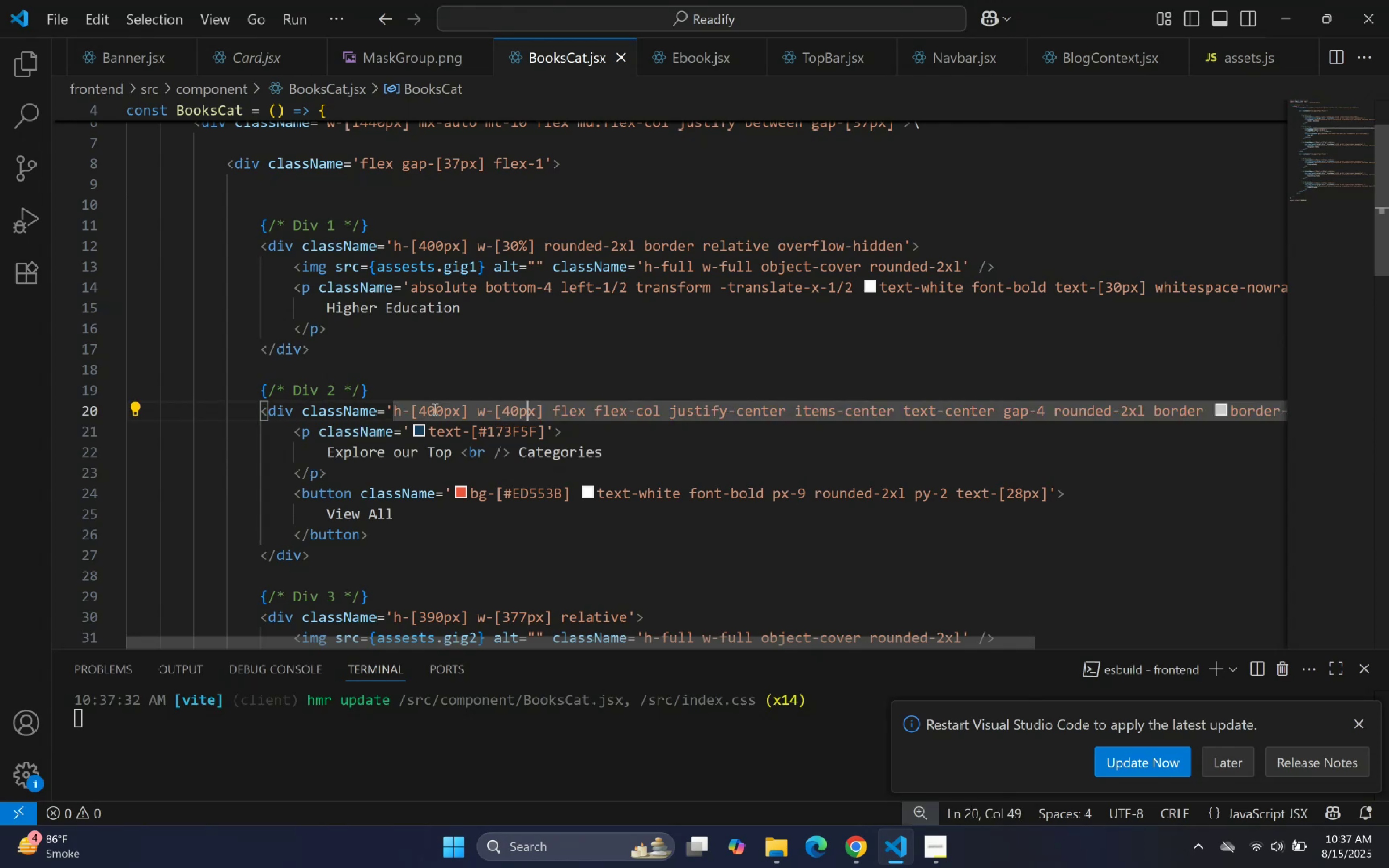 
key(ArrowRight)
 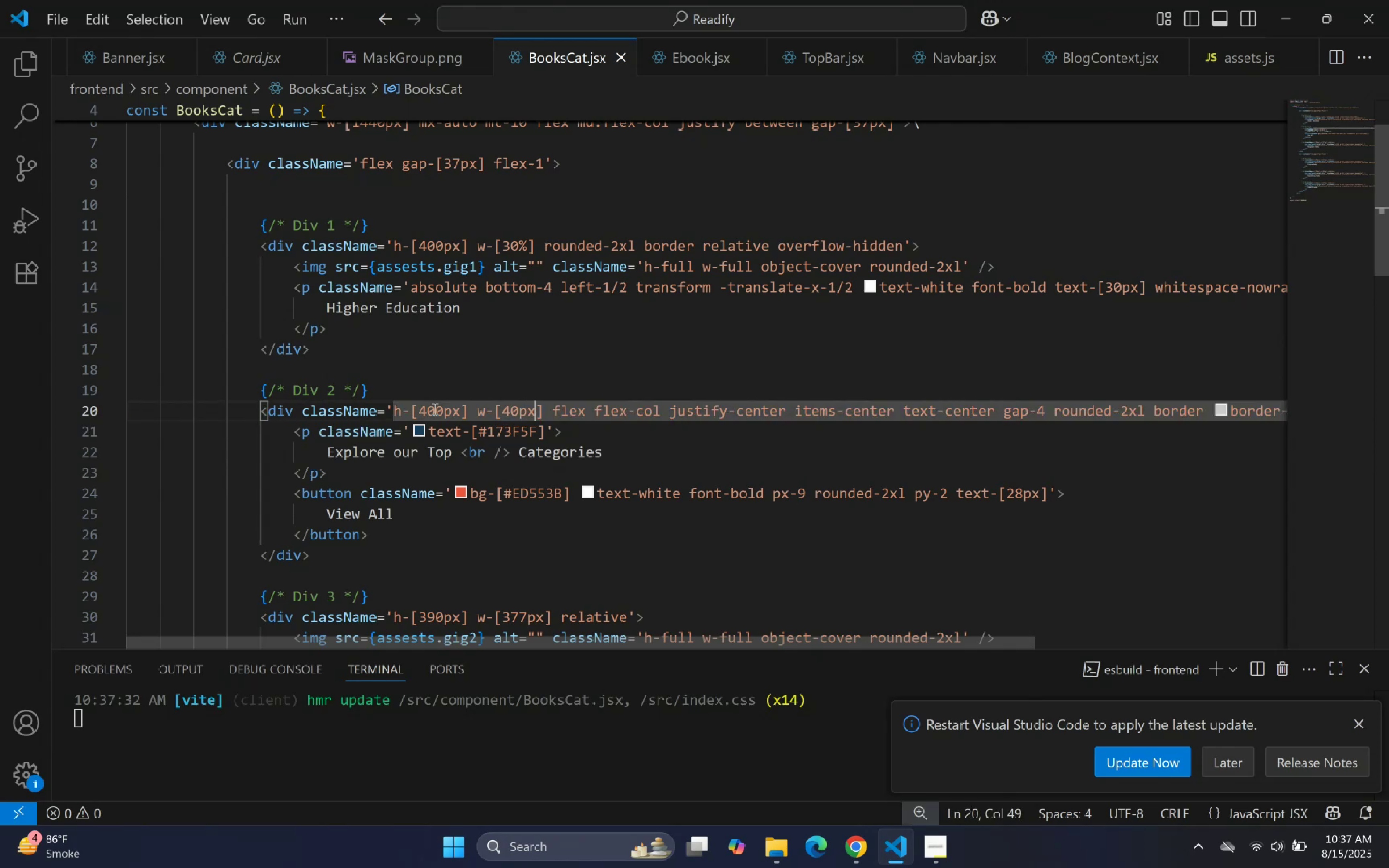 
key(Shift+ArrowLeft)
 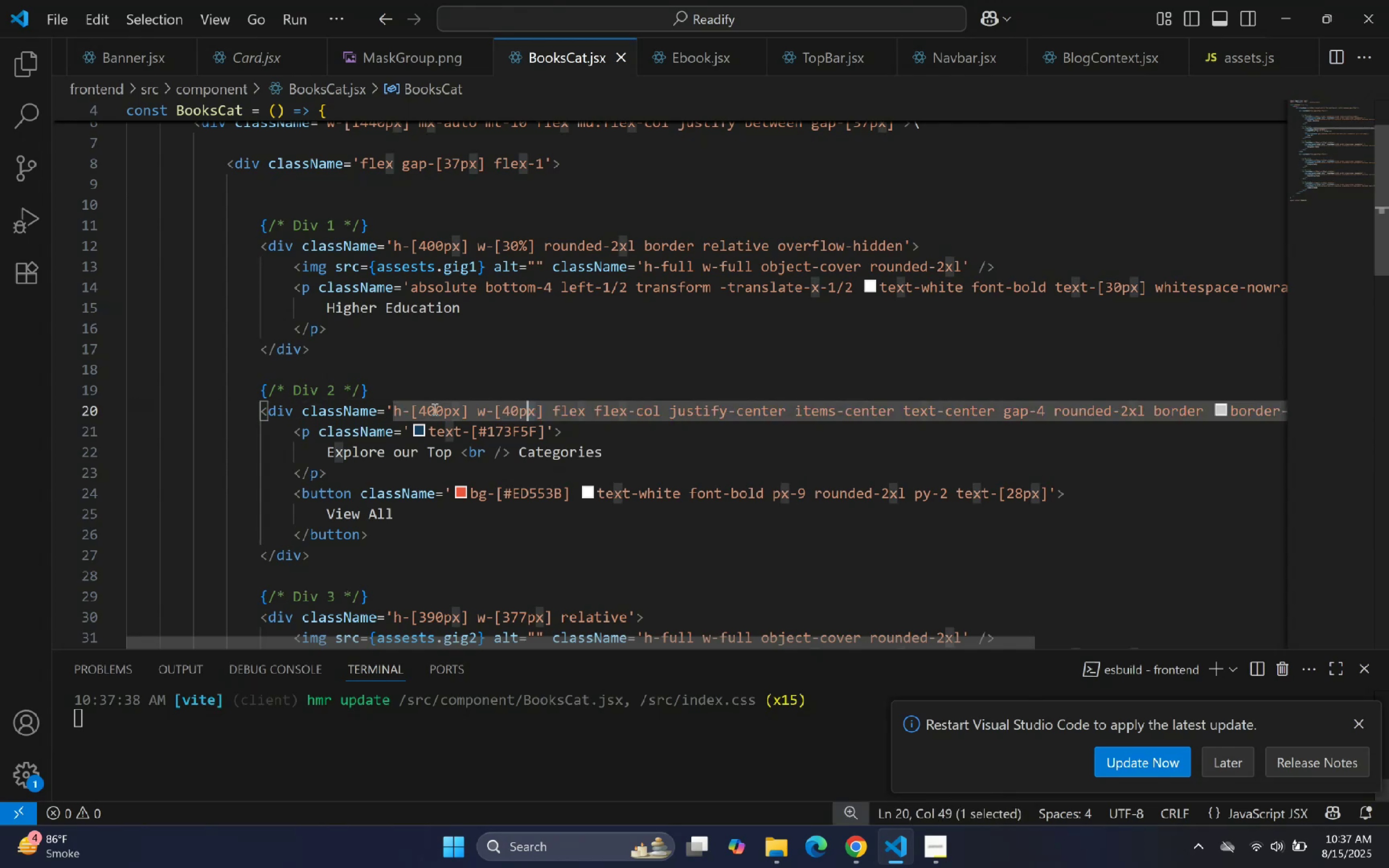 
key(Shift+ArrowLeft)
 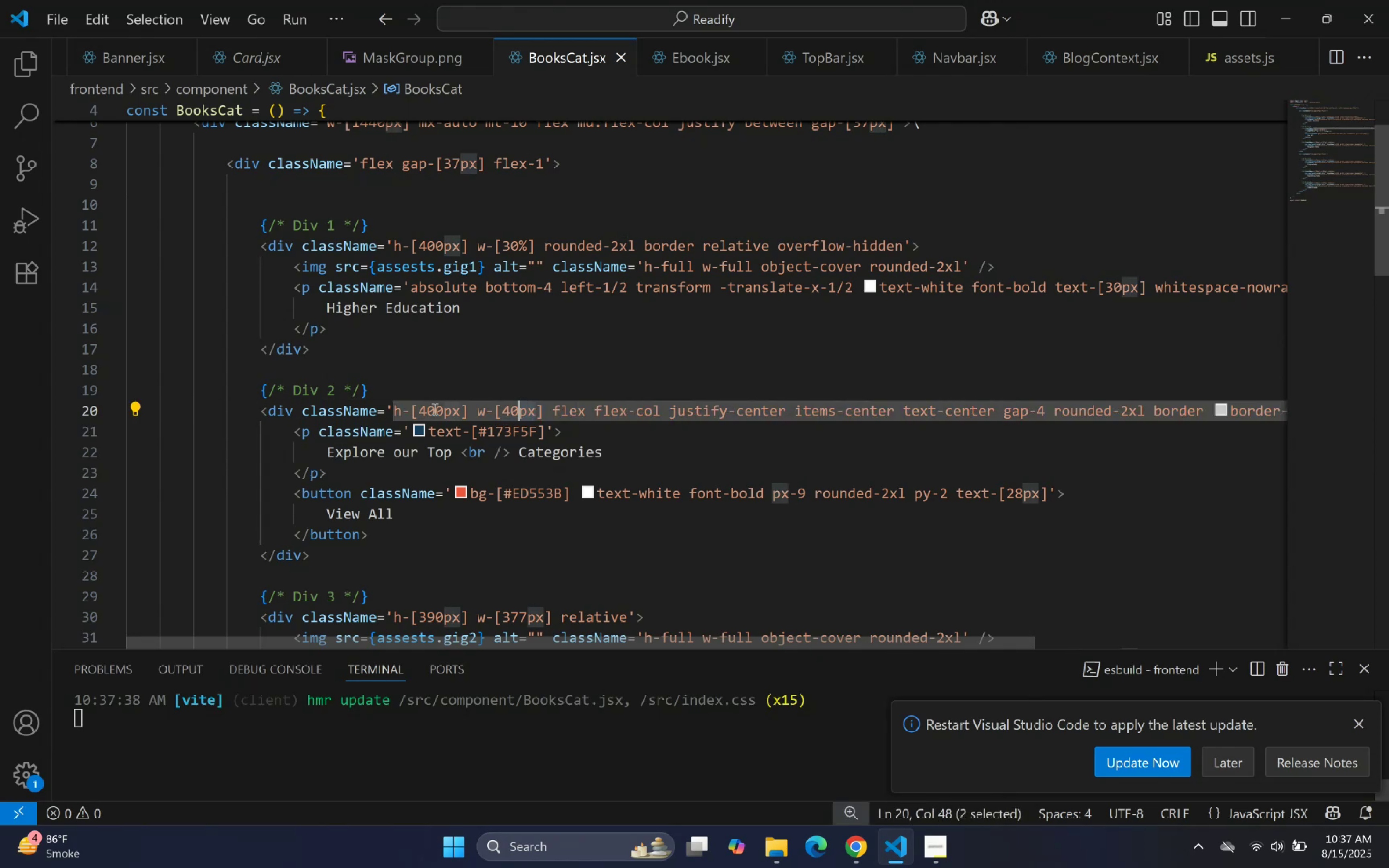 
key(Shift+5)
 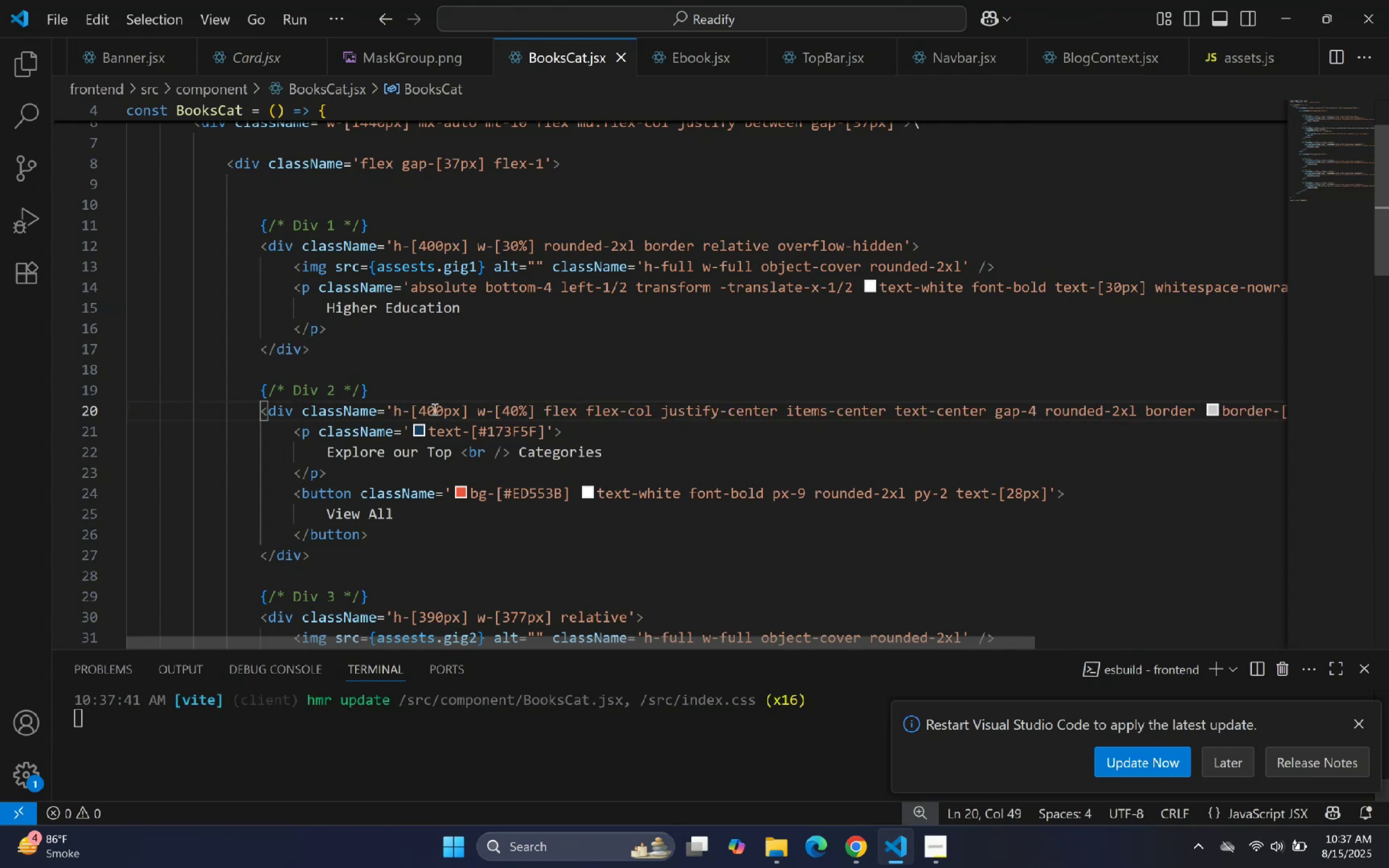 
hold_key(key=ArrowRight, duration=1.53)
 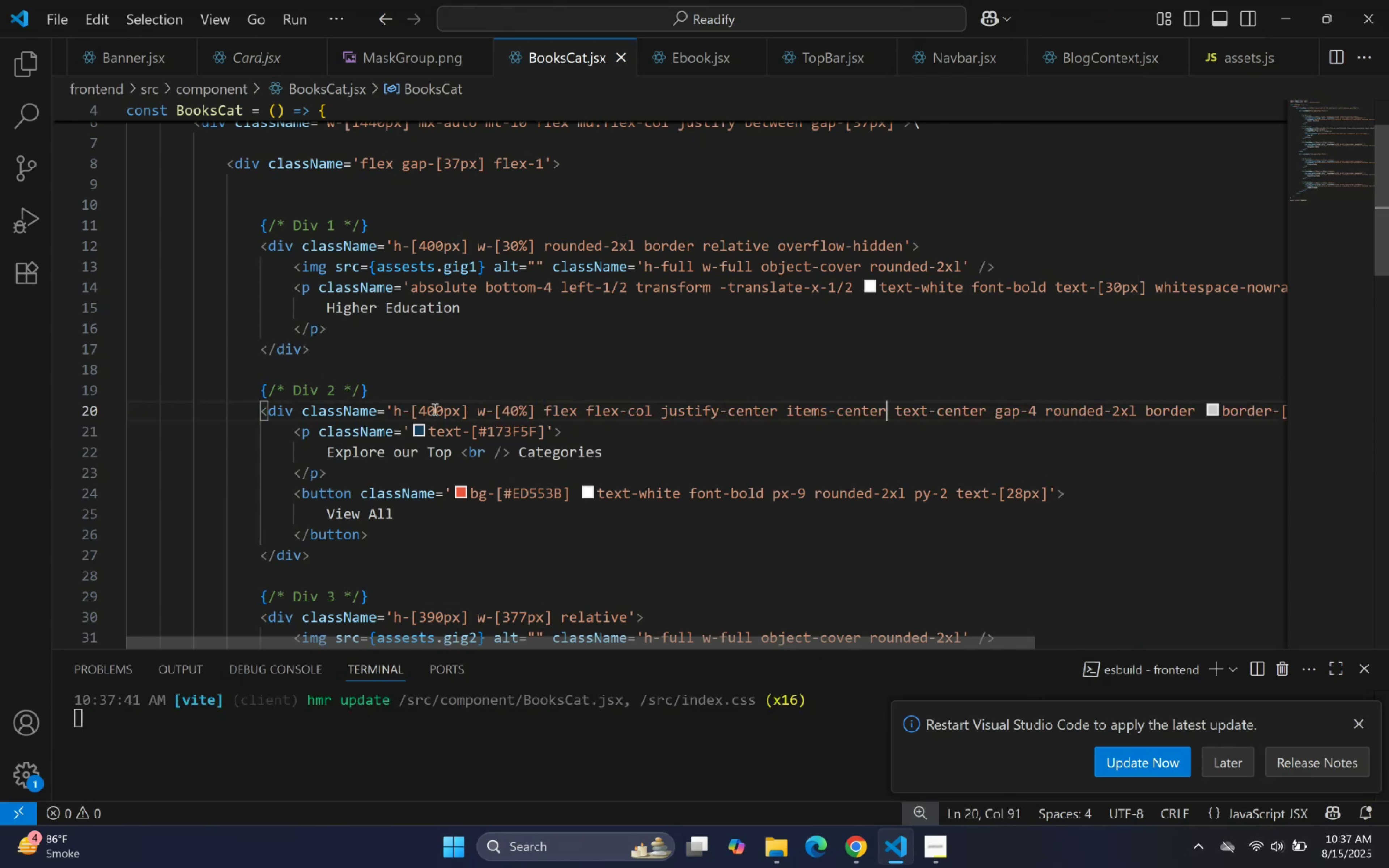 
hold_key(key=ArrowRight, duration=0.74)
 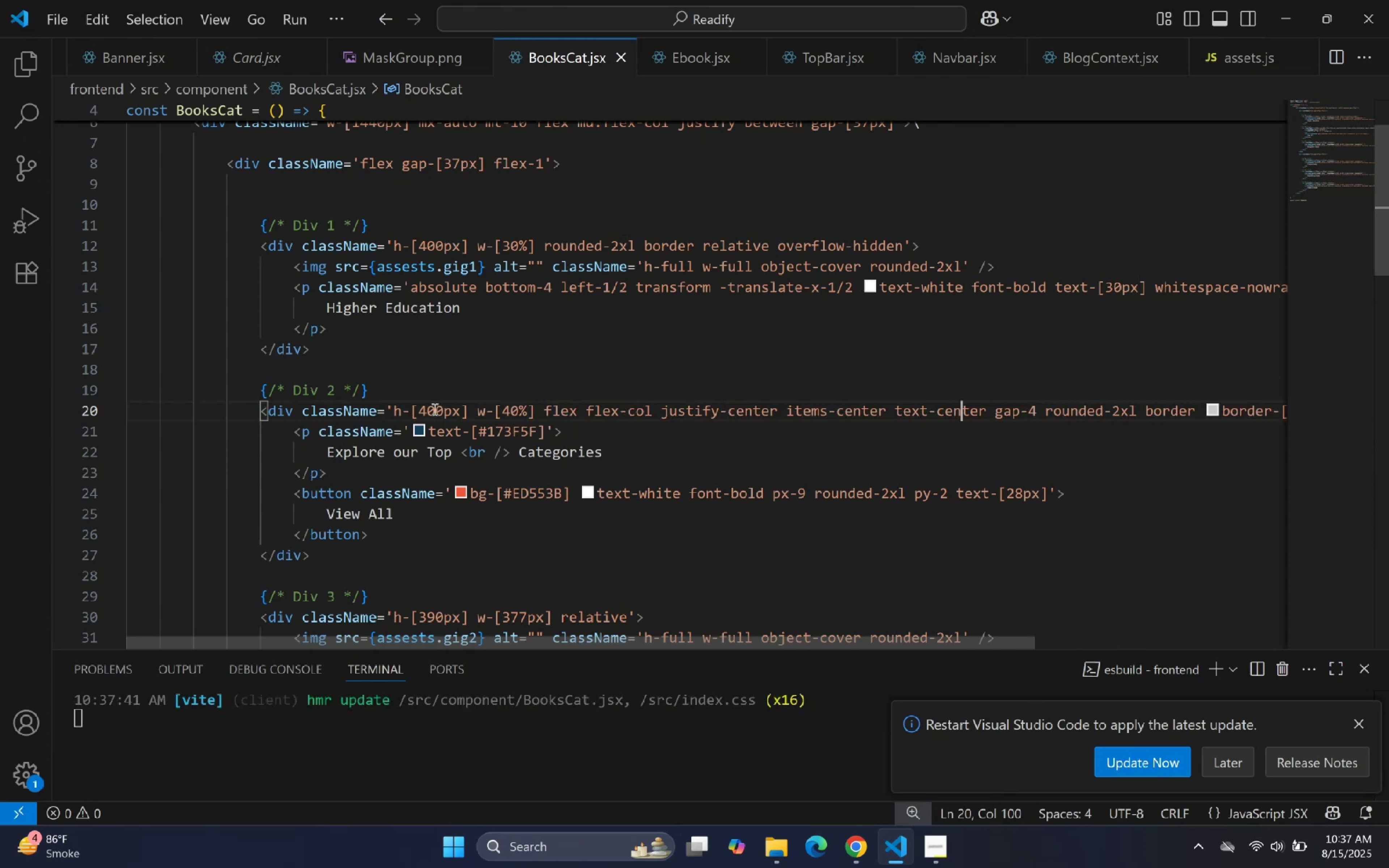 
hold_key(key=ArrowRight, duration=1.37)
 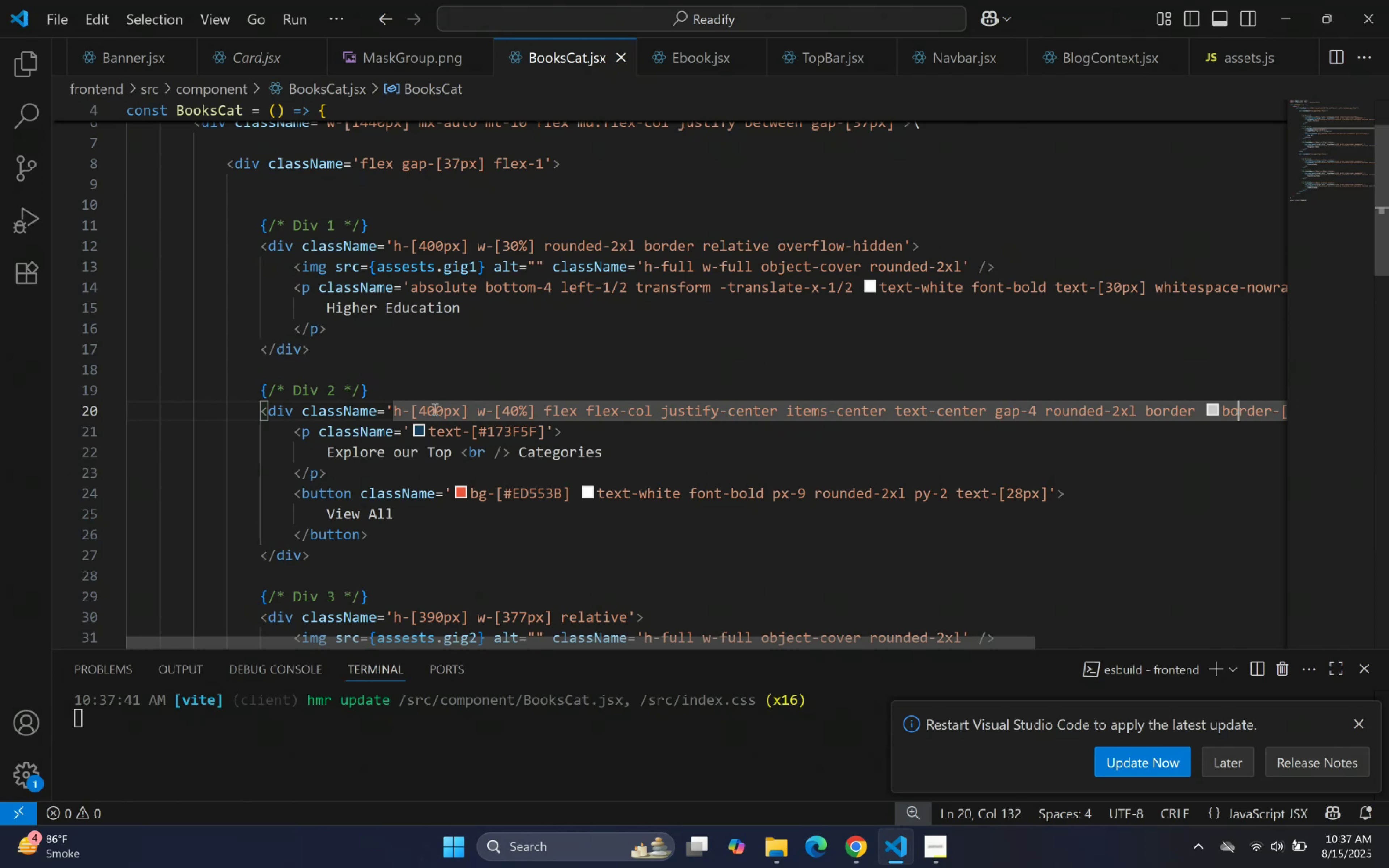 
hold_key(key=ArrowLeft, duration=1.07)
 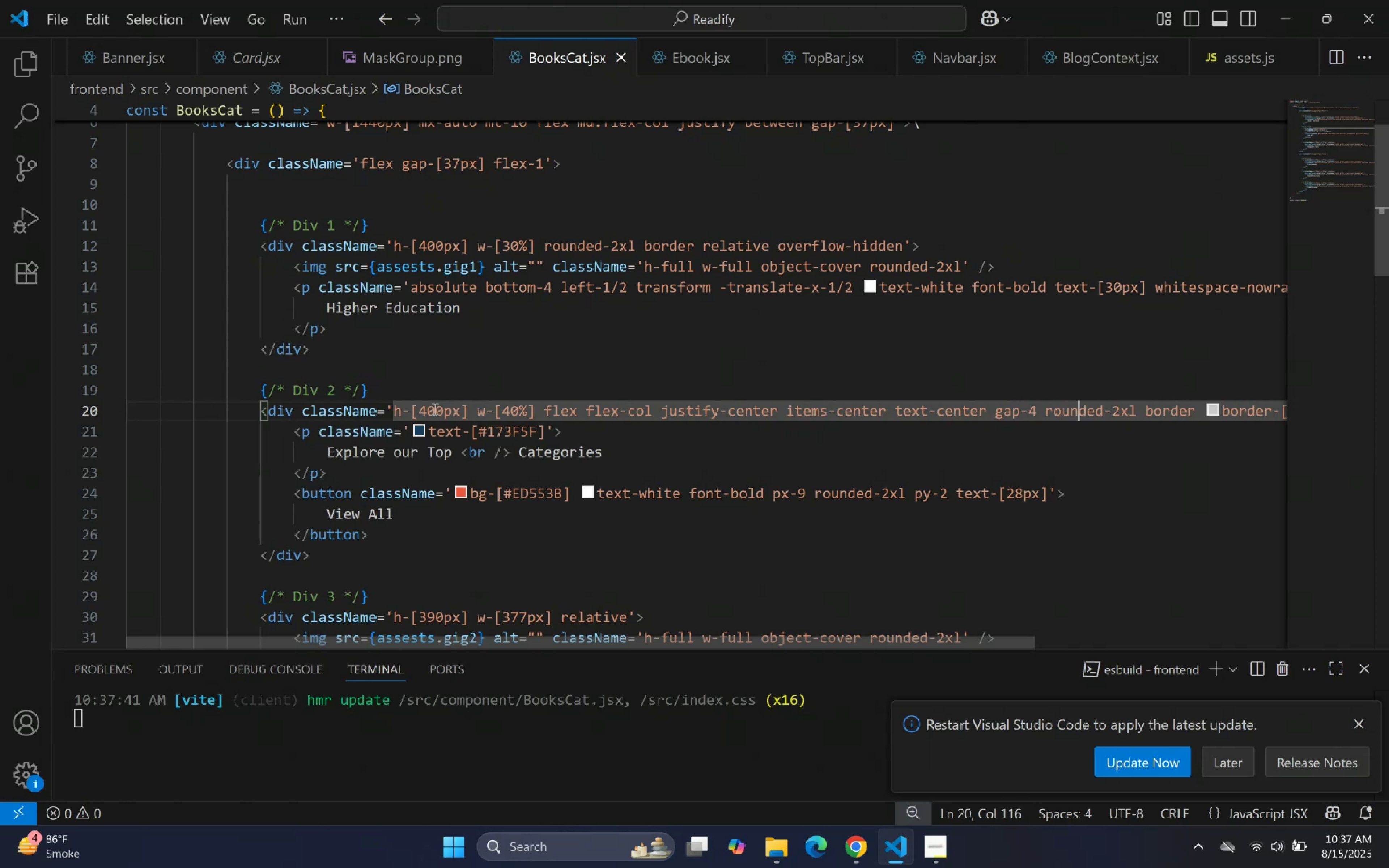 
key(ArrowLeft)
 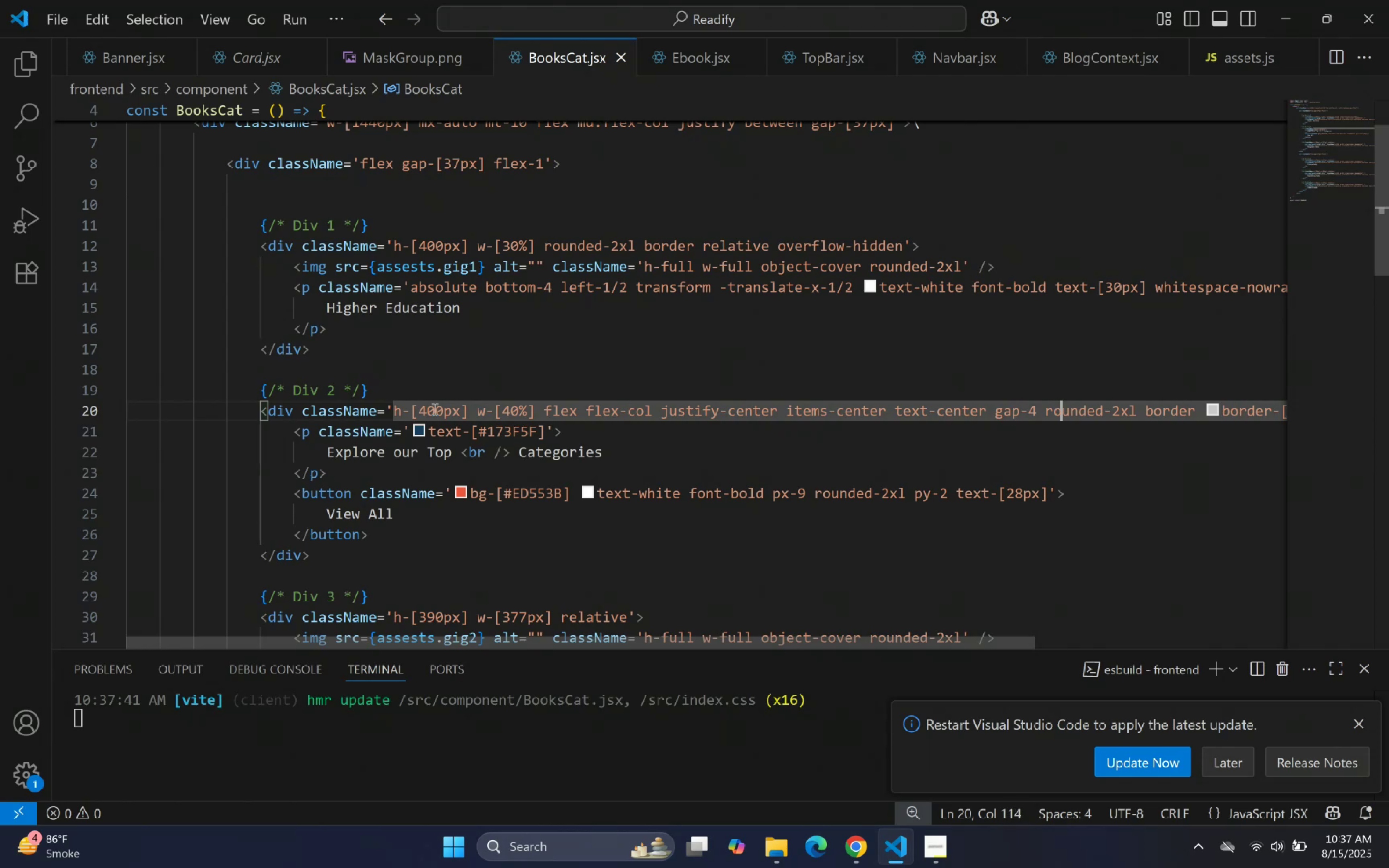 
key(ArrowLeft)
 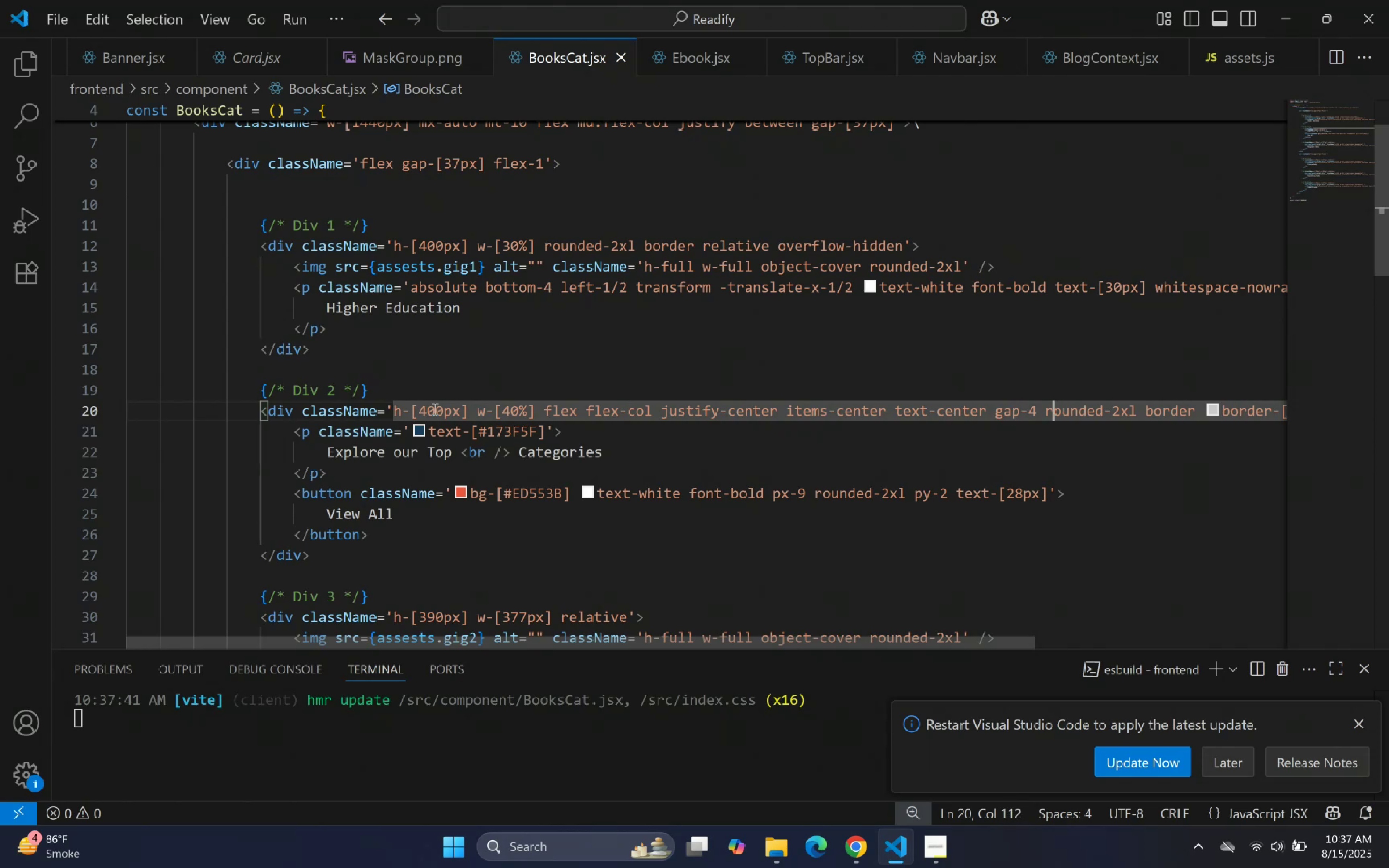 
key(ArrowLeft)
 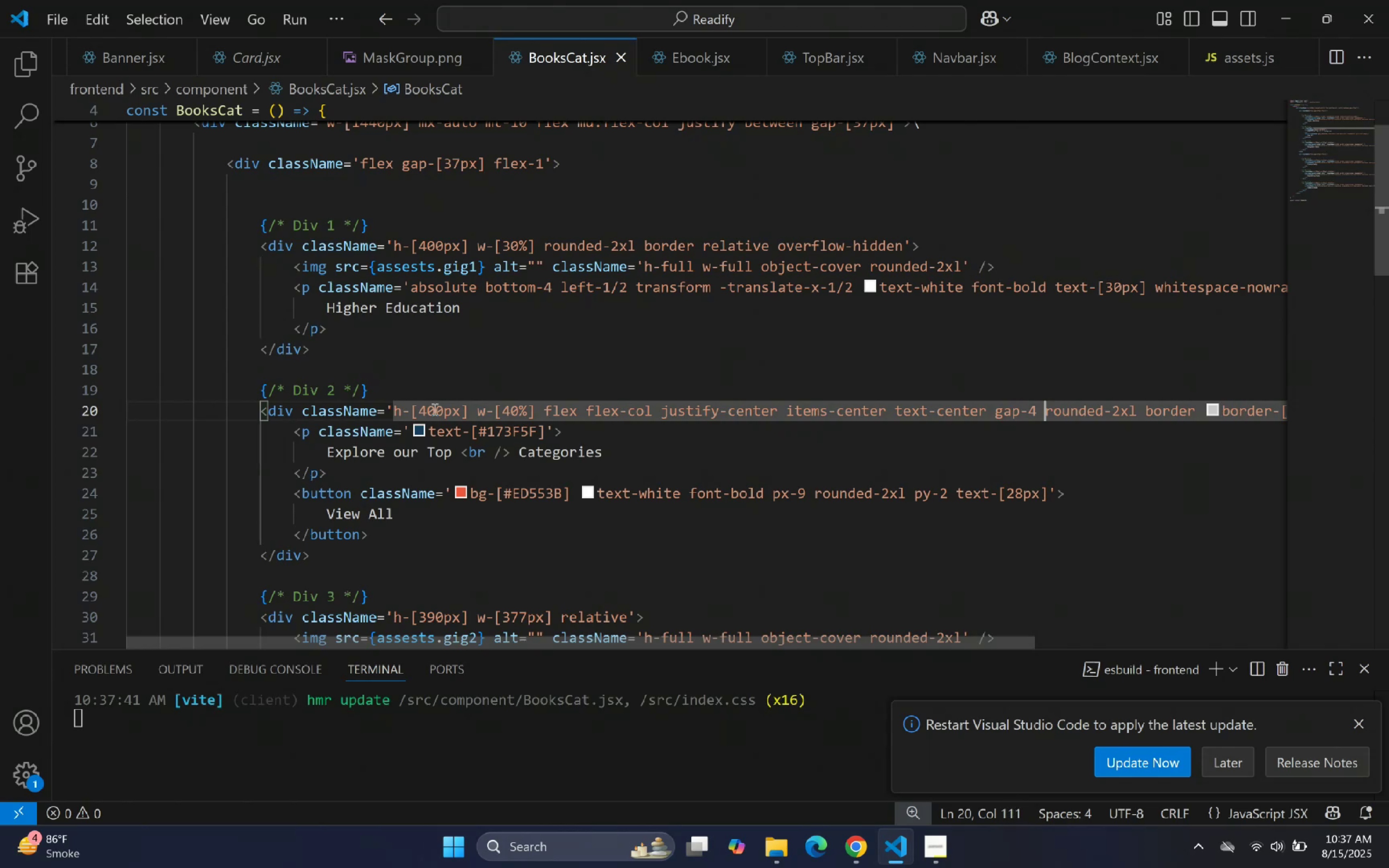 
key(ArrowLeft)
 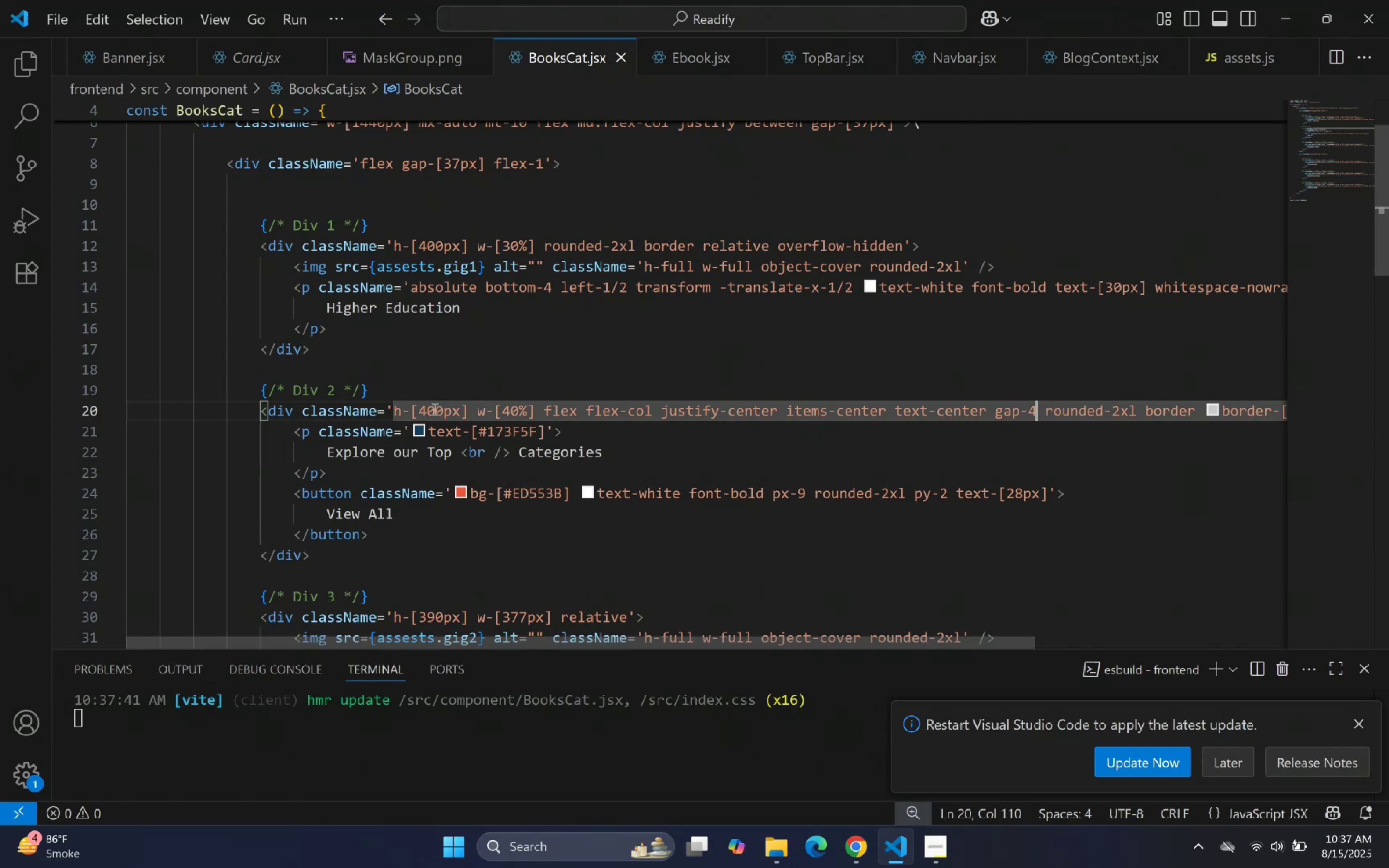 
key(Backspace)
 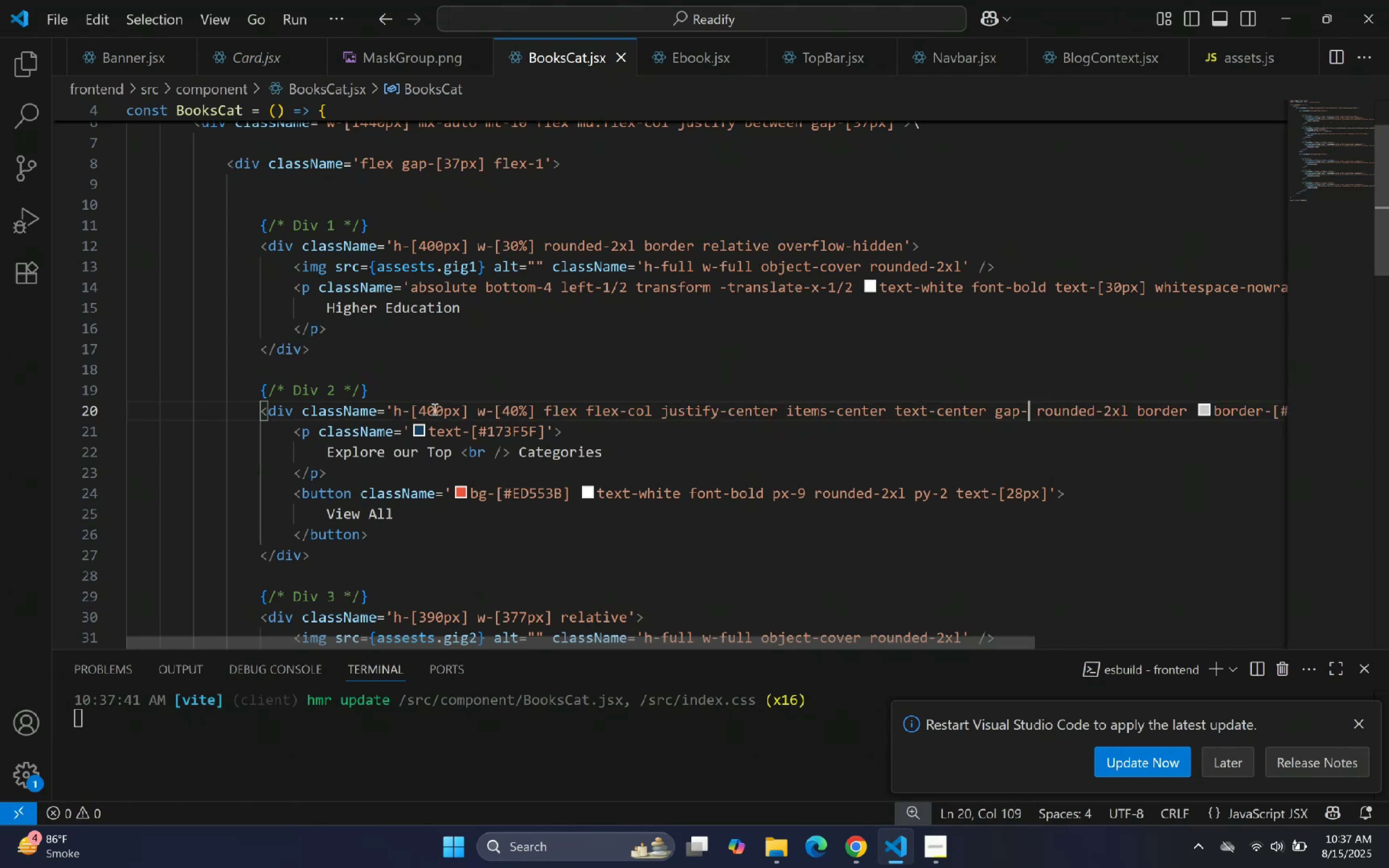 
key(BracketLeft)
 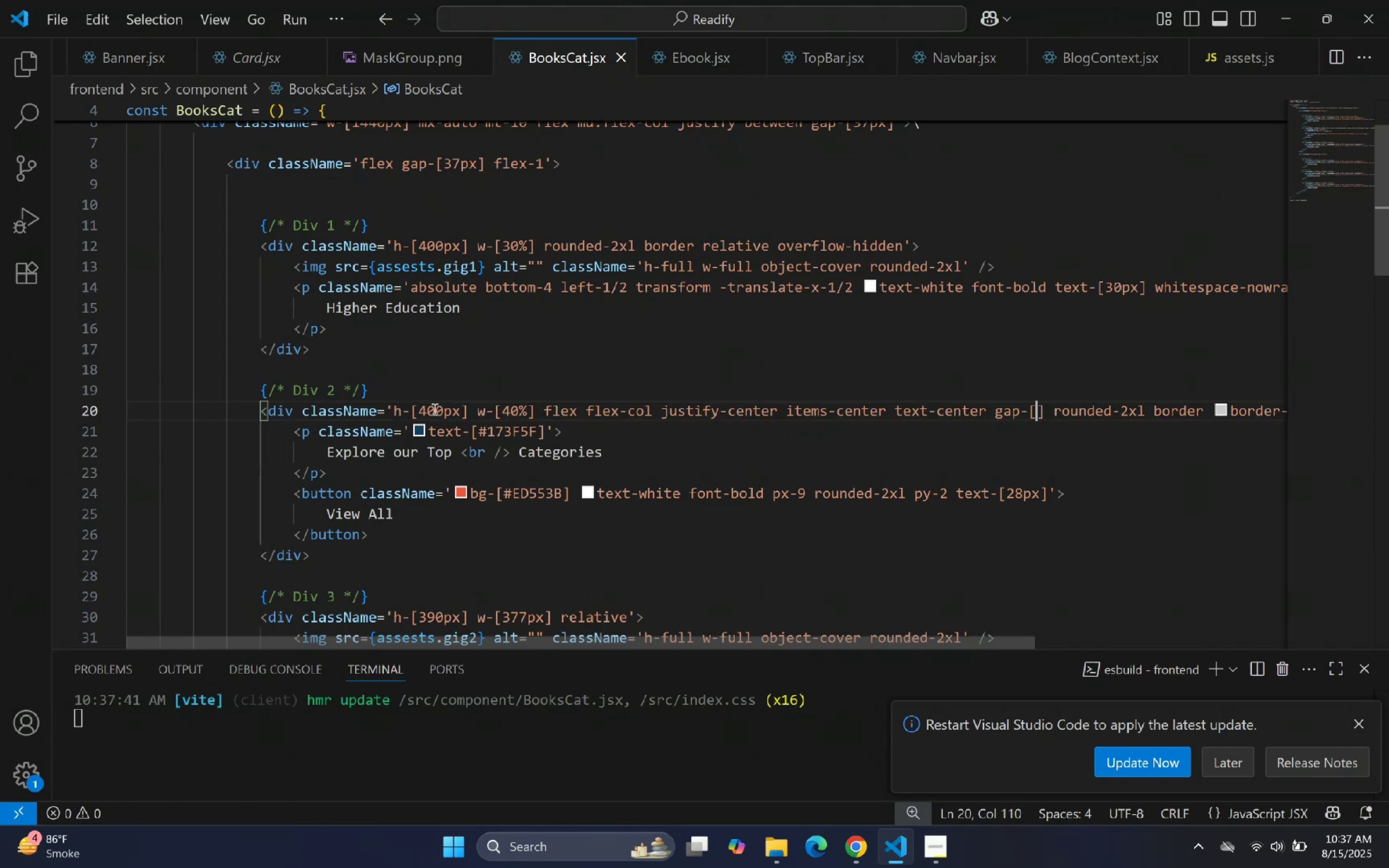 
key(BracketRight)
 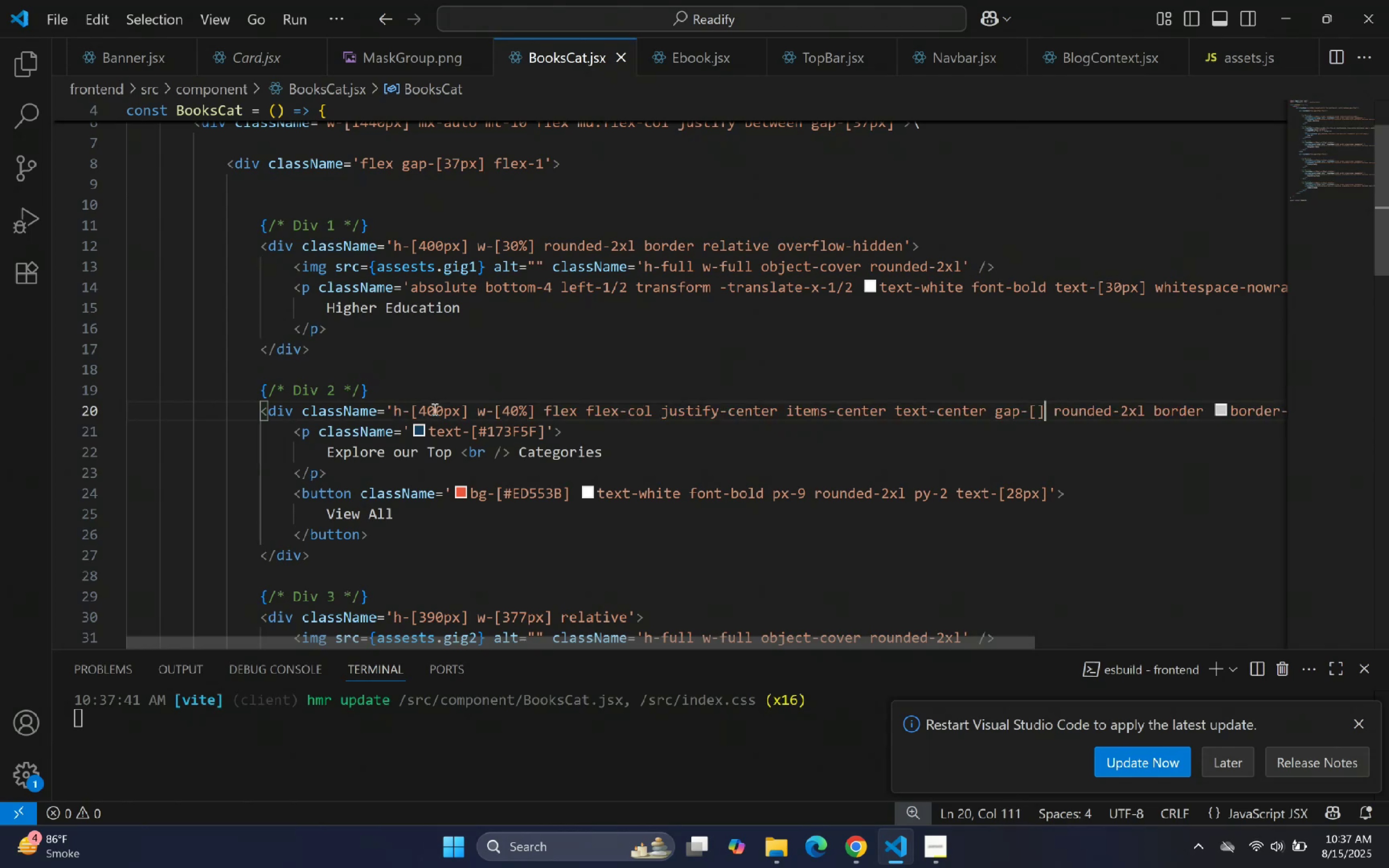 
key(ArrowLeft)
 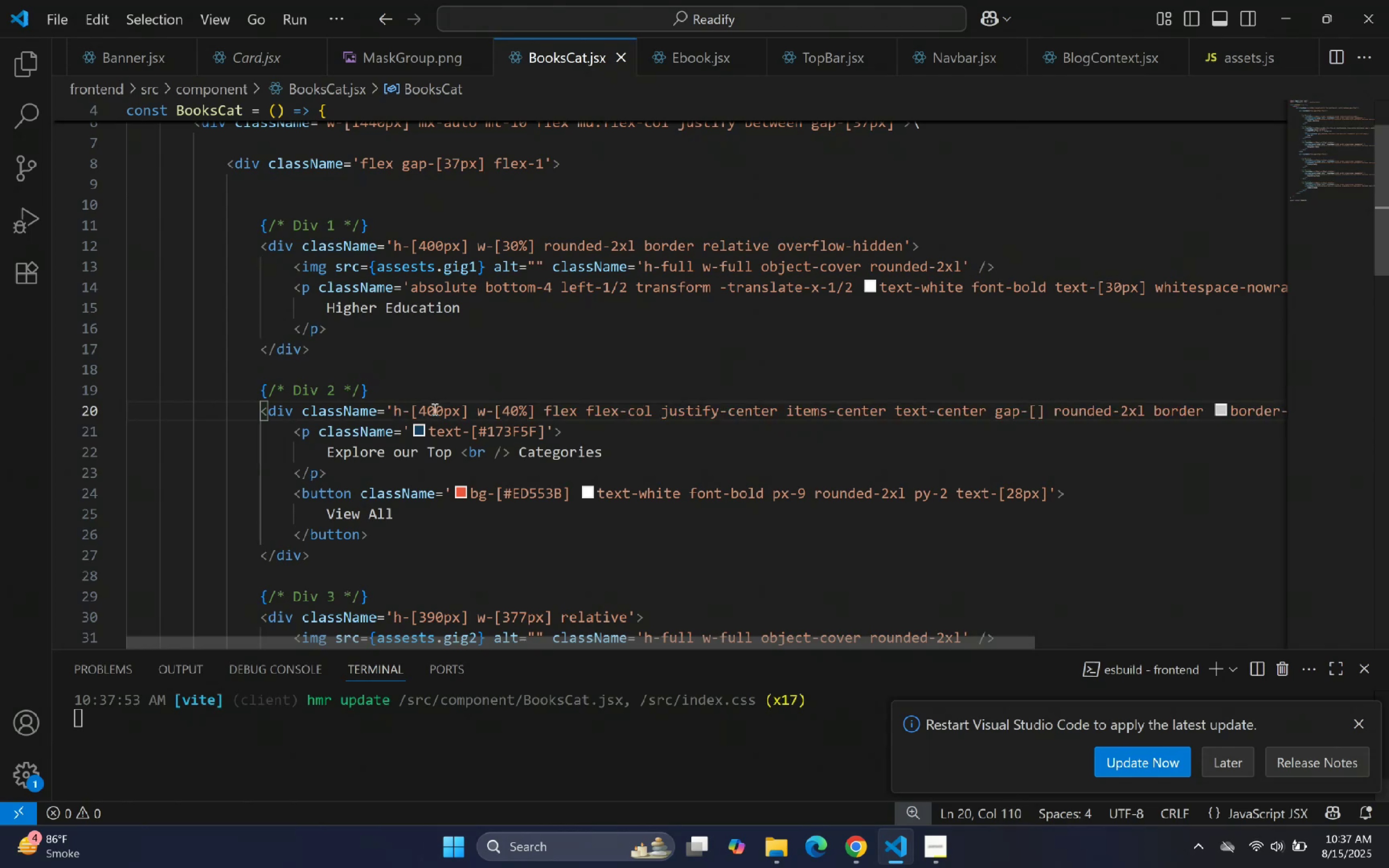 
type(45px)
 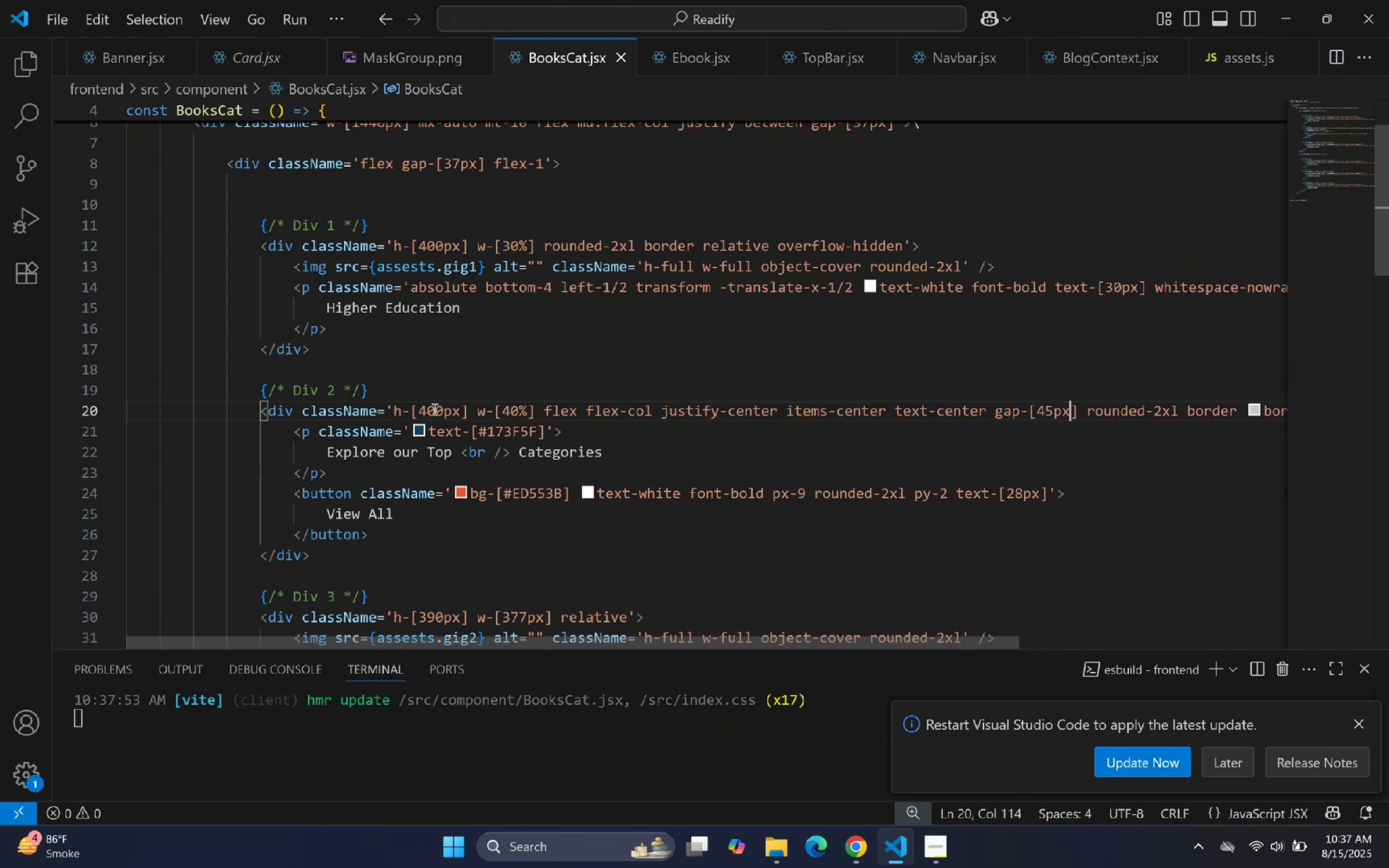 
key(ArrowRight)
 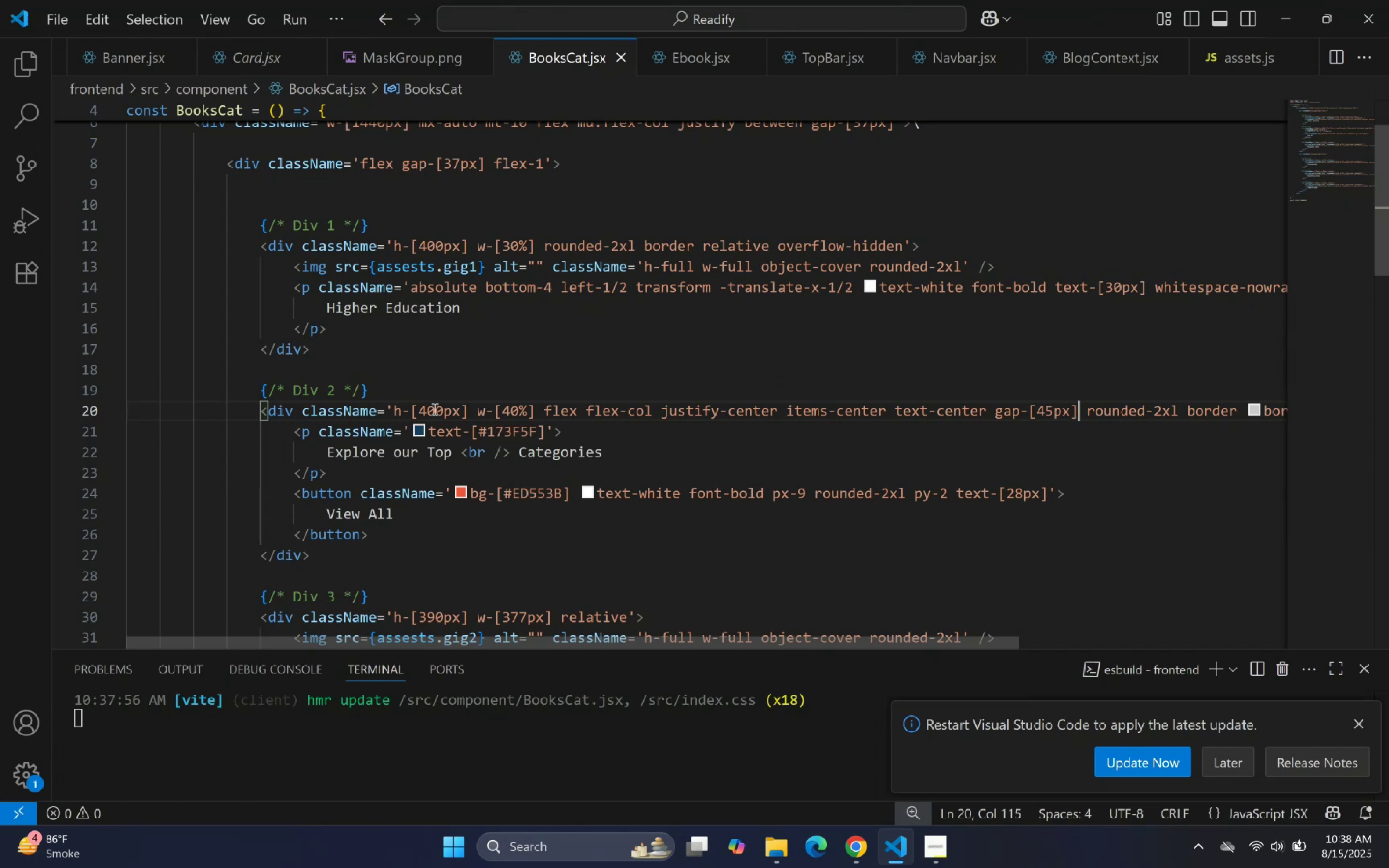 
wait(6.93)
 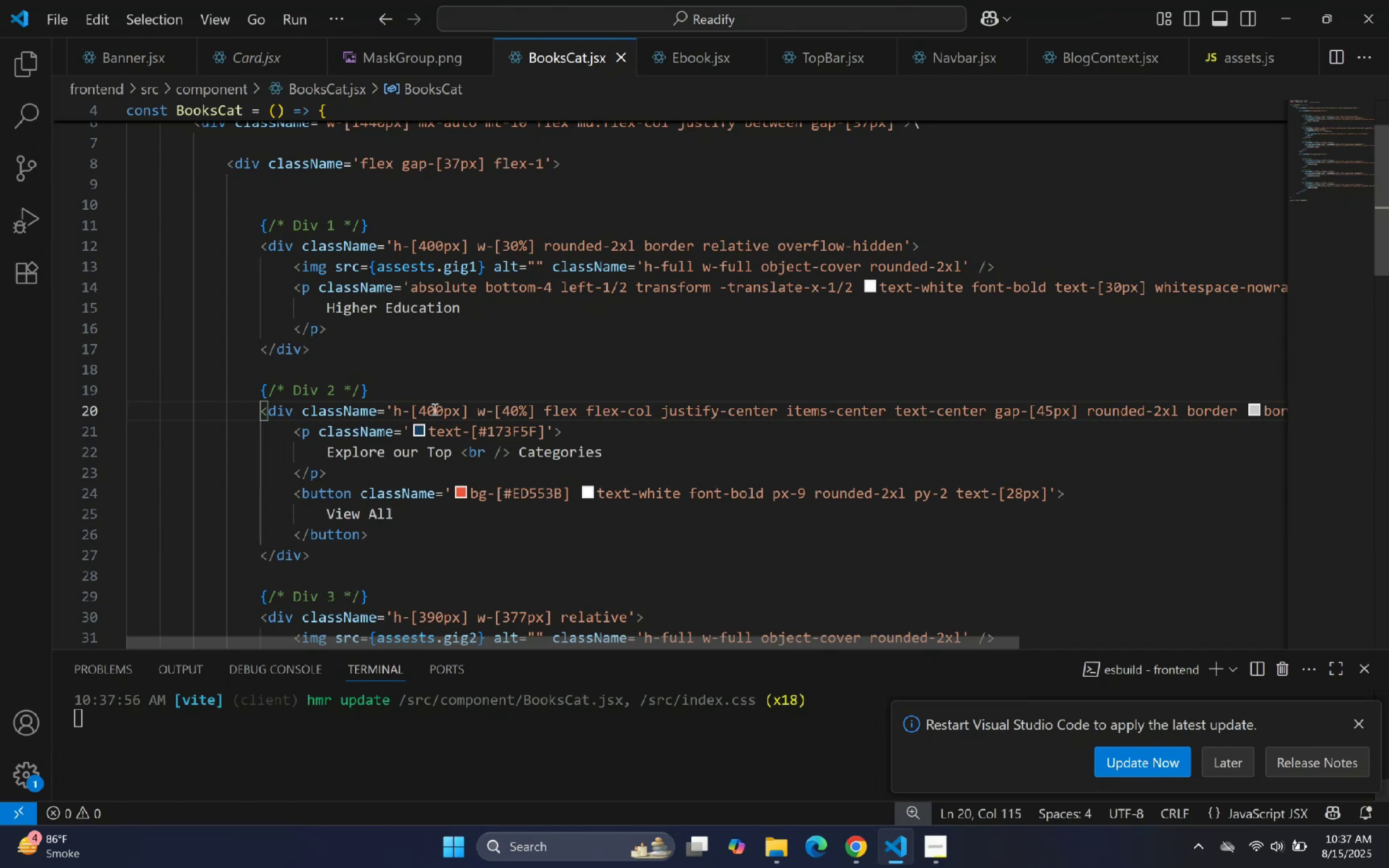 
left_click([914, 845])
 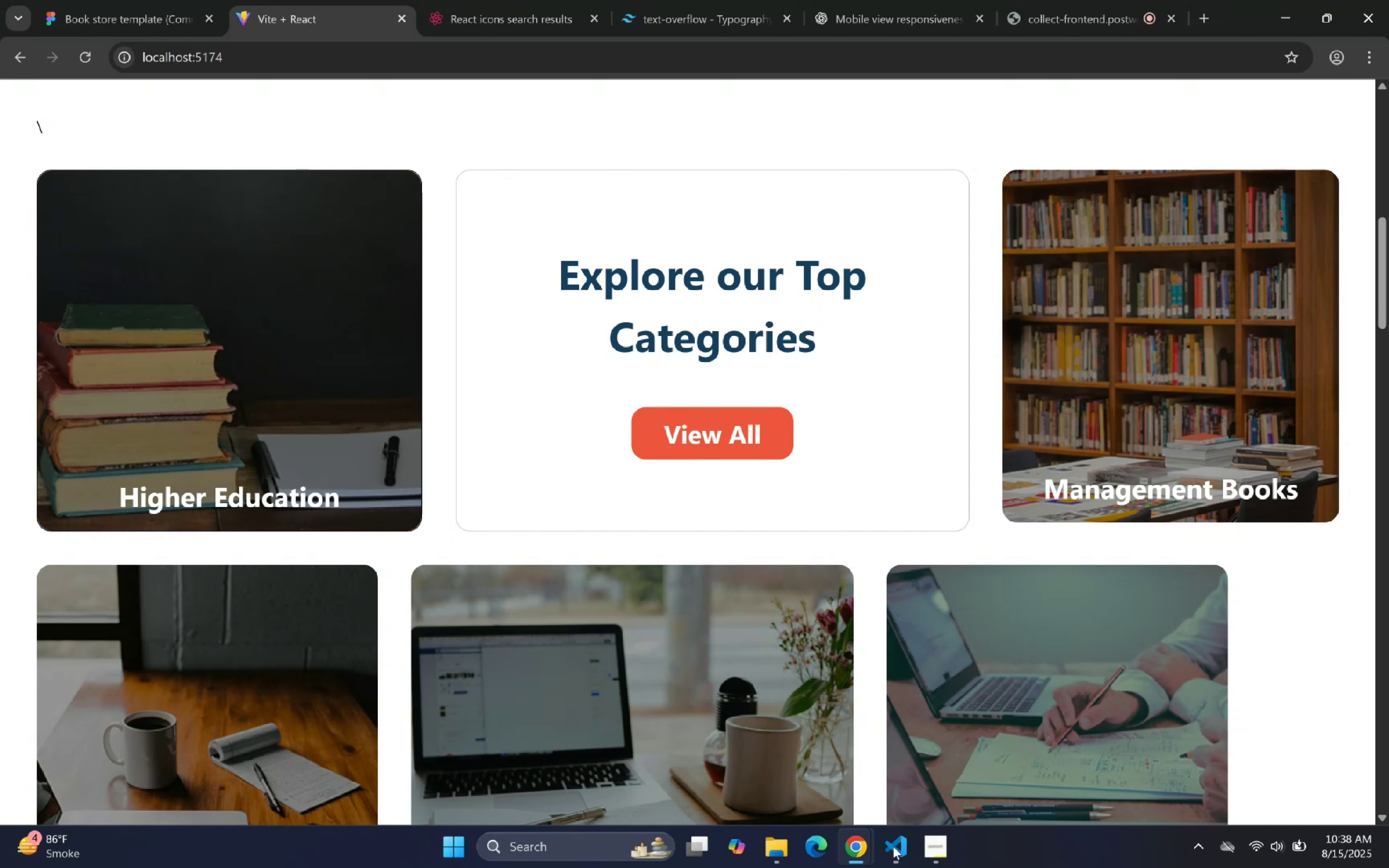 
wait(6.17)
 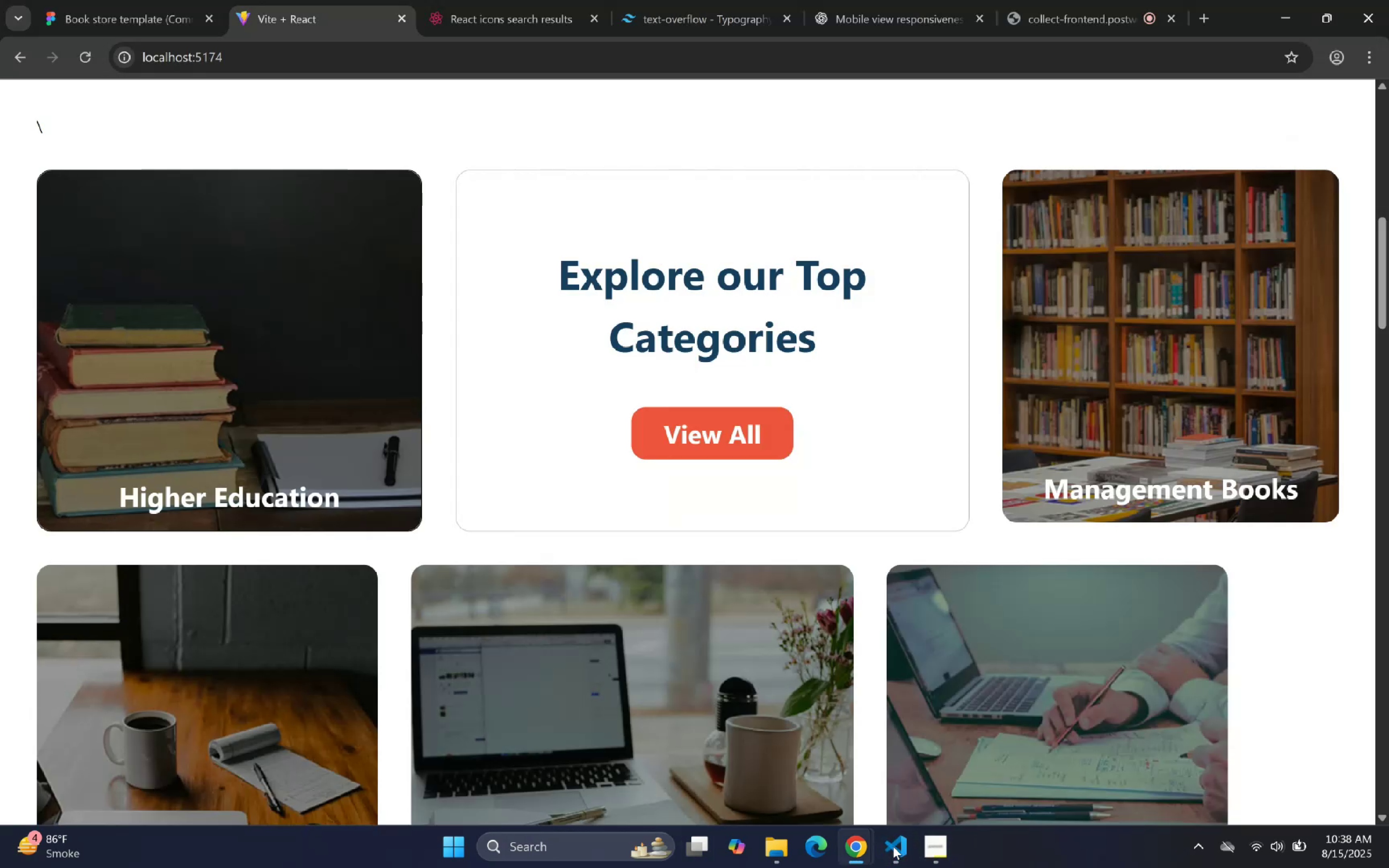 
scroll: coordinate [895, 543], scroll_direction: up, amount: 3.0
 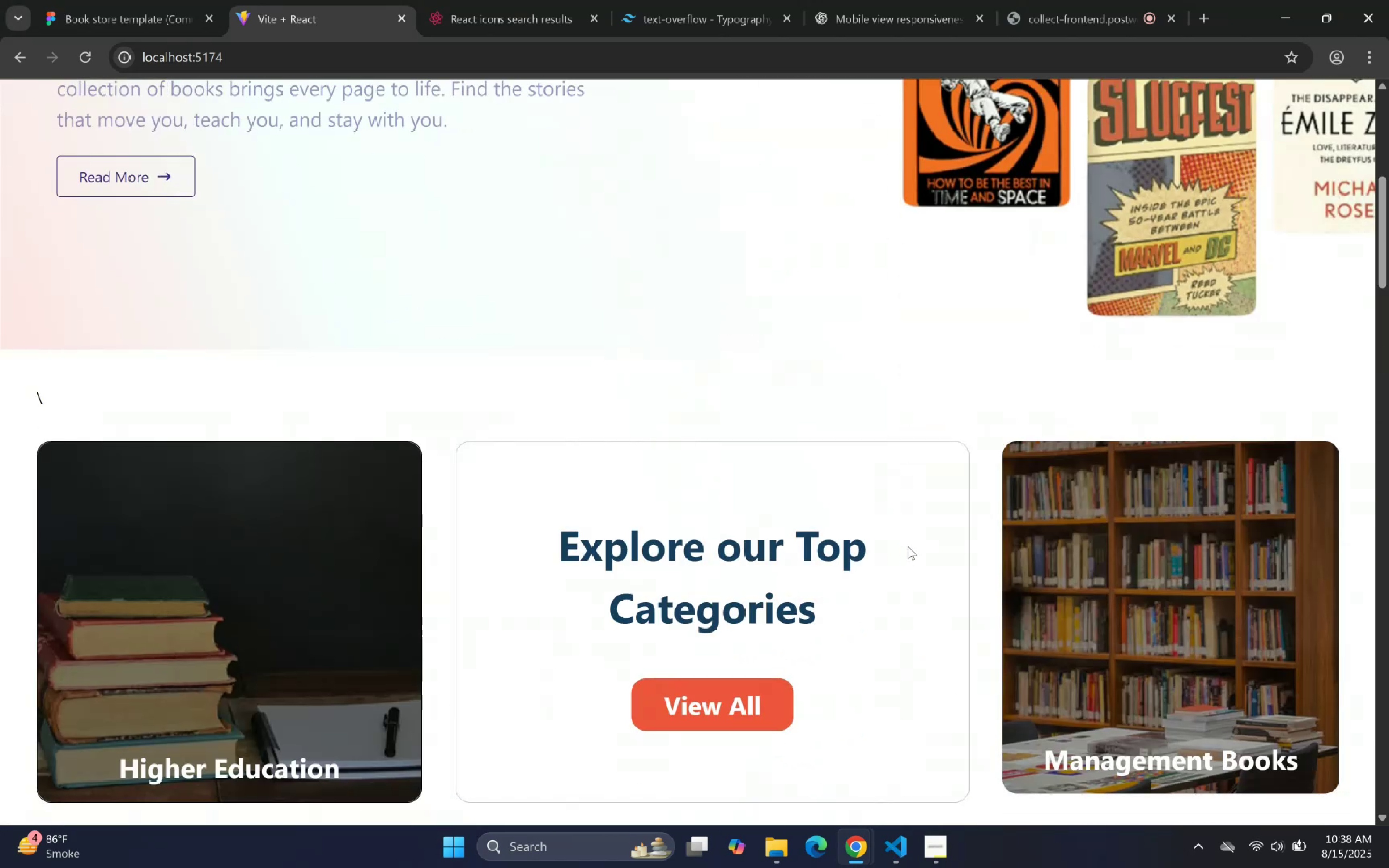 
scroll: coordinate [996, 551], scroll_direction: down, amount: 2.0
 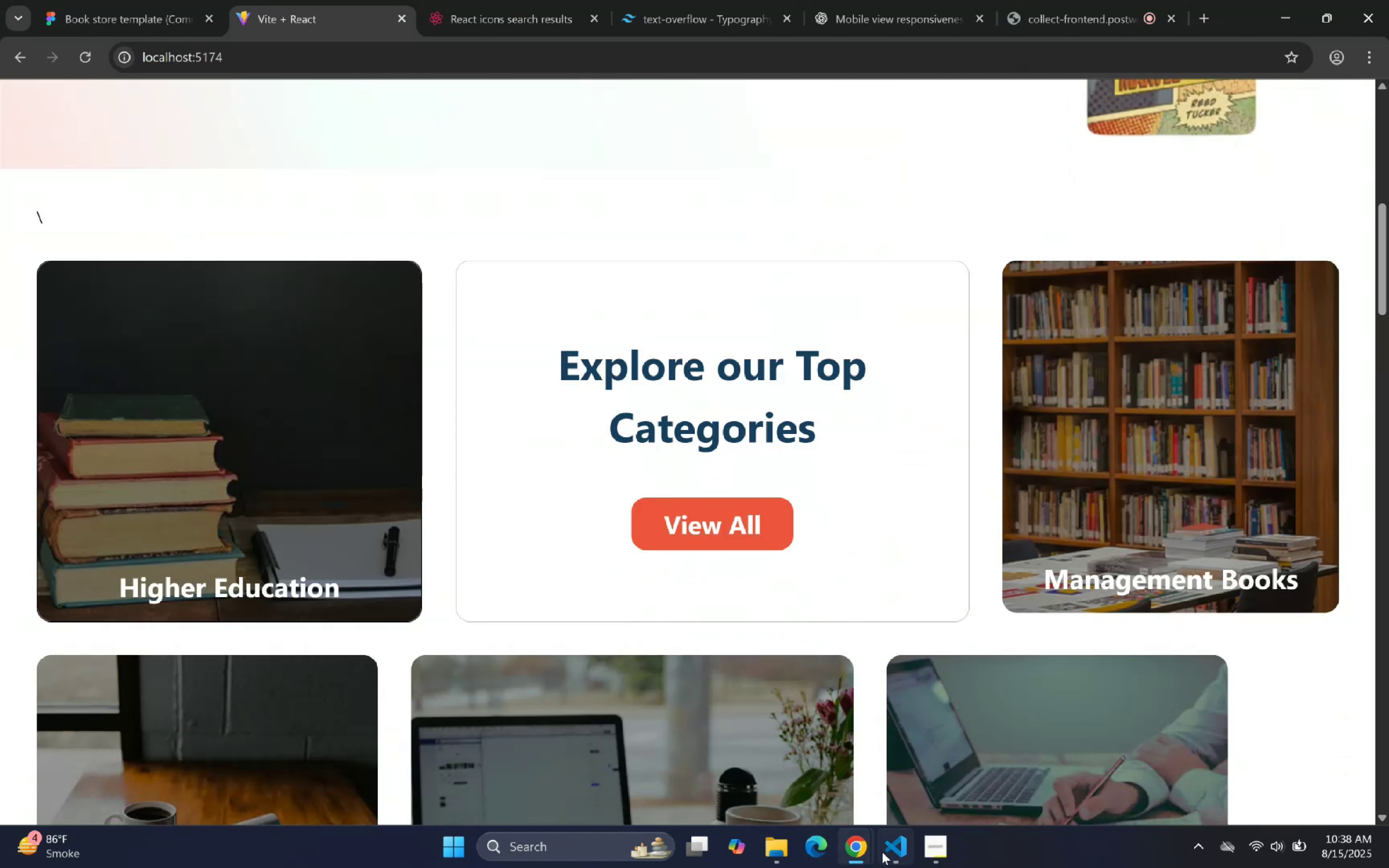 
left_click([901, 845])
 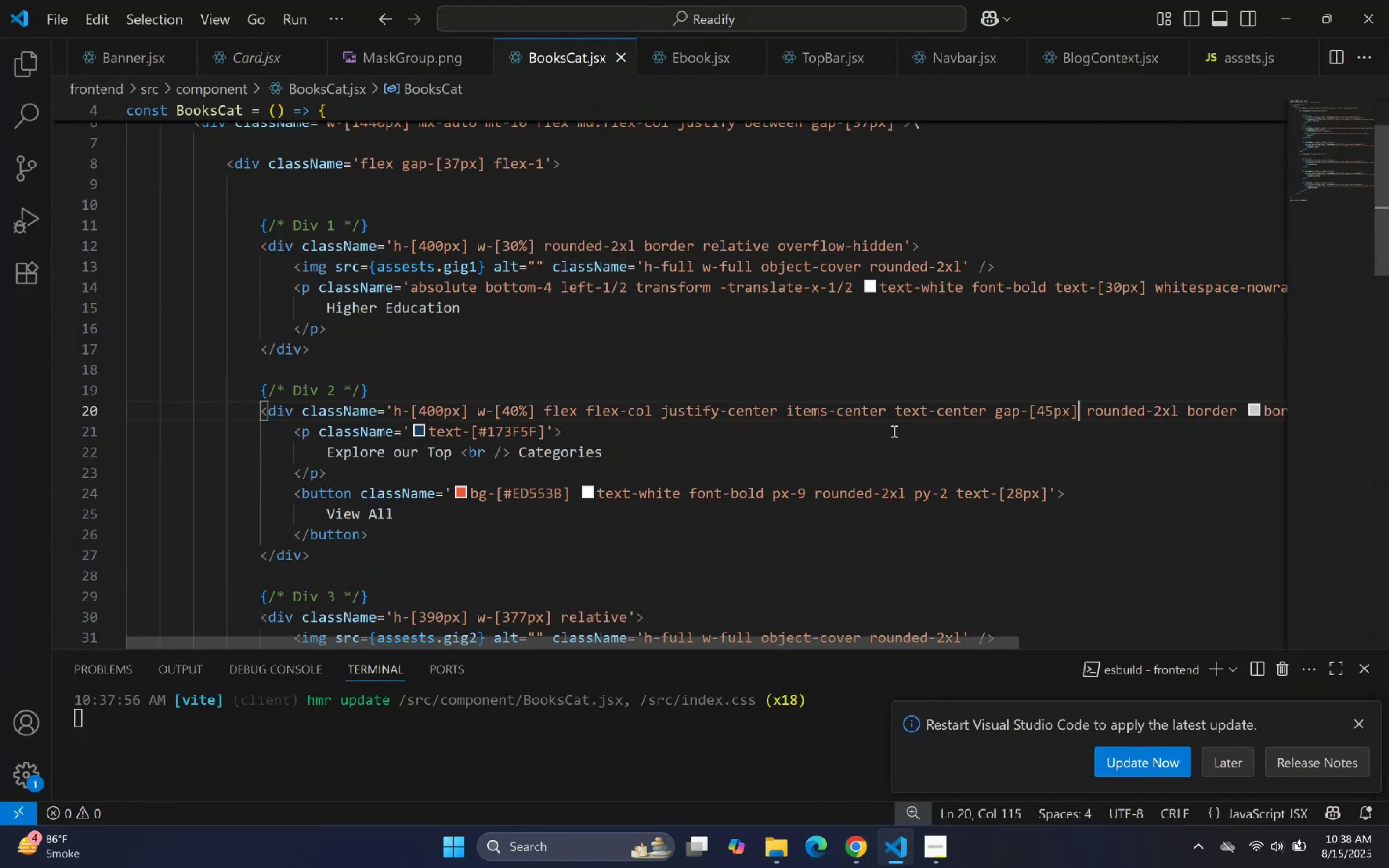 
scroll: coordinate [884, 444], scroll_direction: none, amount: 0.0
 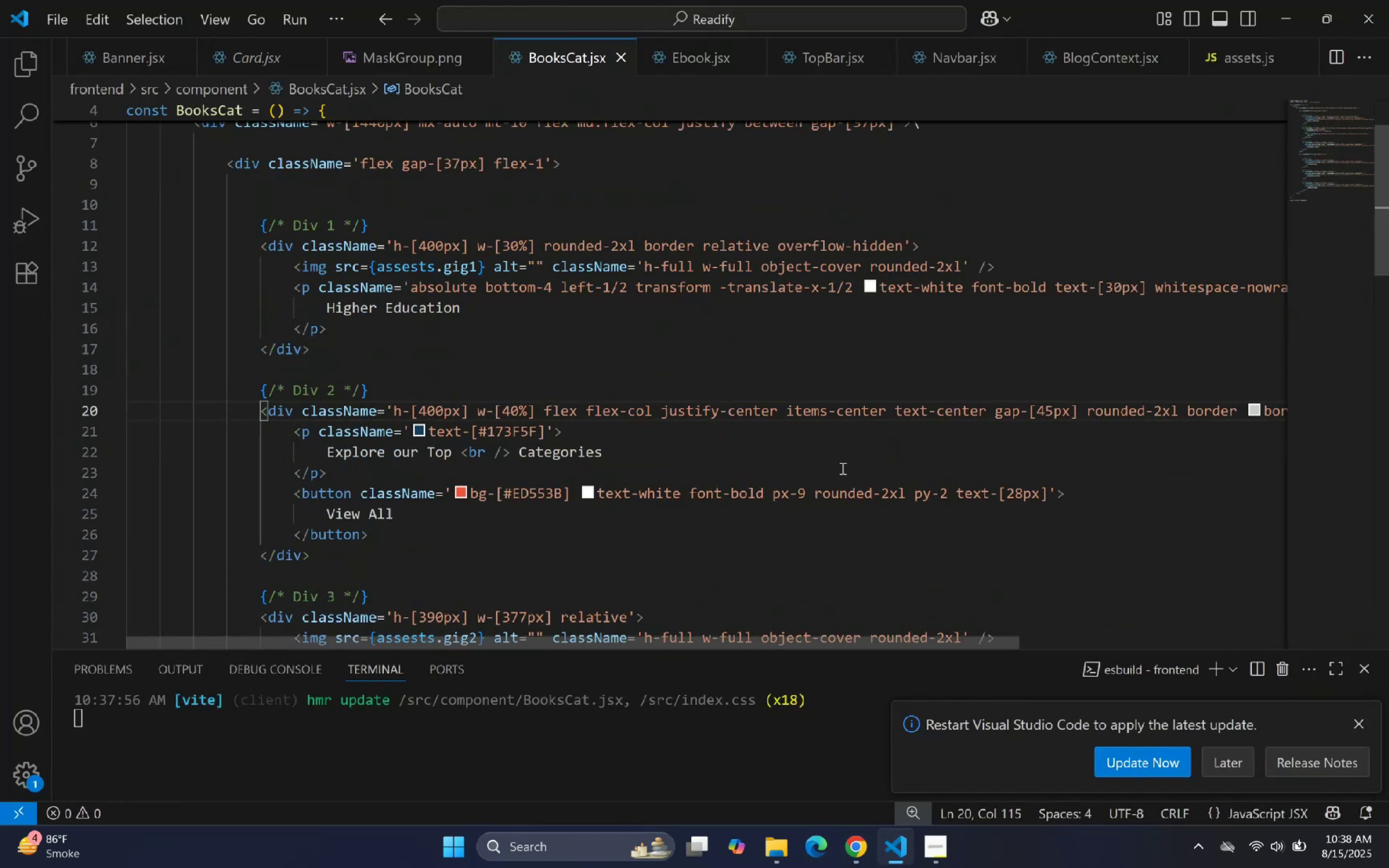 
left_click([949, 210])
 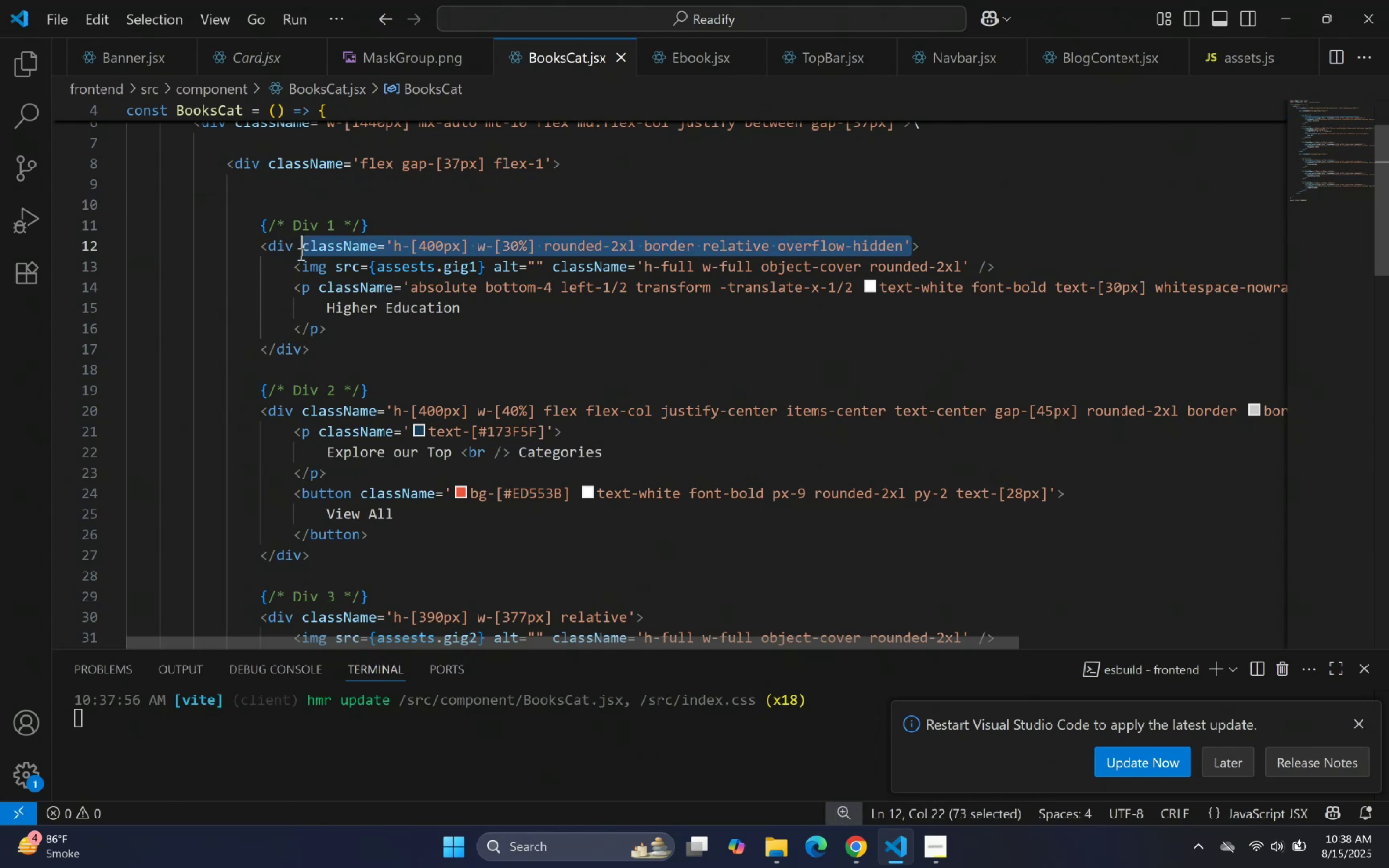 
key(Control+C)
 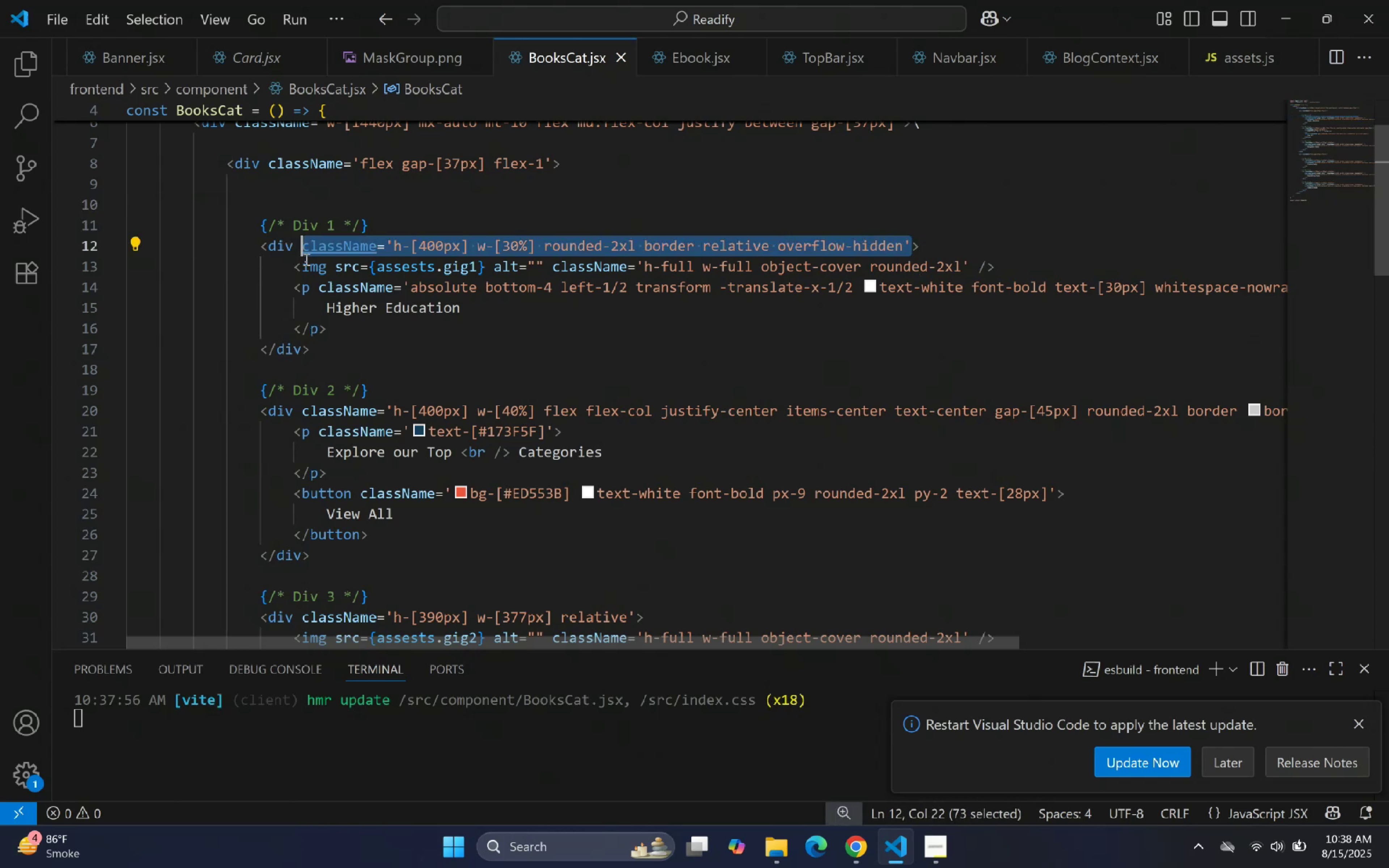 
key(Control+C)
 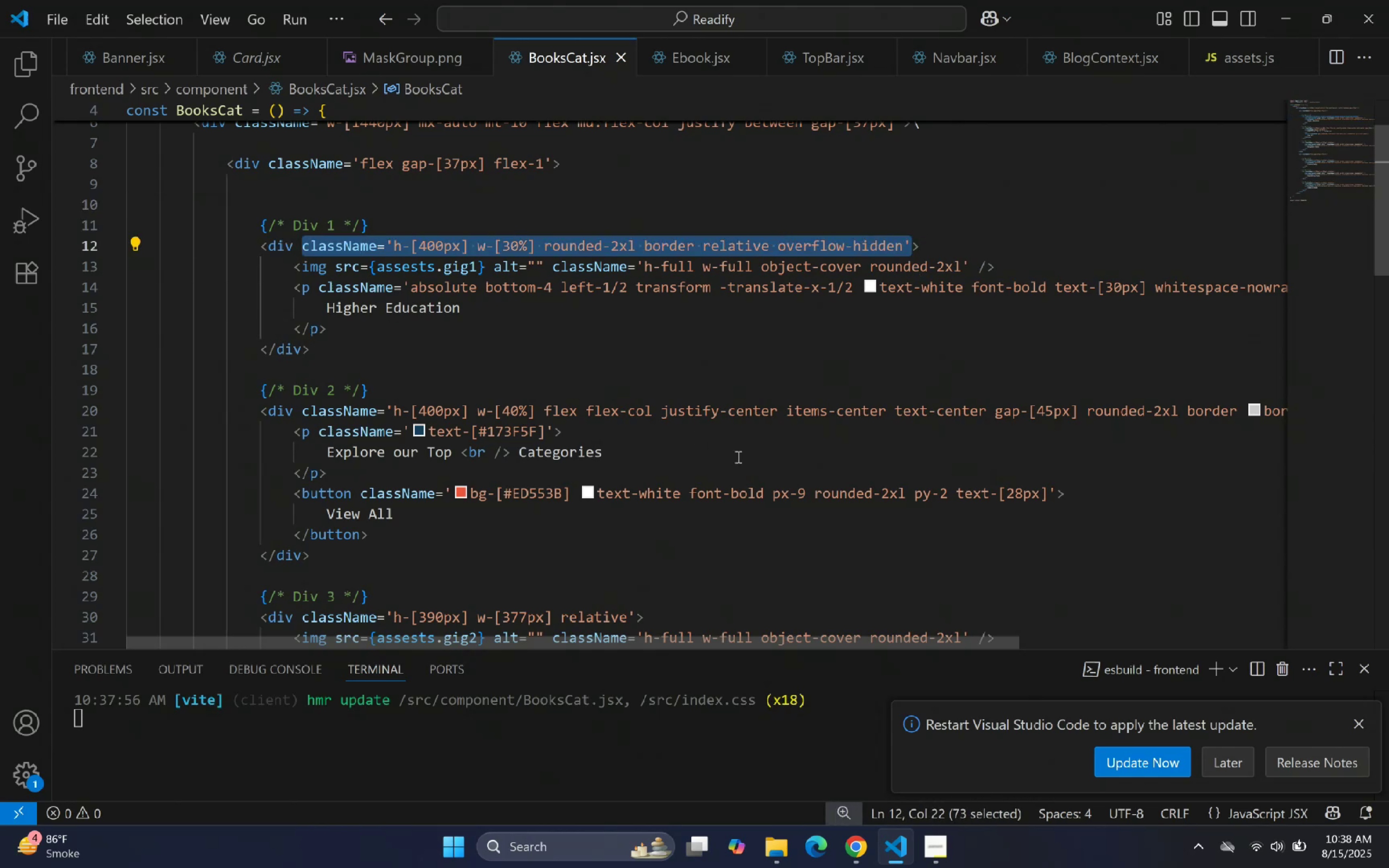 
key(Control+C)
 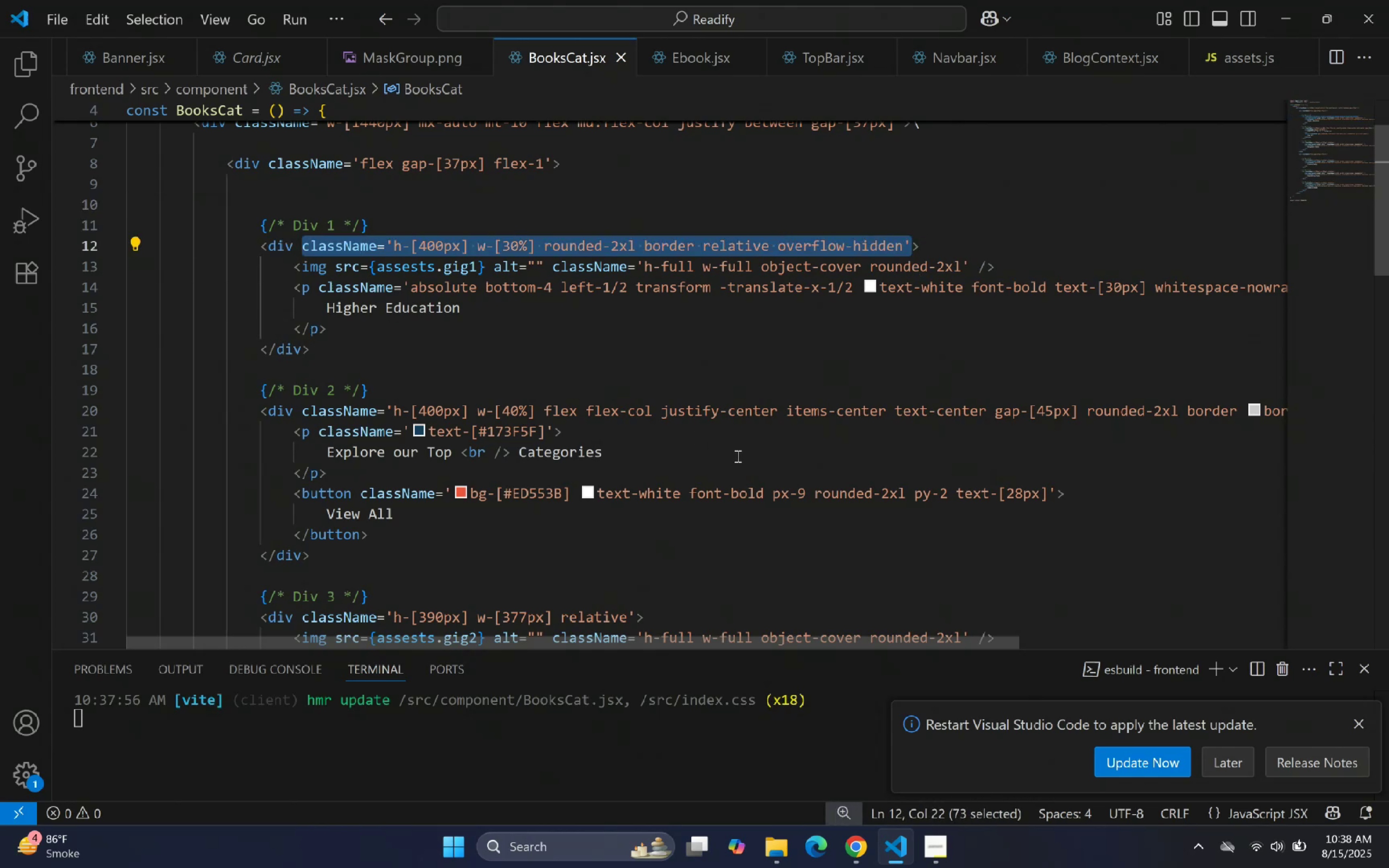 
key(Control+C)
 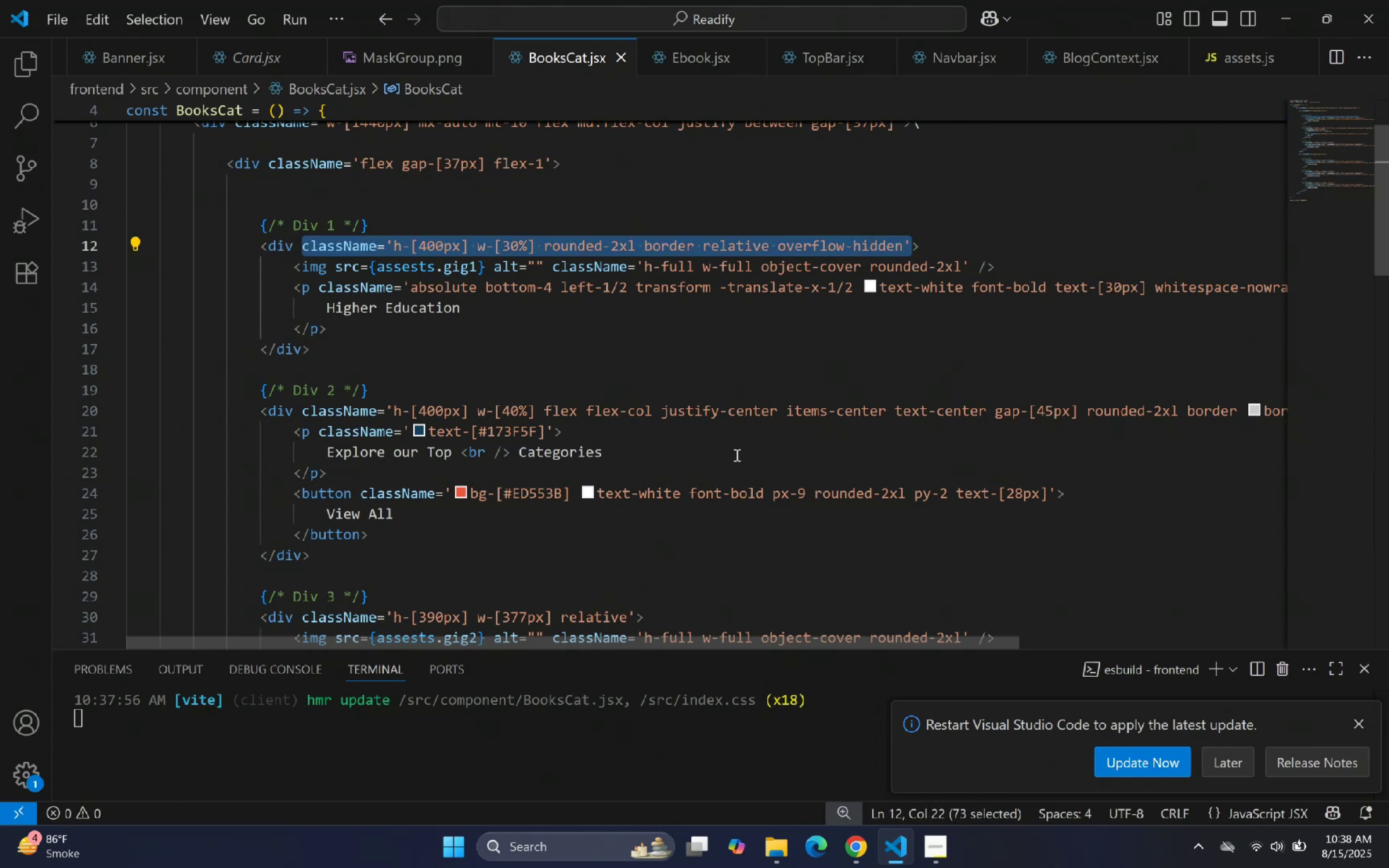 
key(Control+C)
 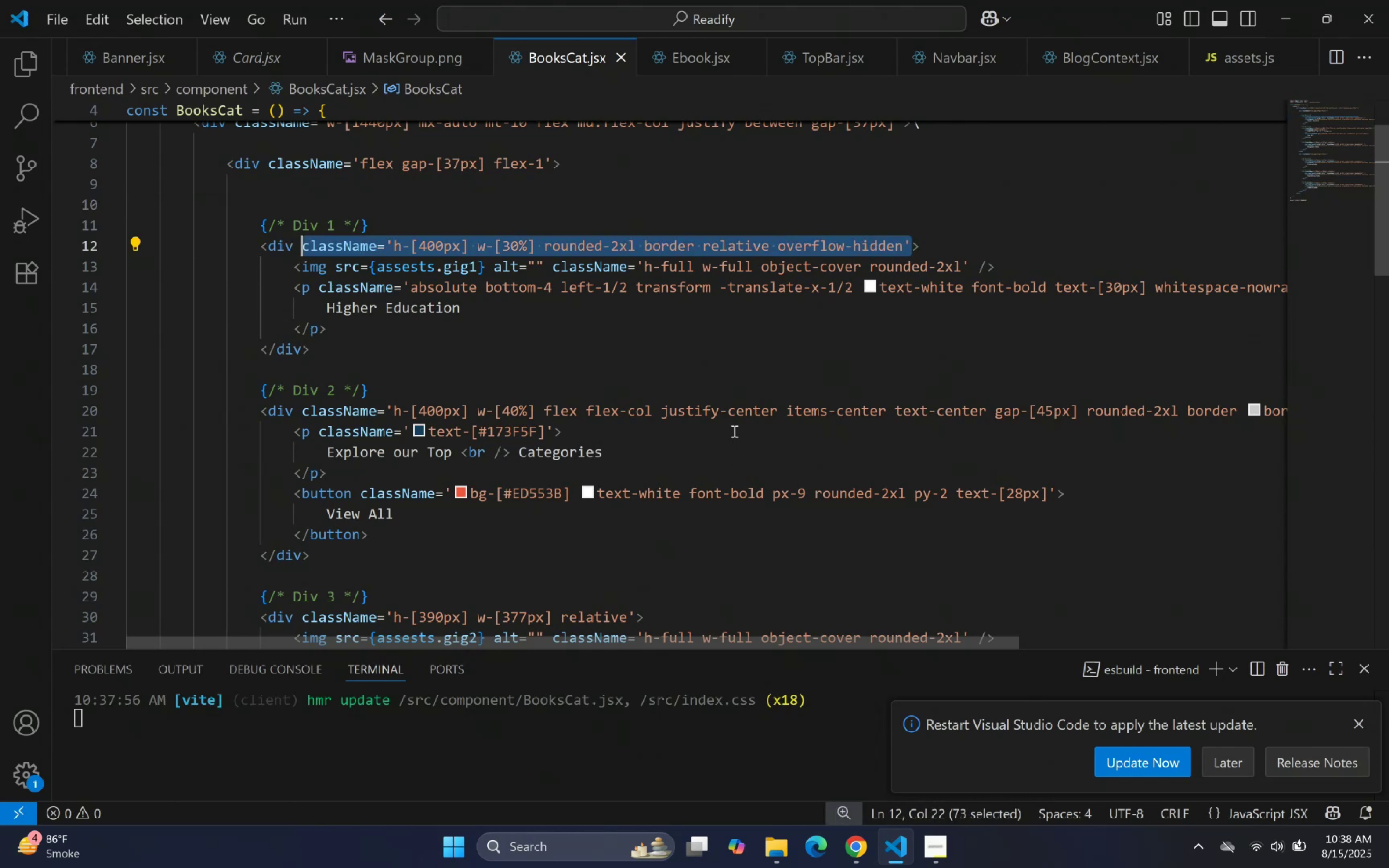 
key(Control+C)
 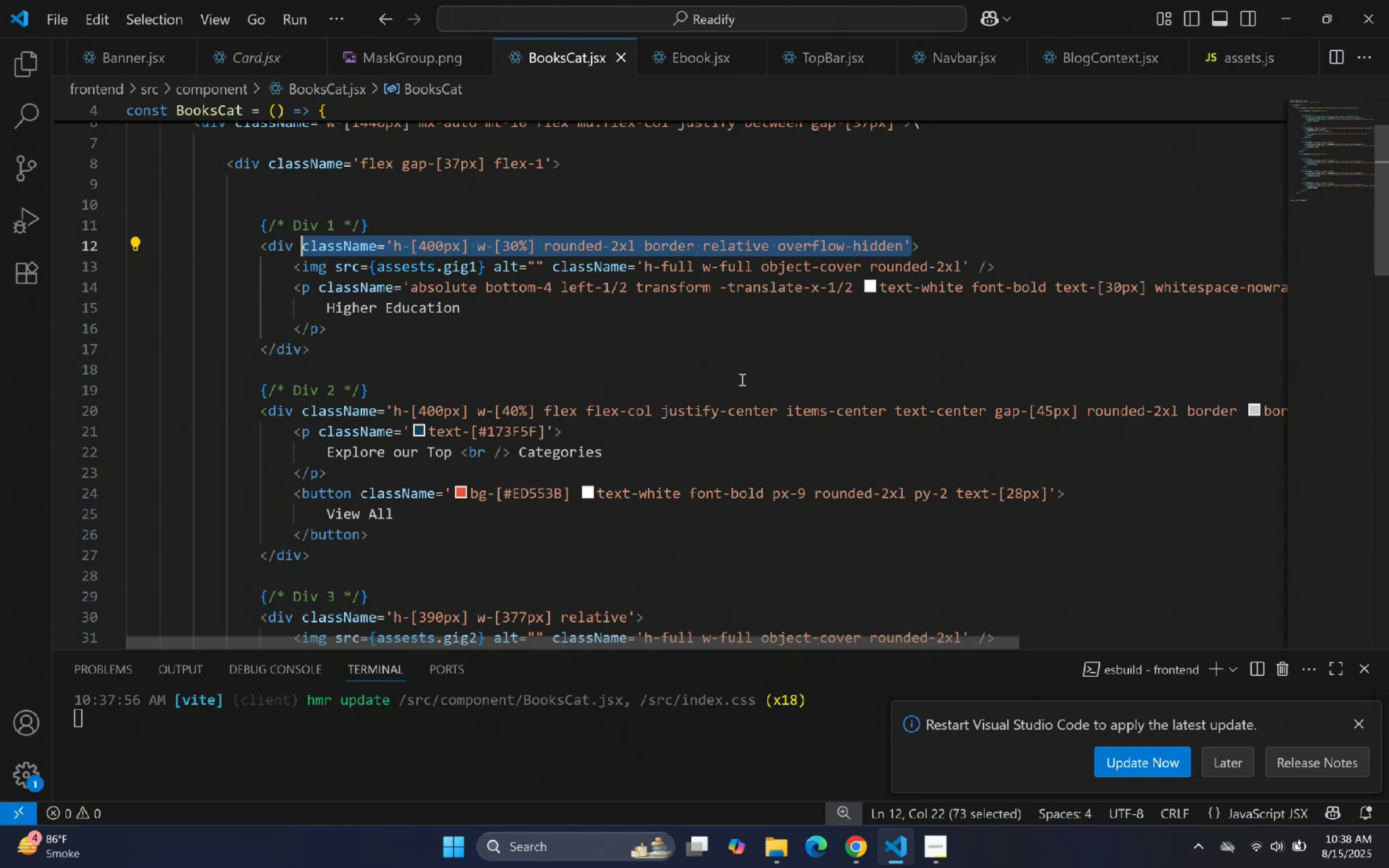 
key(Control+C)
 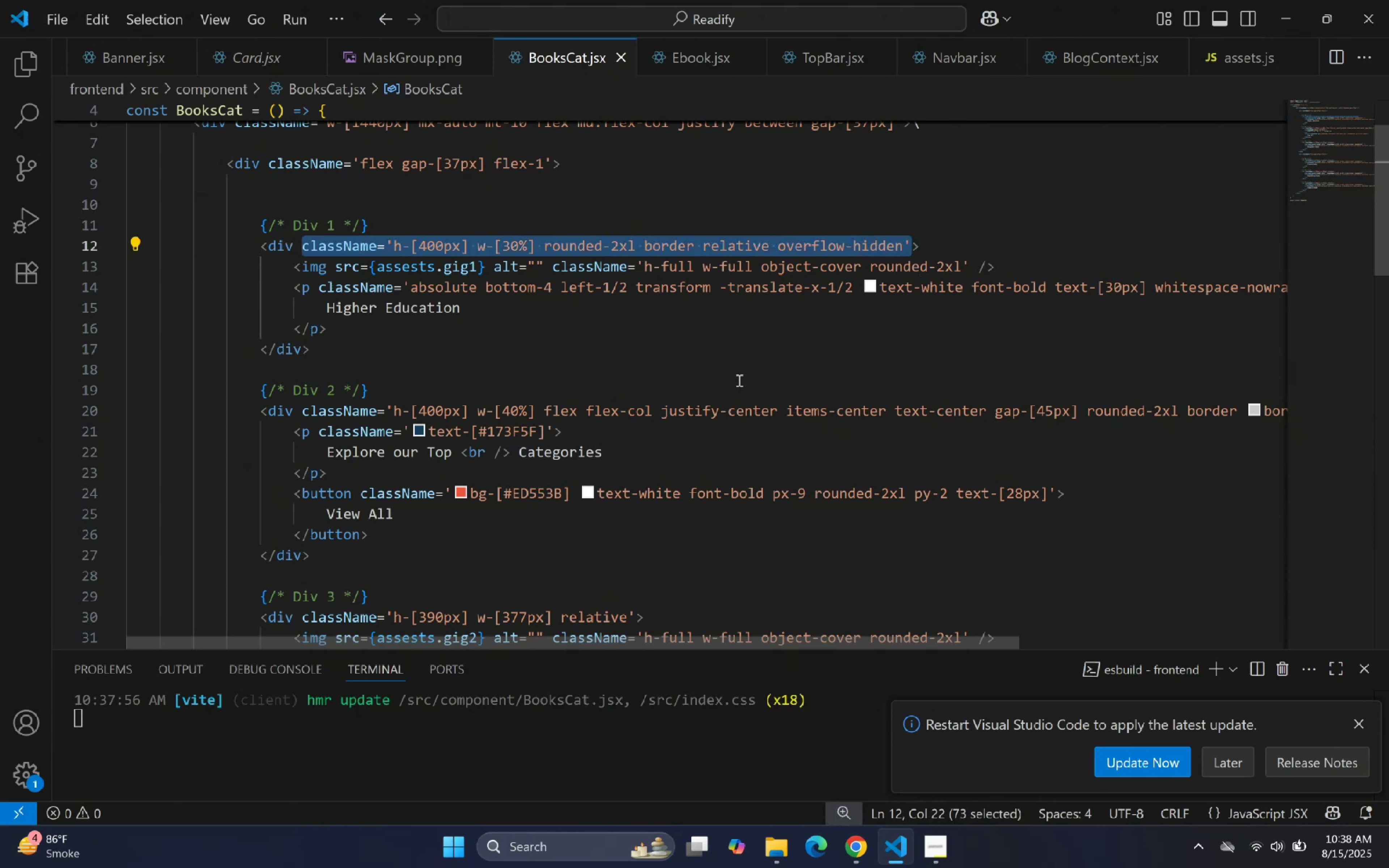 
scroll: coordinate [734, 385], scroll_direction: down, amount: 4.0
 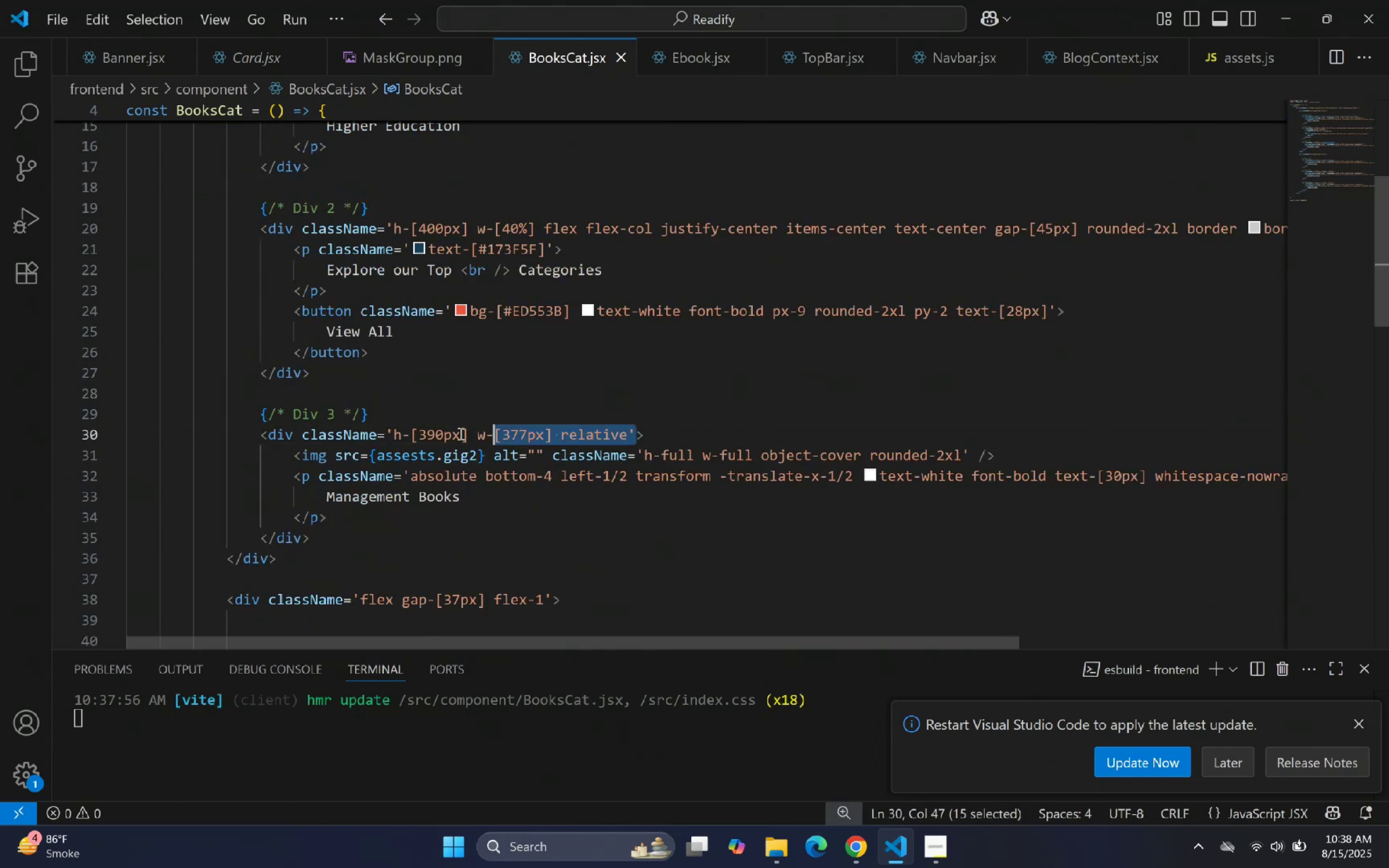 
key(Control+V)
 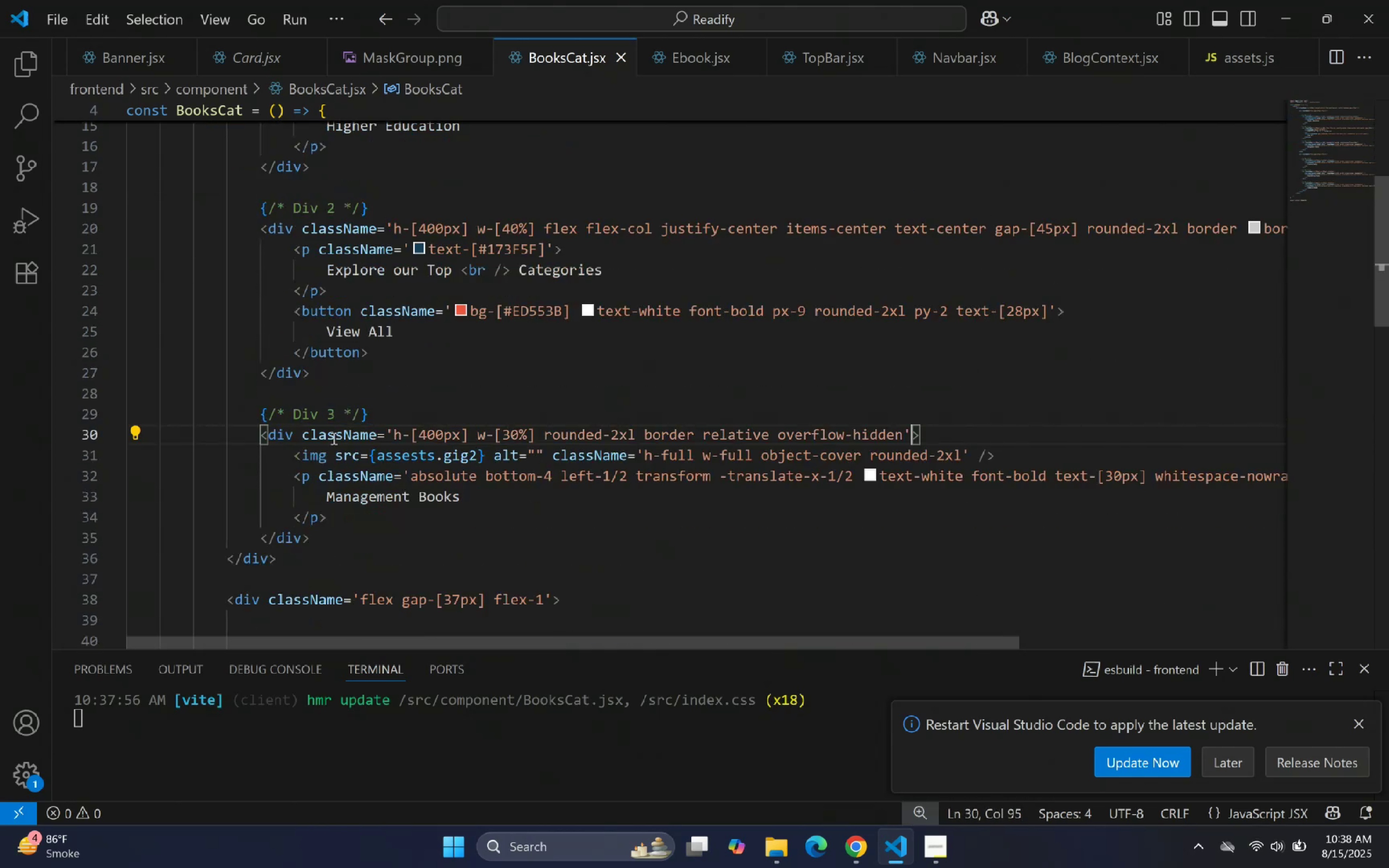 
scroll: coordinate [485, 440], scroll_direction: down, amount: 6.0
 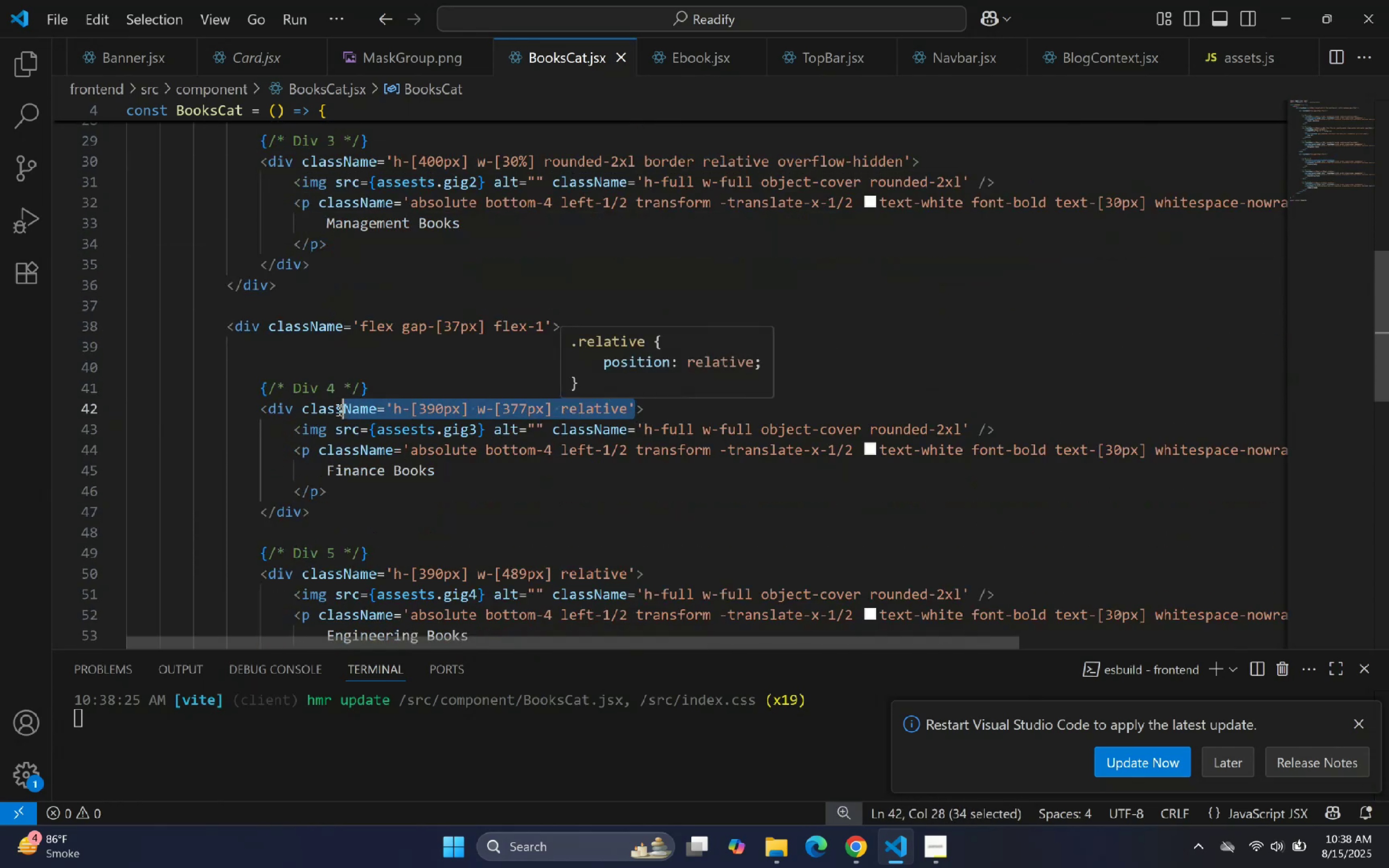 
key(Control+V)
 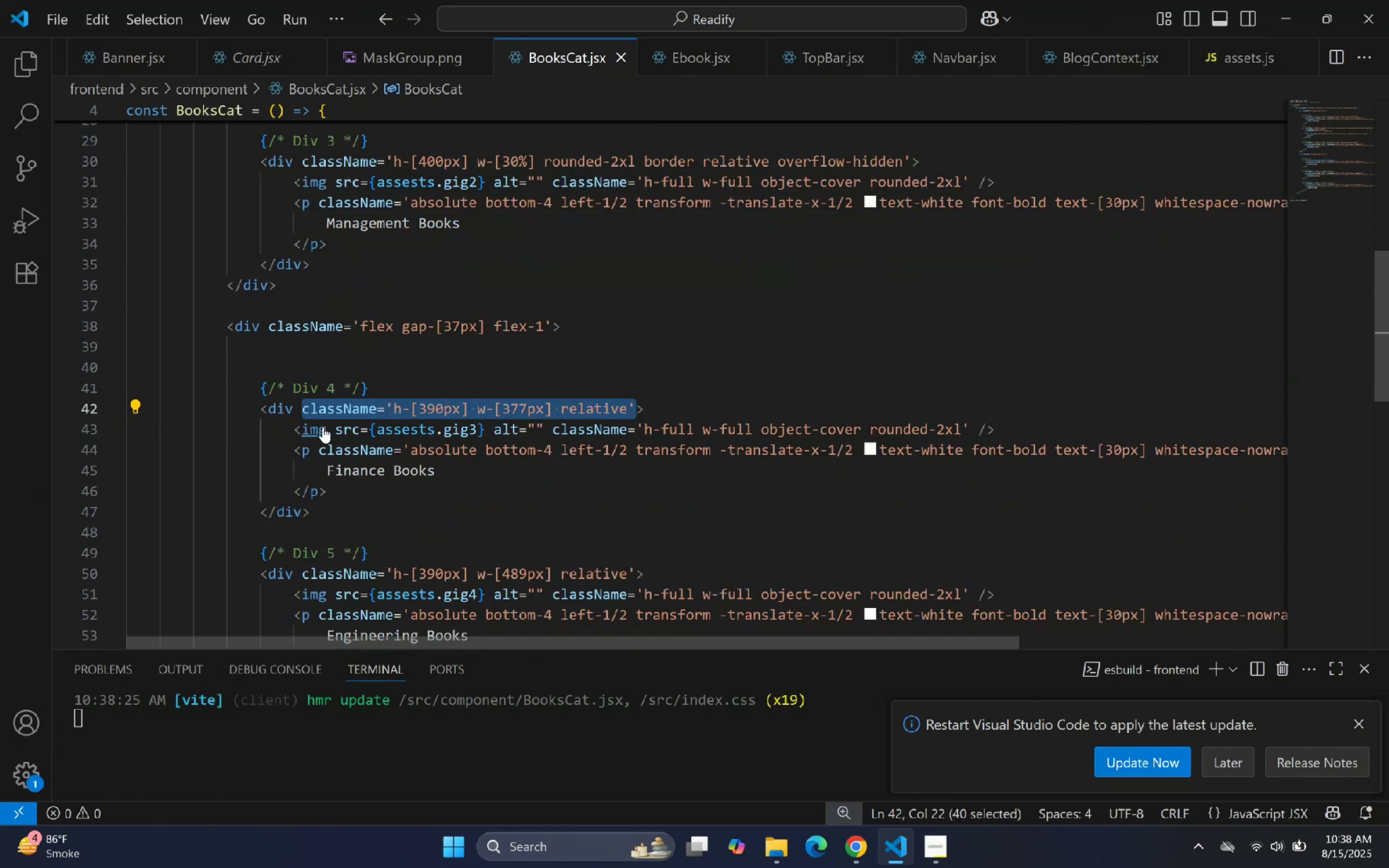 
scroll: coordinate [444, 453], scroll_direction: down, amount: 6.0
 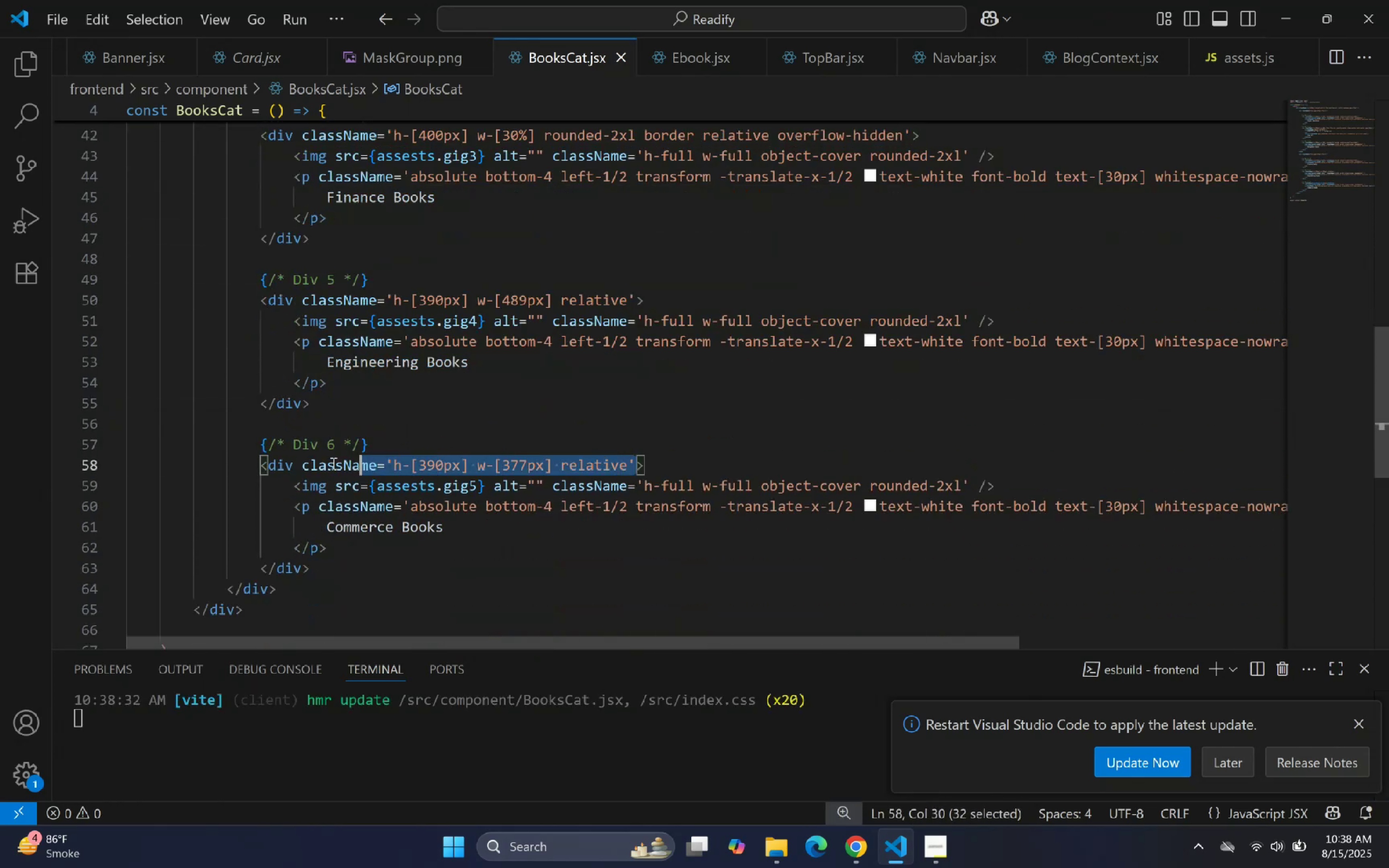 
key(Control+ControlLeft)
 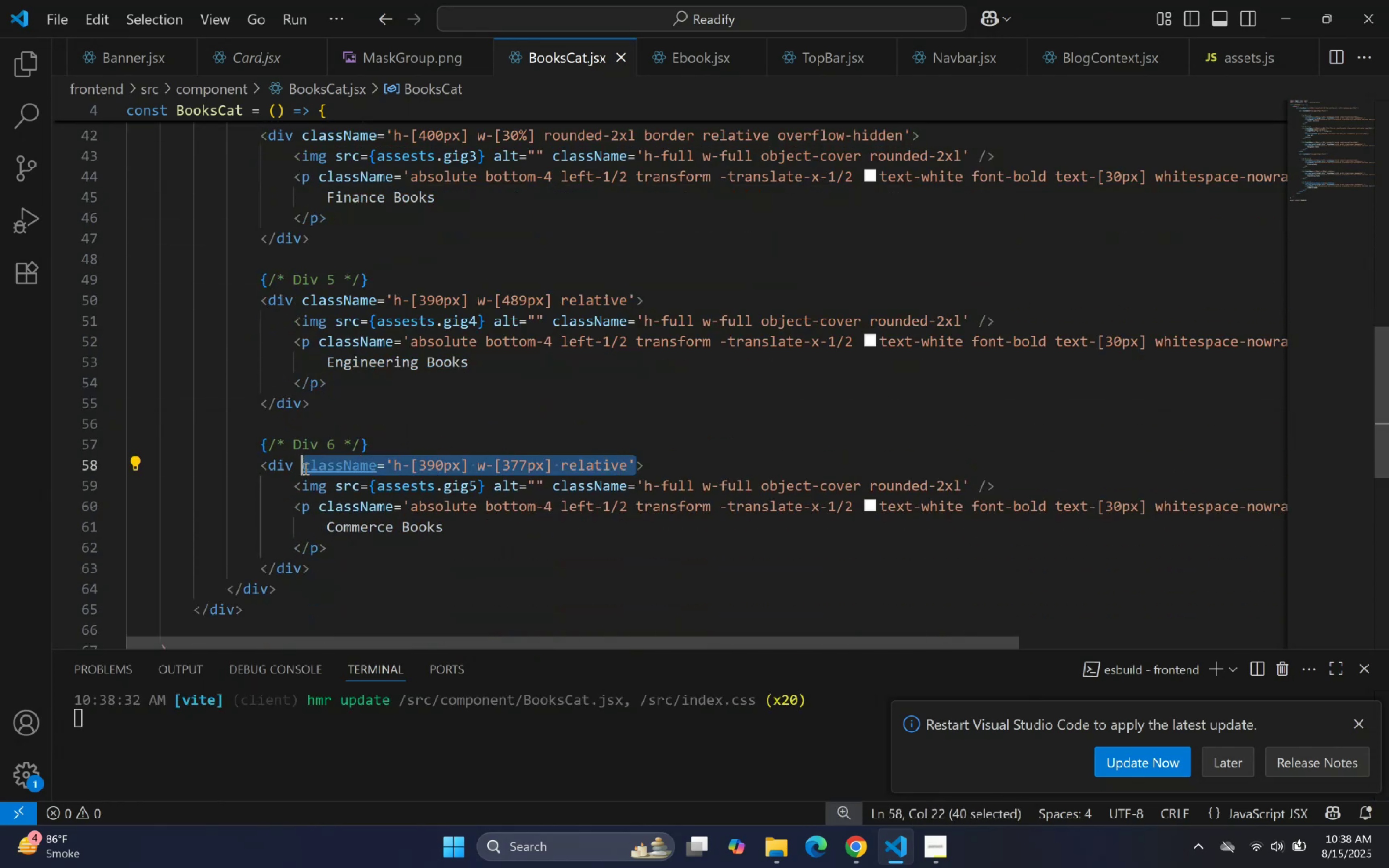 
key(Control+V)
 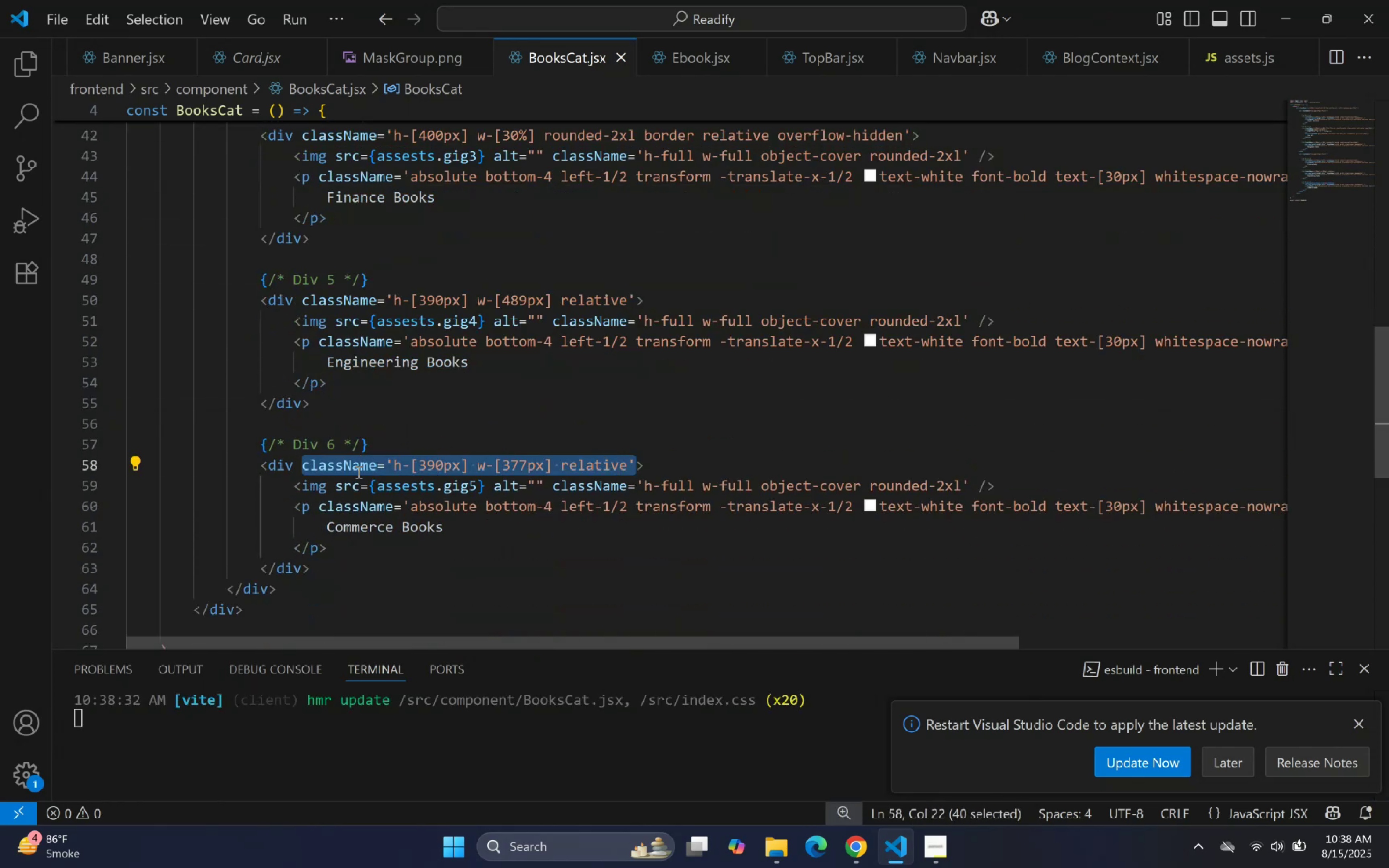 
scroll: coordinate [484, 348], scroll_direction: up, amount: 14.0
 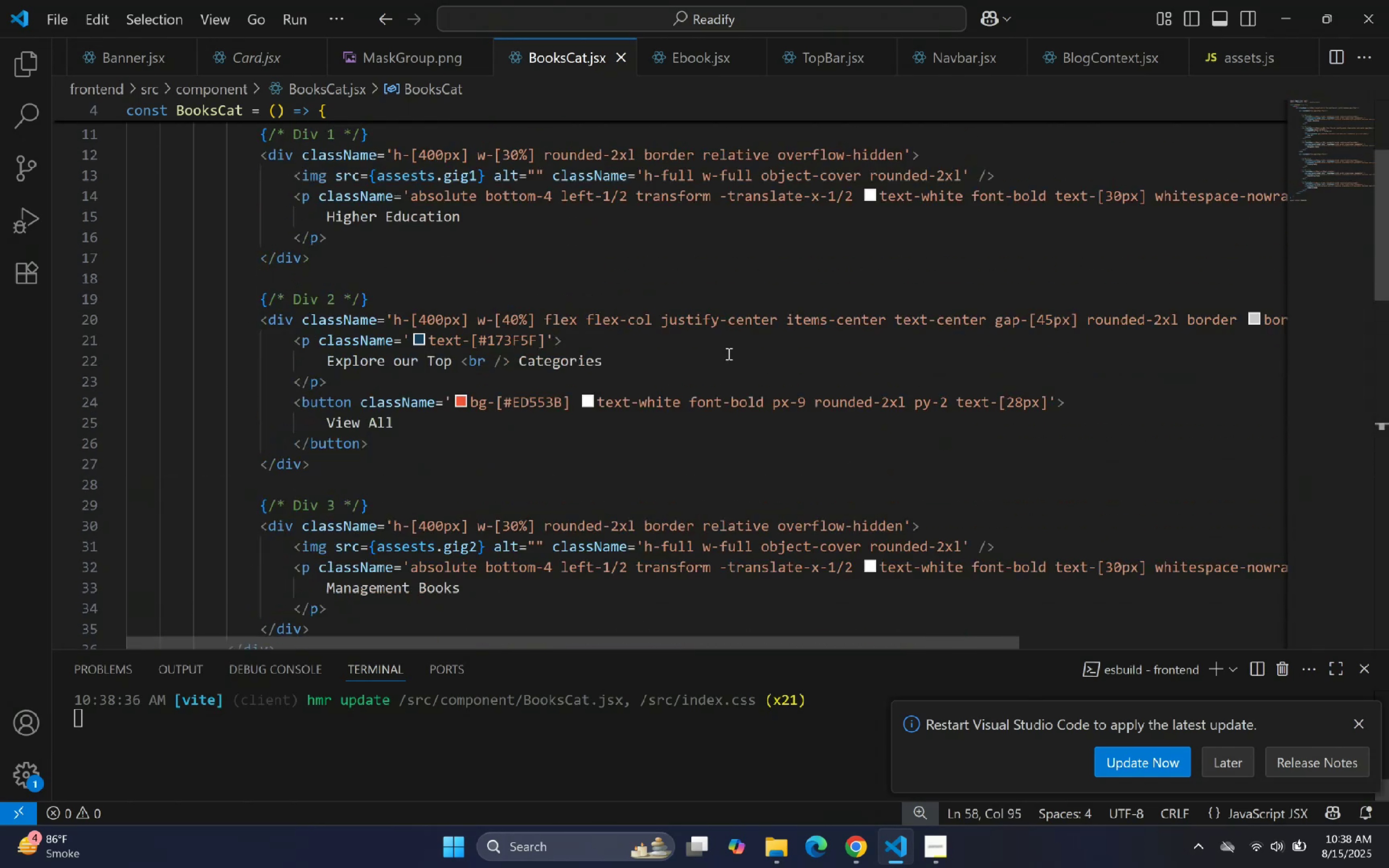 
left_click([756, 354])
 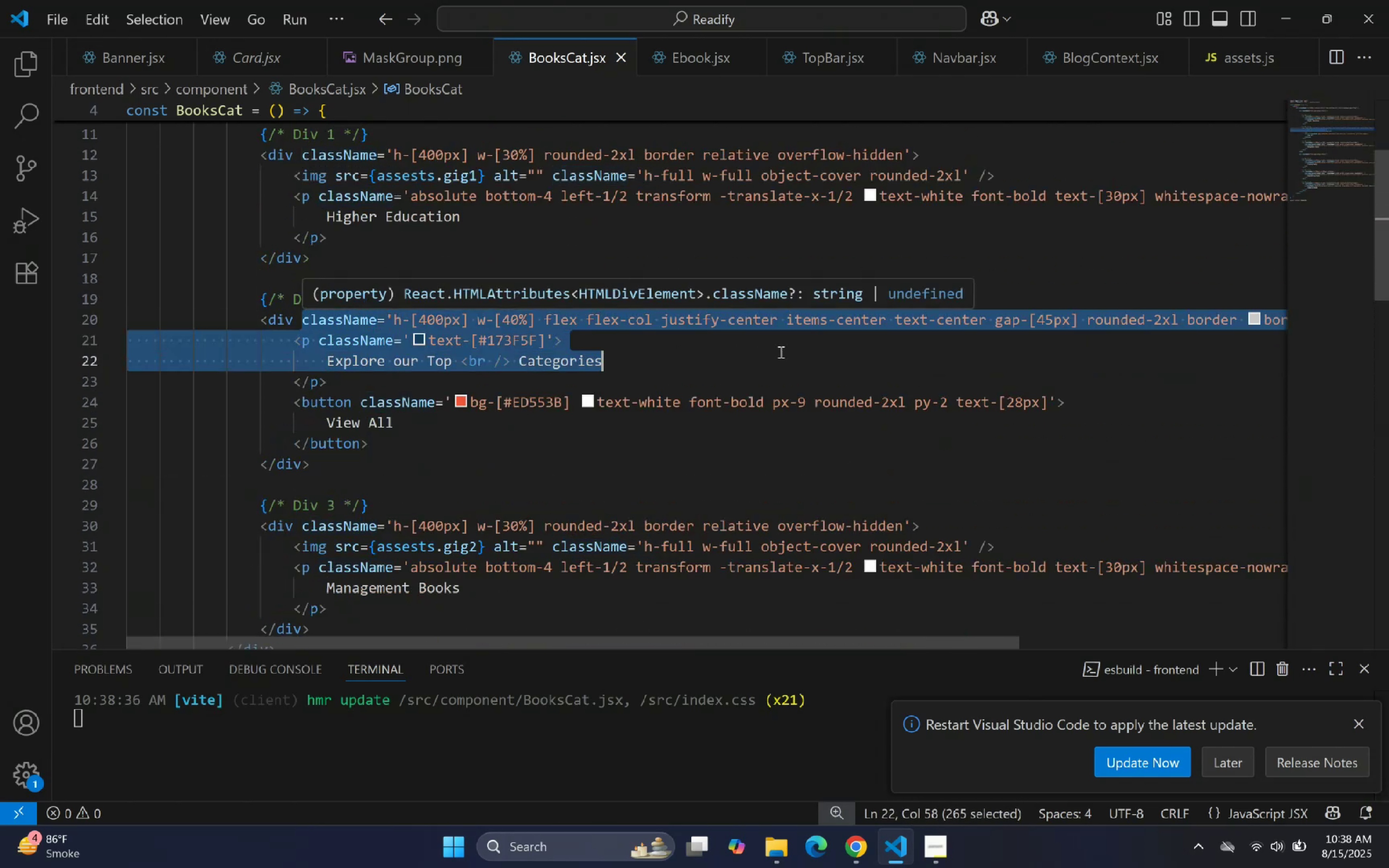 
key(Alt+Z)
 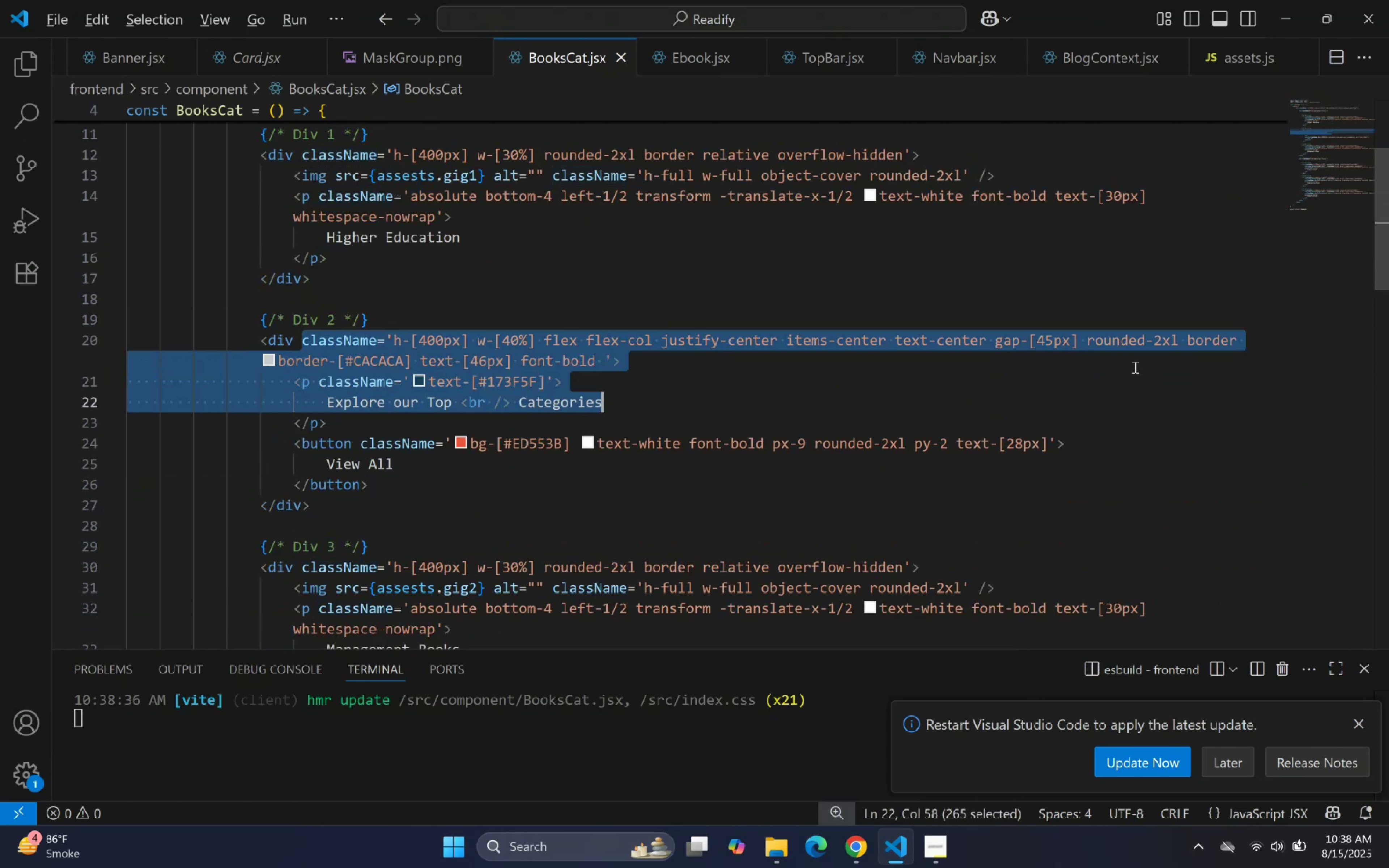 
left_click([1001, 346])
 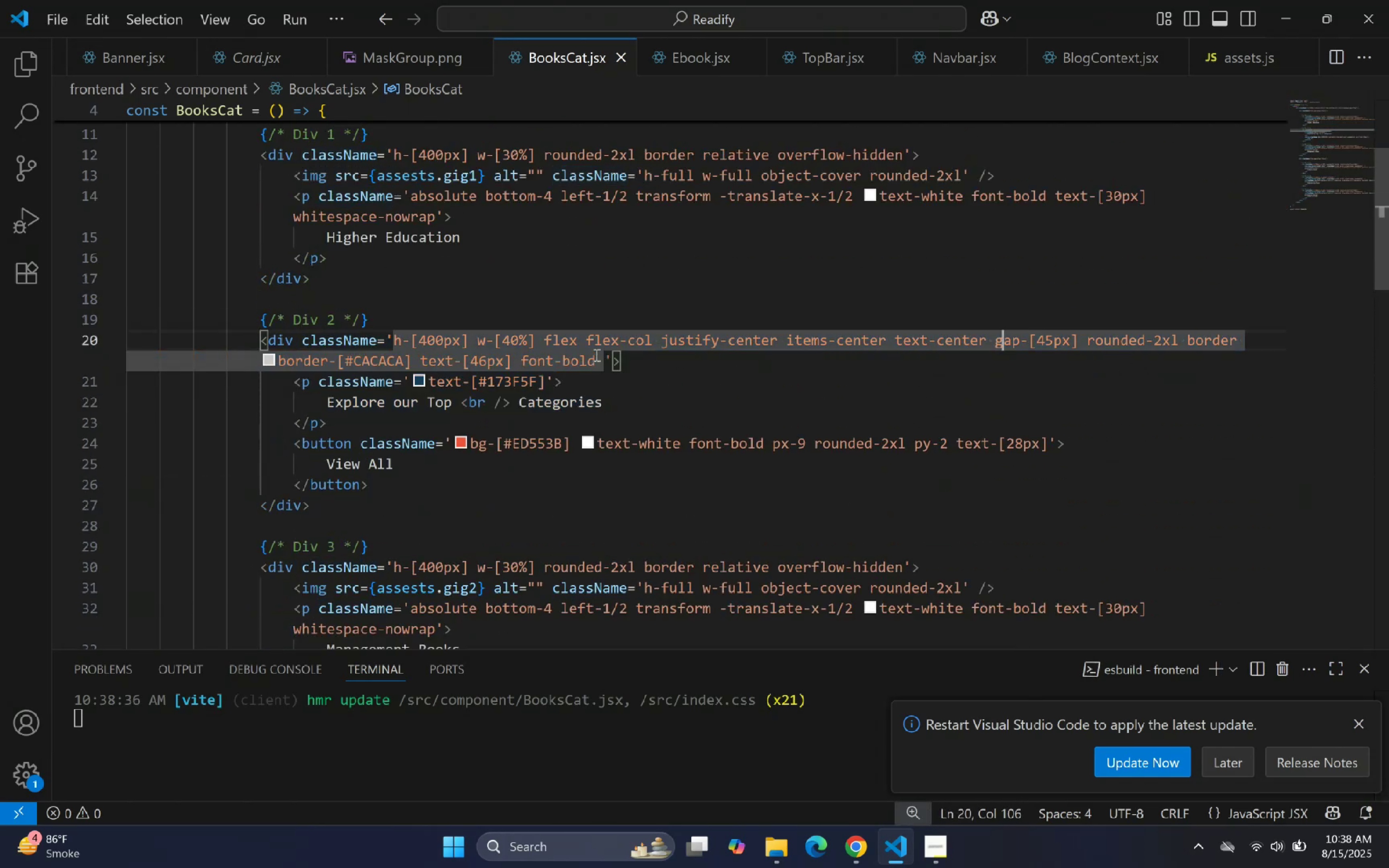 
left_click([607, 365])
 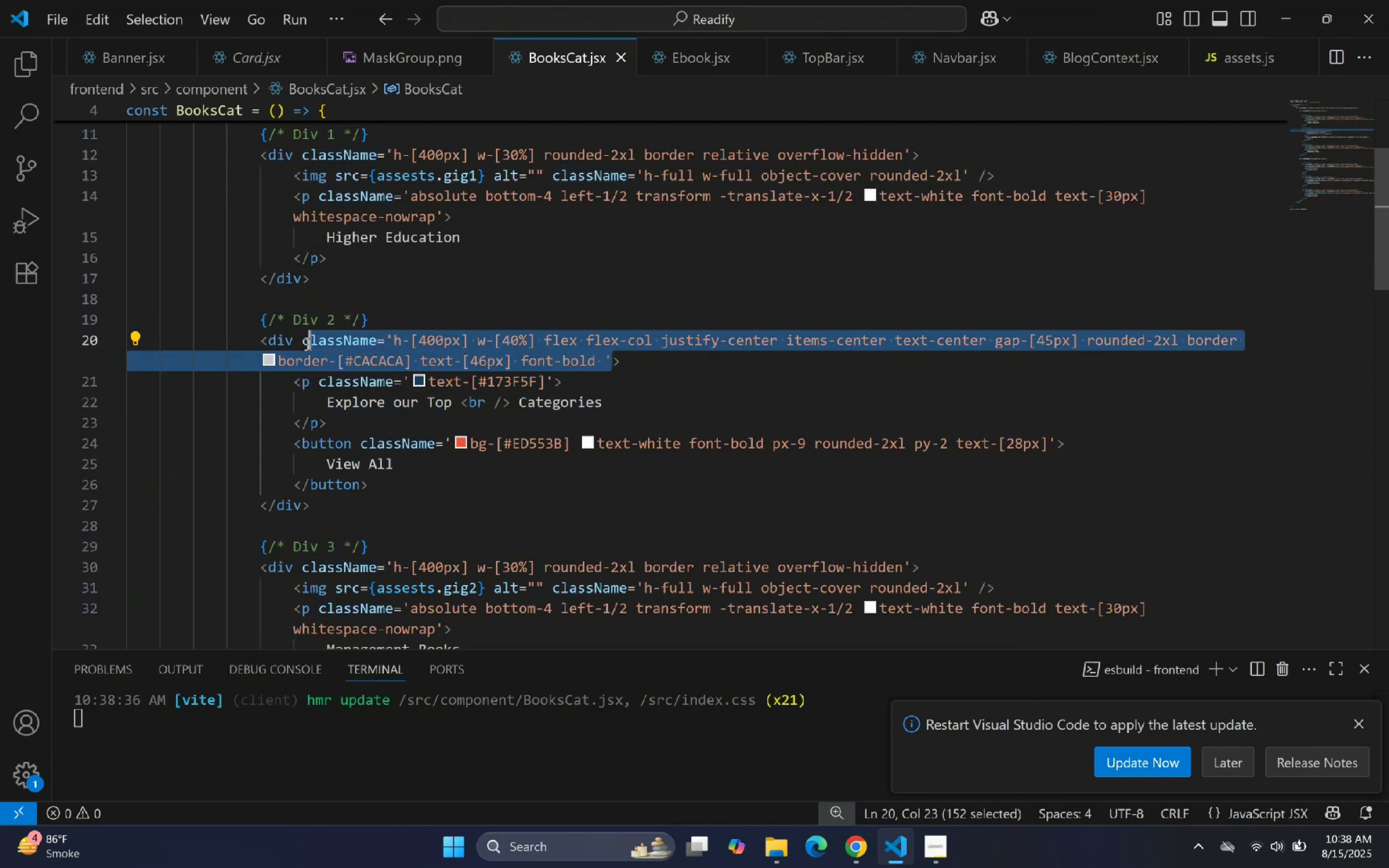 
key(Control+C)
 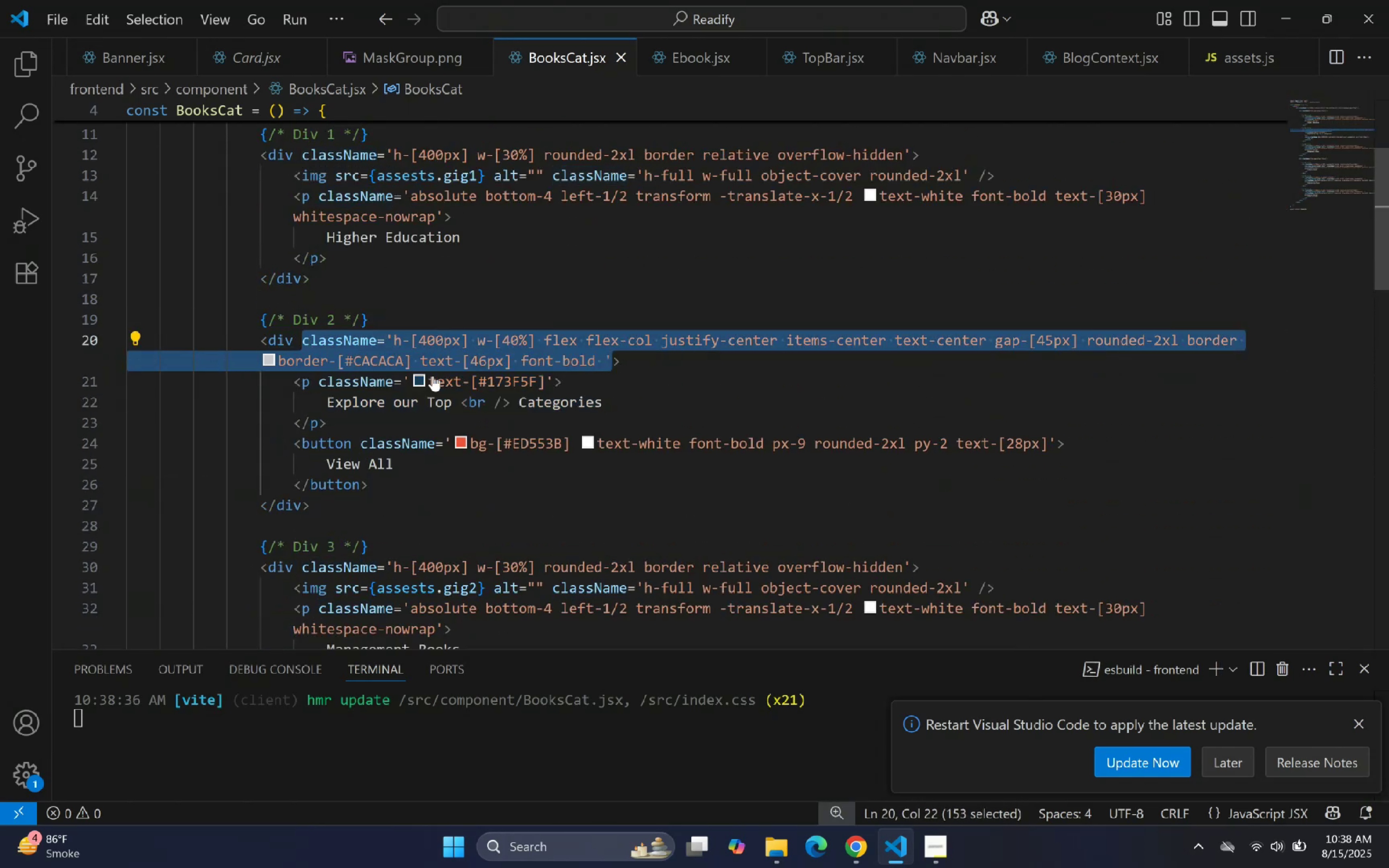 
key(Control+C)
 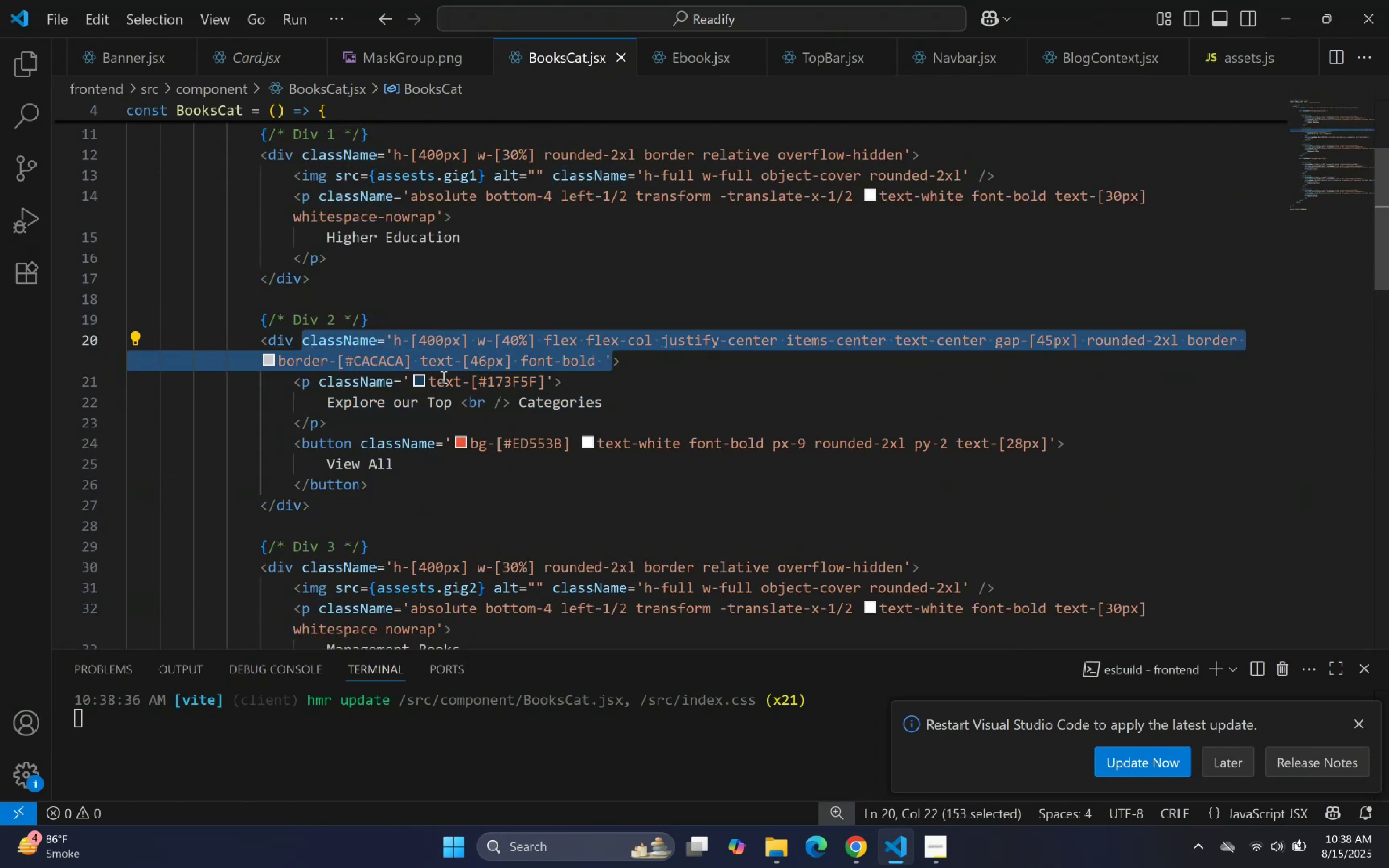 
scroll: coordinate [395, 450], scroll_direction: down, amount: 13.0
 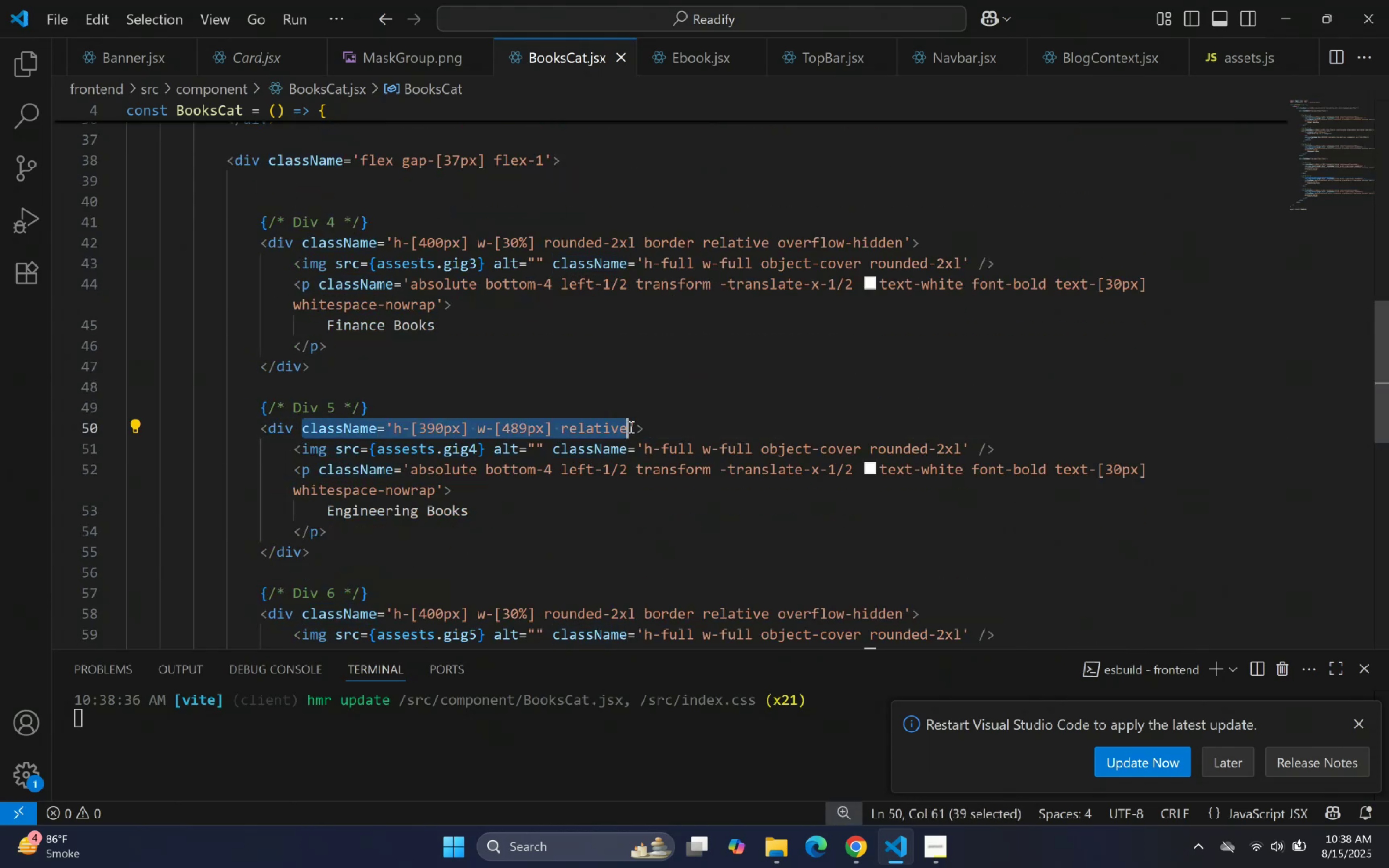 
hold_key(key=ControlLeft, duration=0.53)
 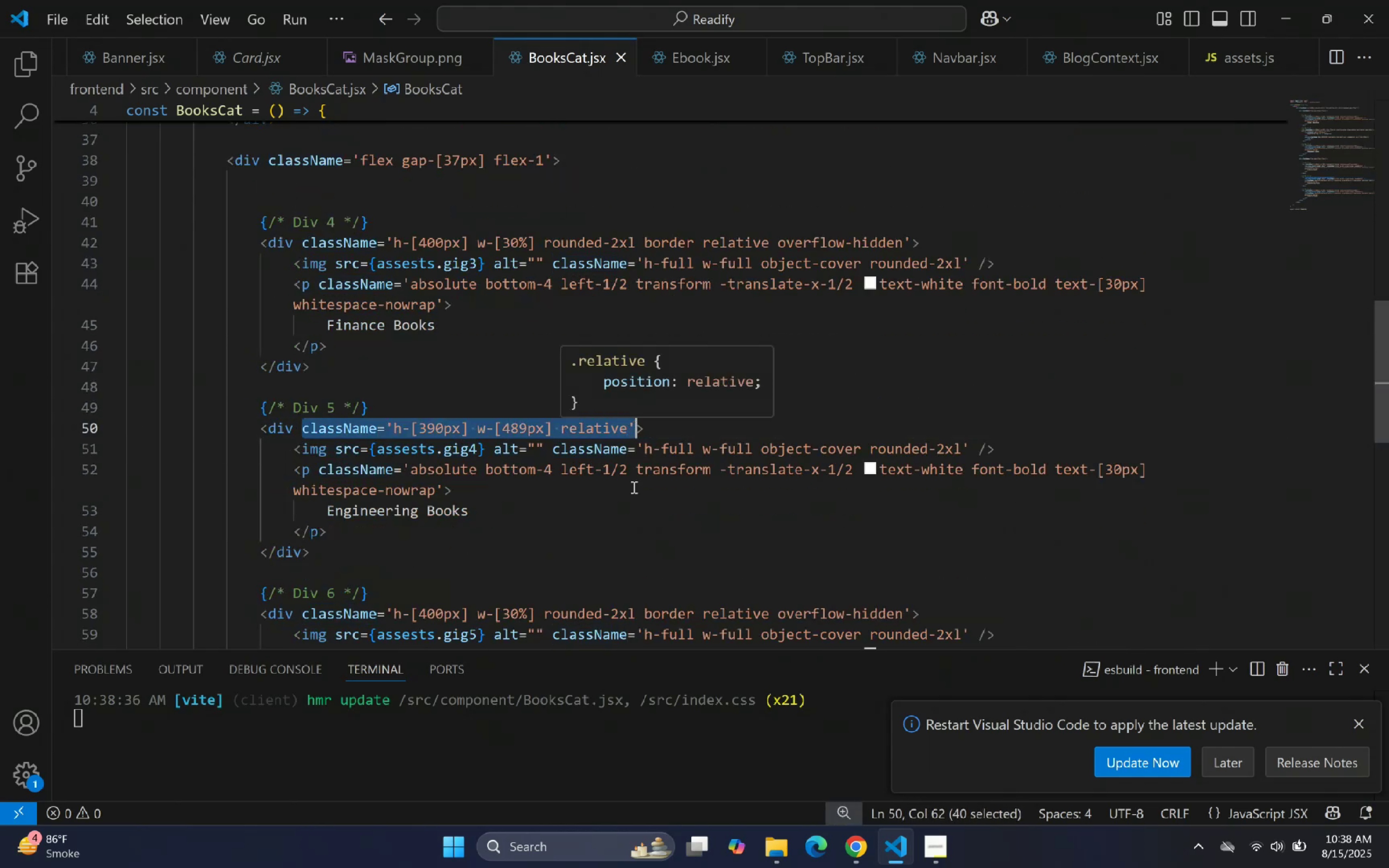 
left_click([630, 501])
 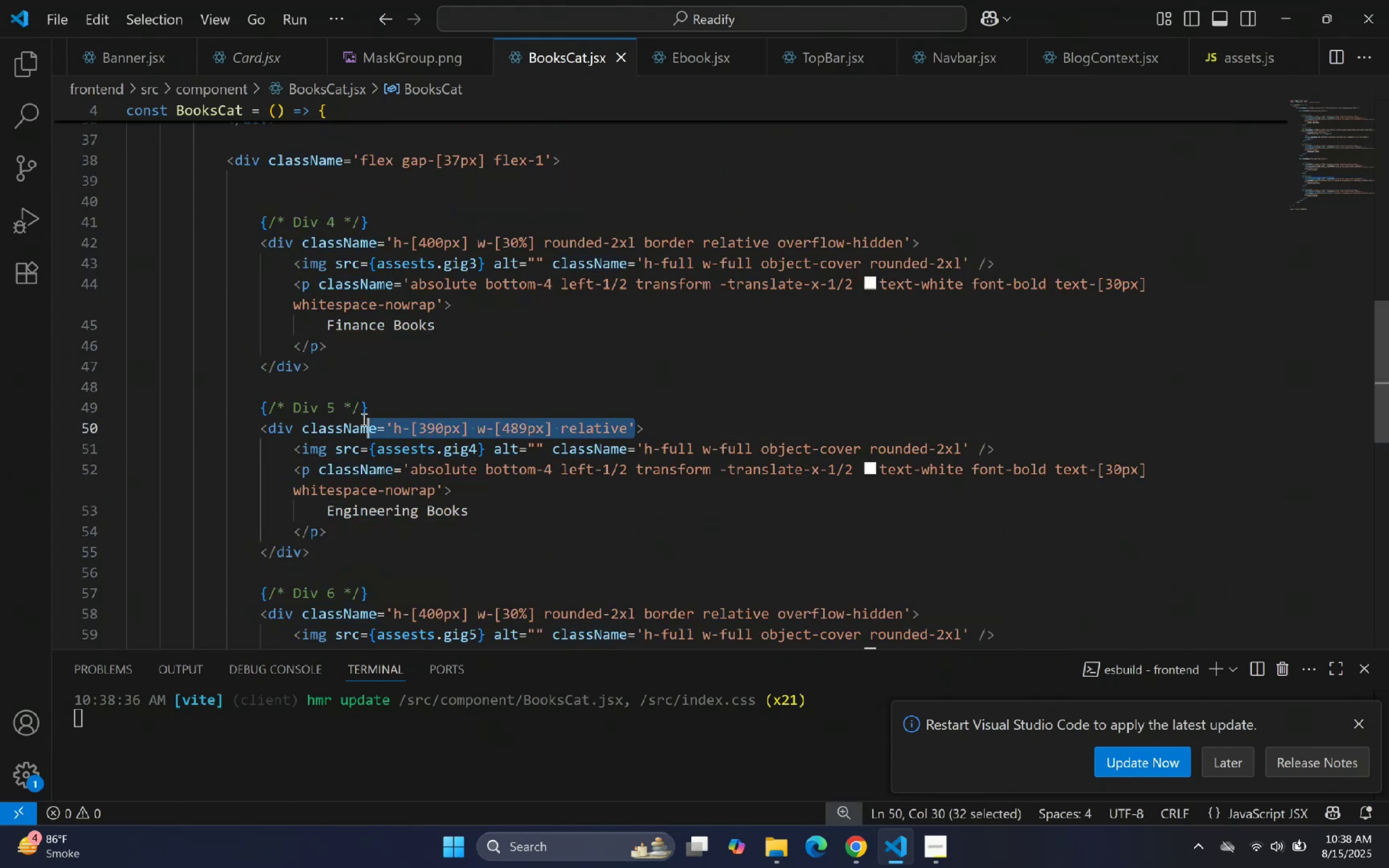 
key(Control+V)
 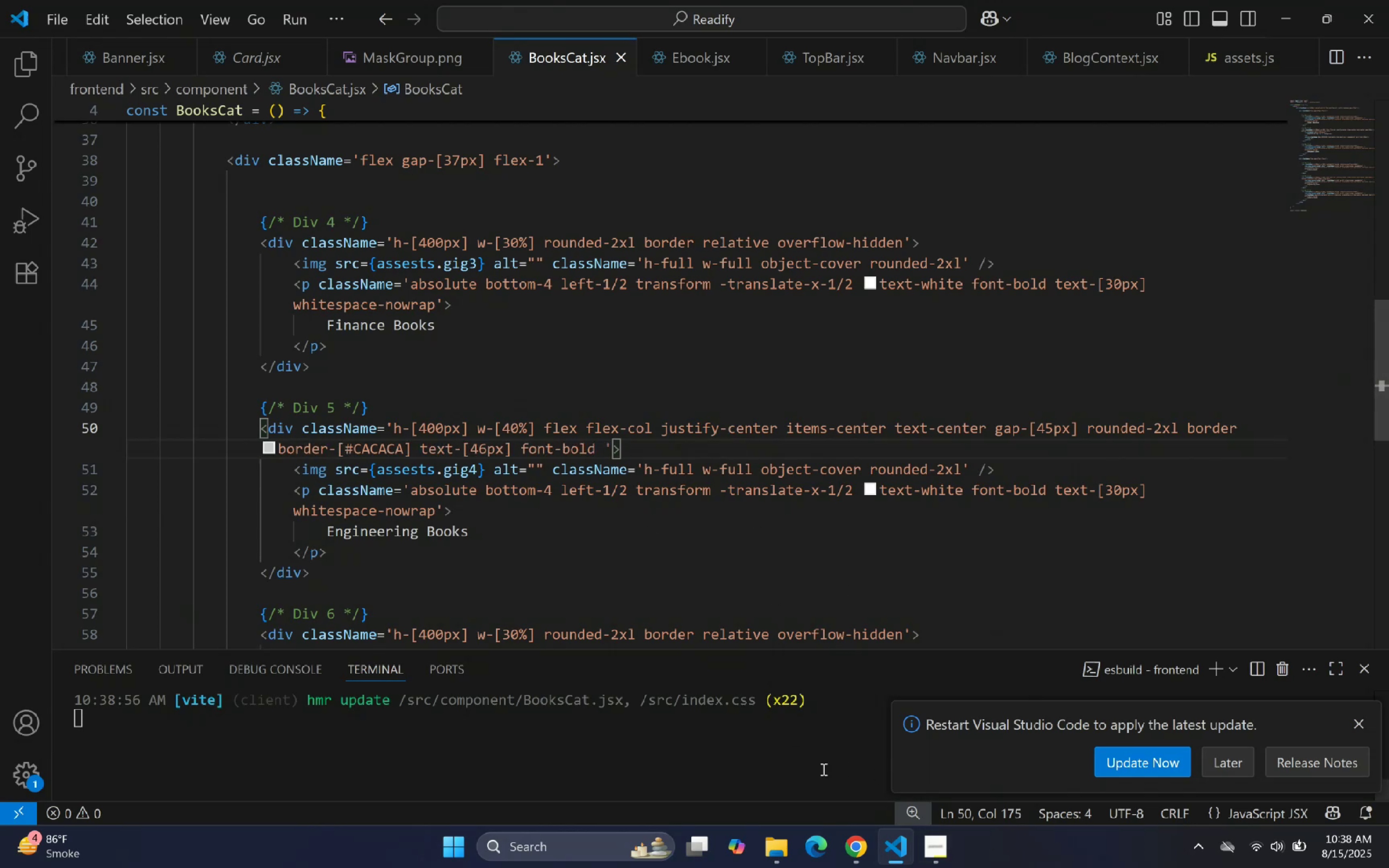 
left_click([883, 837])
 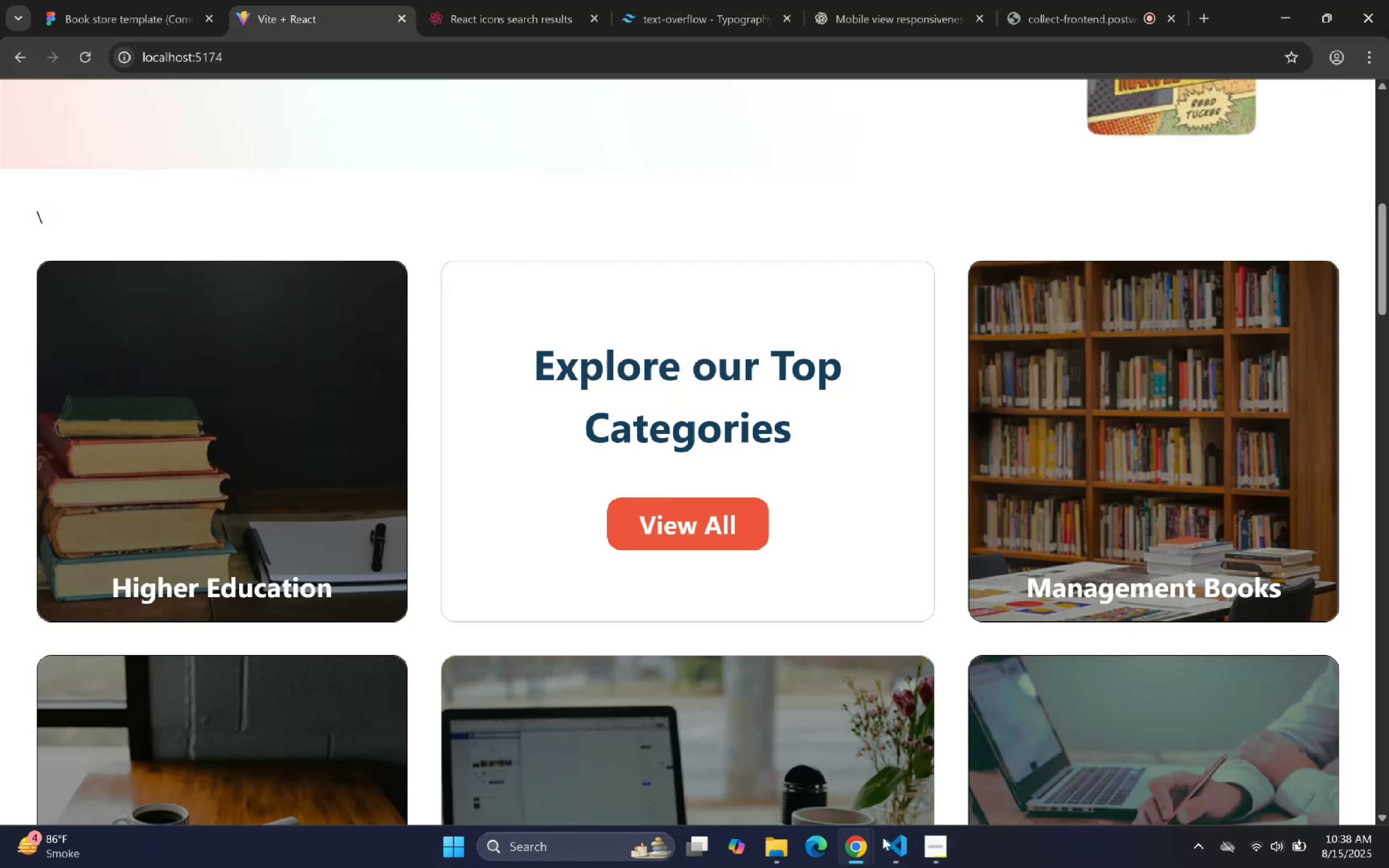 
scroll: coordinate [797, 553], scroll_direction: down, amount: 5.0
 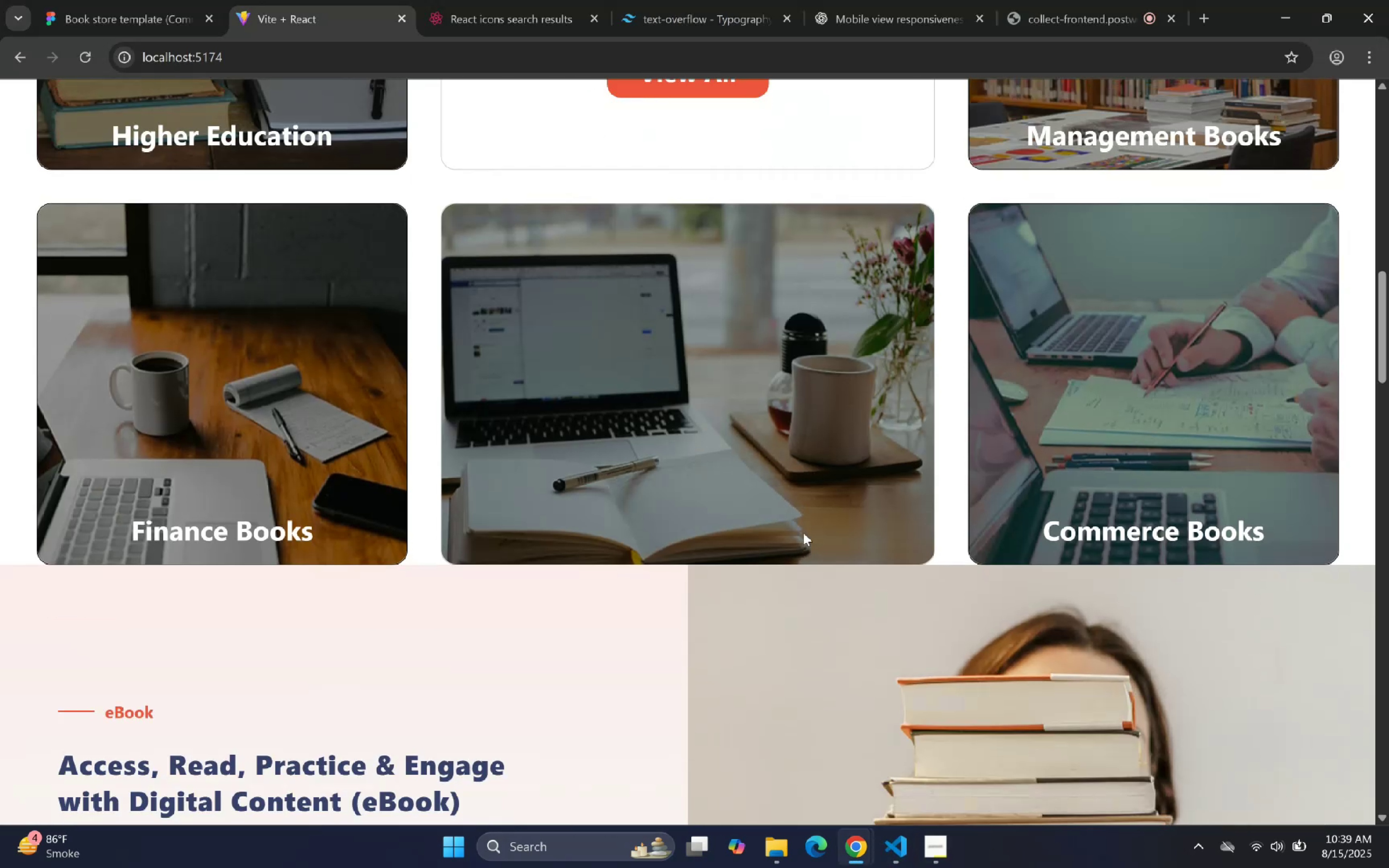 
scroll: coordinate [814, 498], scroll_direction: up, amount: 10.0
 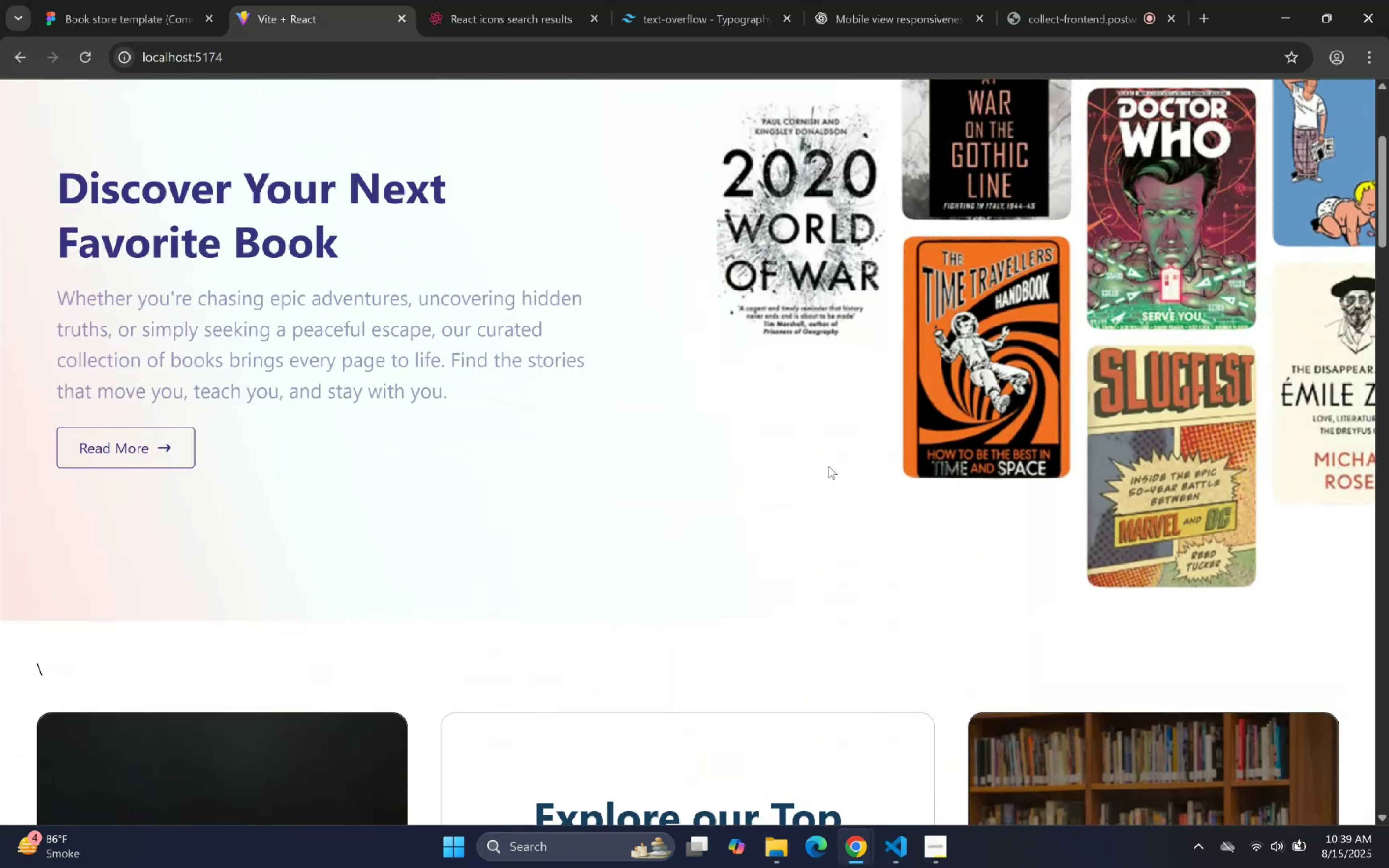 
scroll: coordinate [831, 437], scroll_direction: down, amount: 6.0
 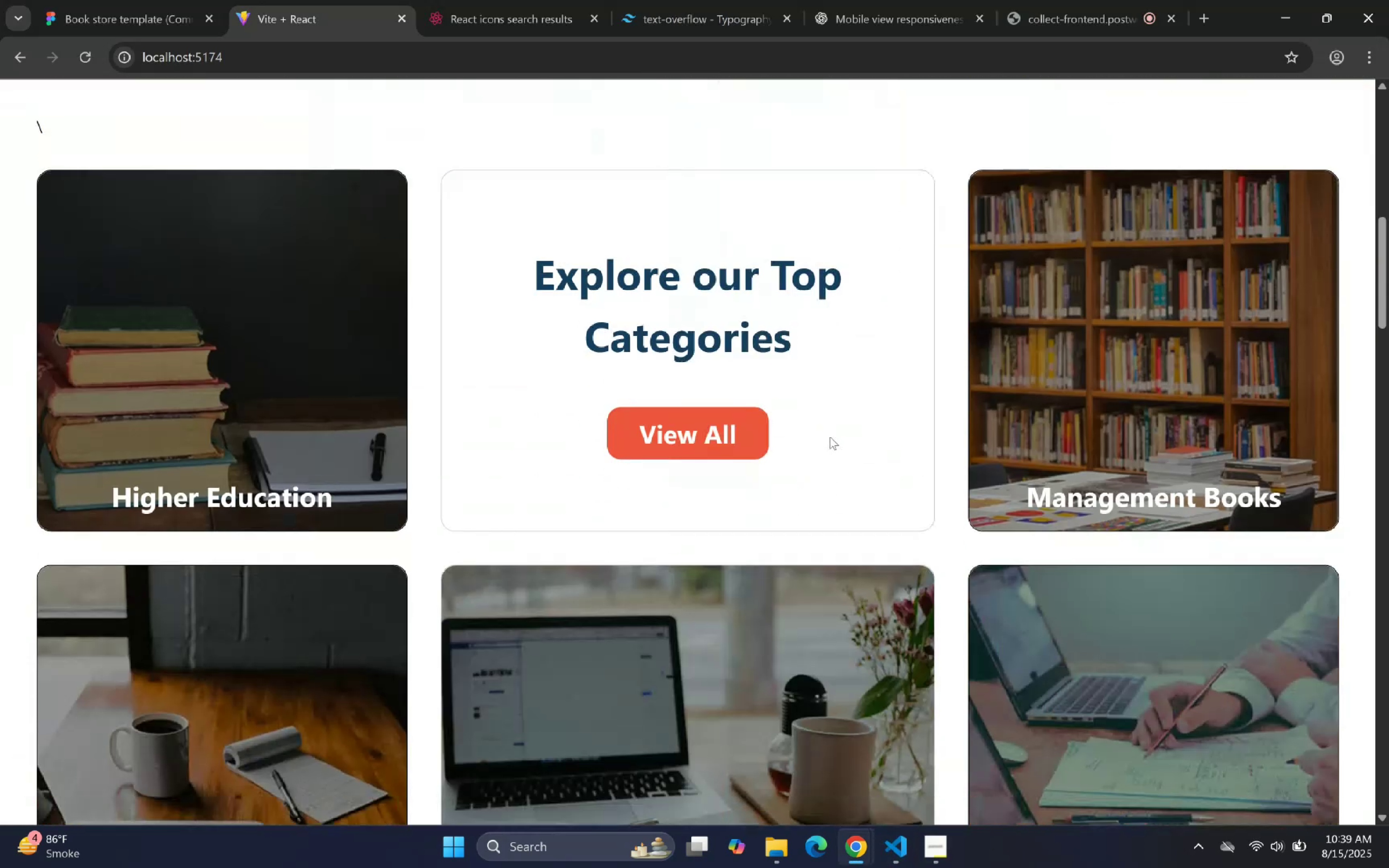 
scroll: coordinate [830, 437], scroll_direction: up, amount: 1.0
 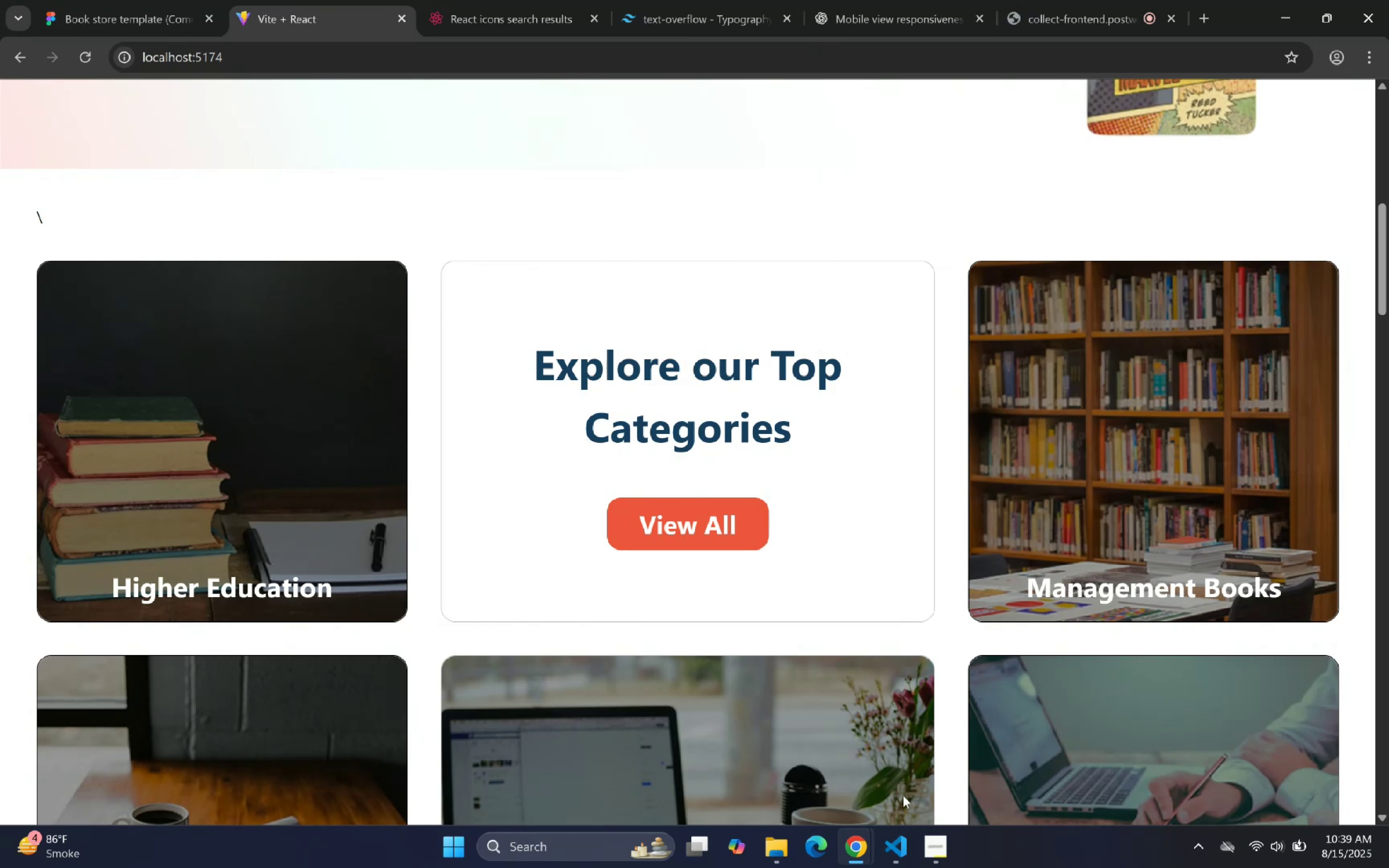 
left_click([902, 849])
 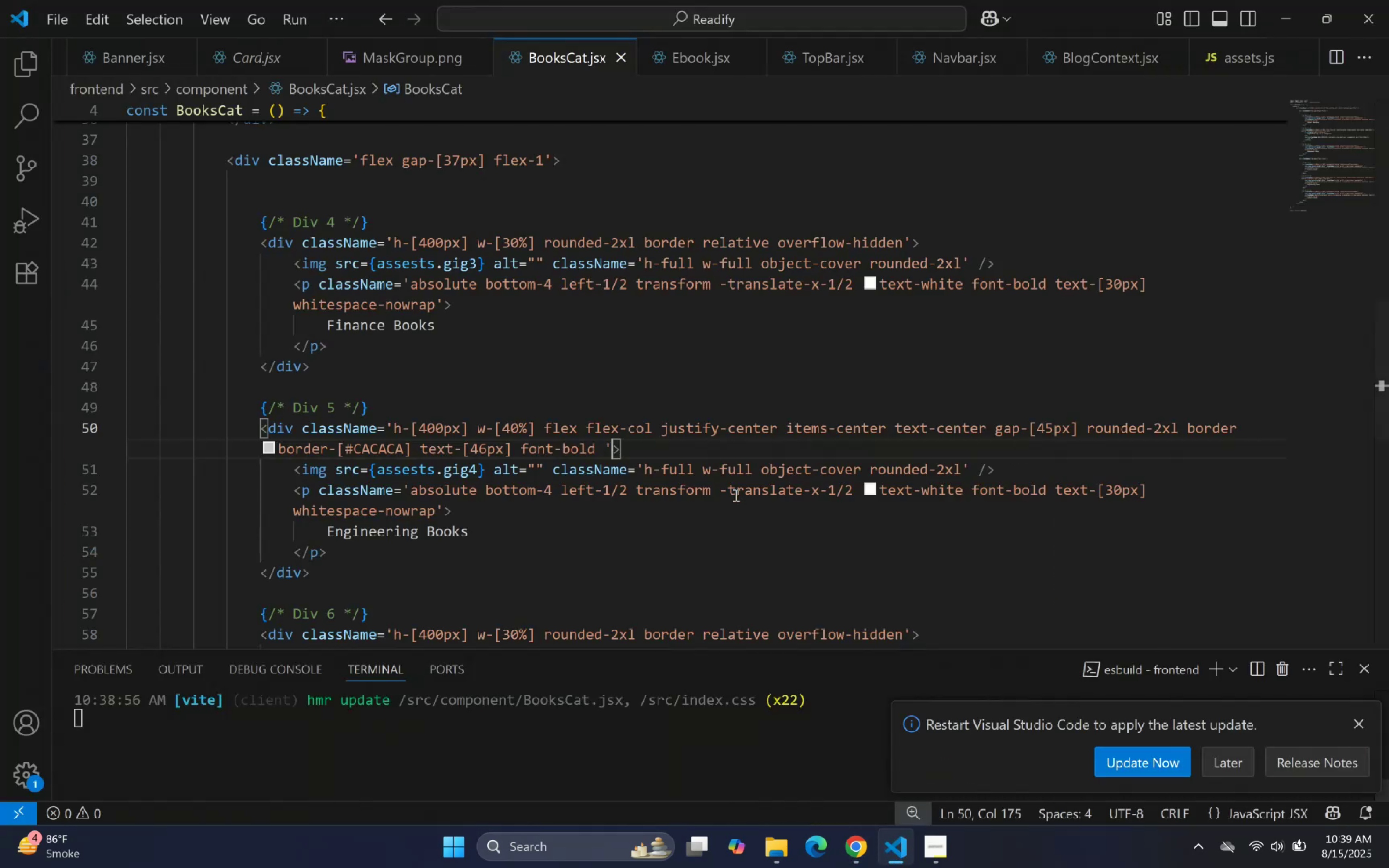 
scroll: coordinate [747, 381], scroll_direction: up, amount: 11.0
 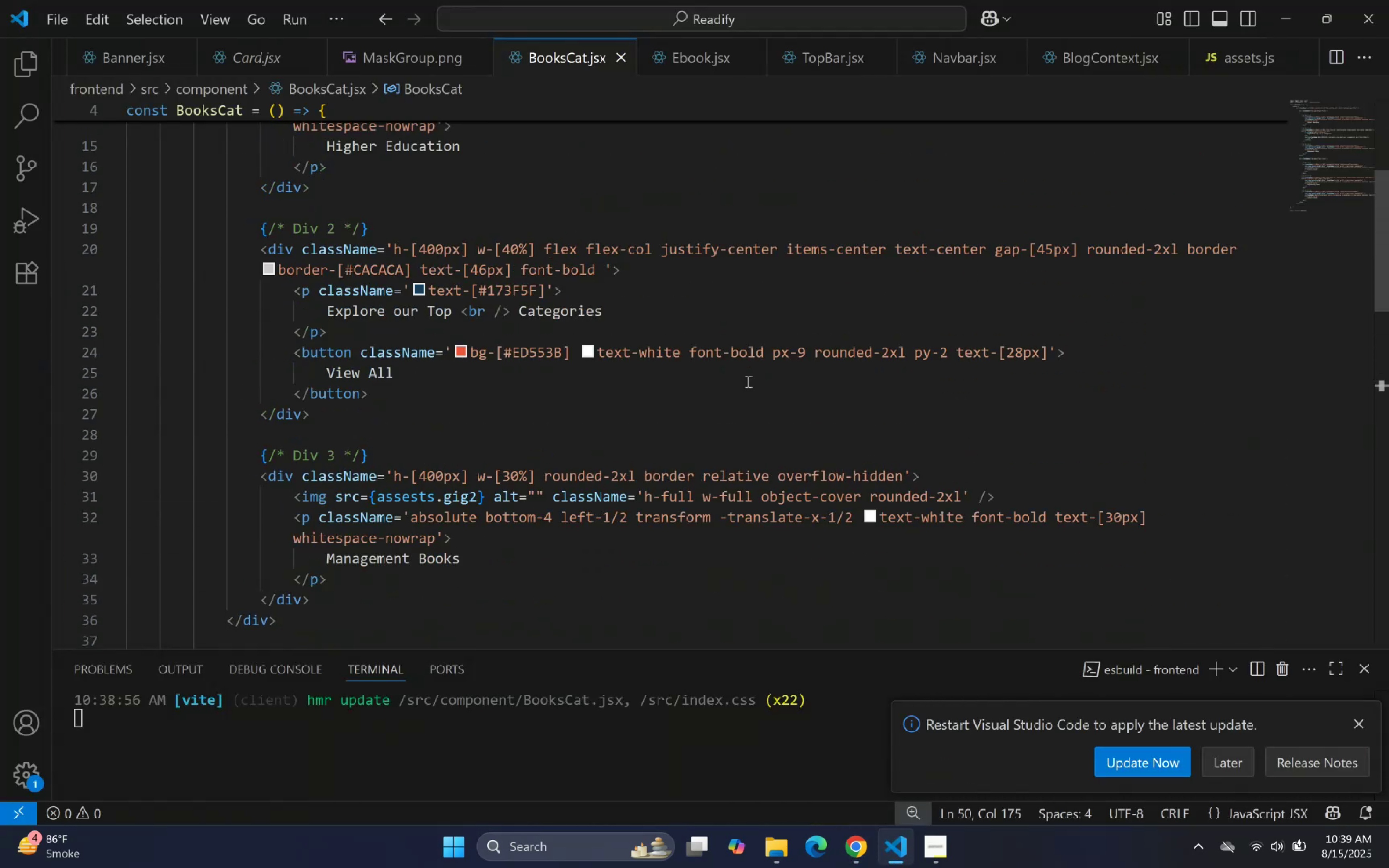 
scroll: coordinate [753, 376], scroll_direction: down, amount: 2.0
 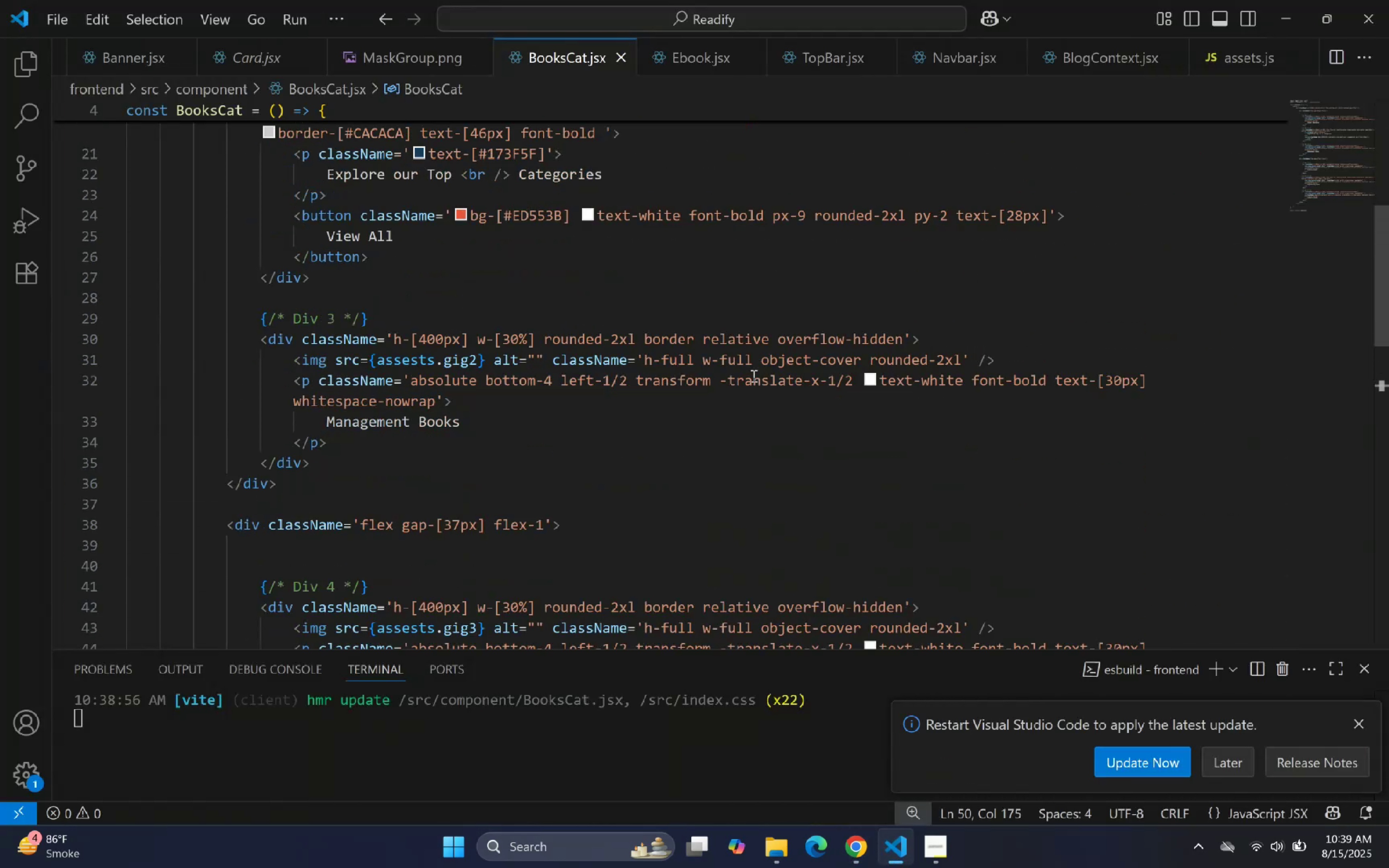 
scroll: coordinate [752, 374], scroll_direction: up, amount: 8.0
 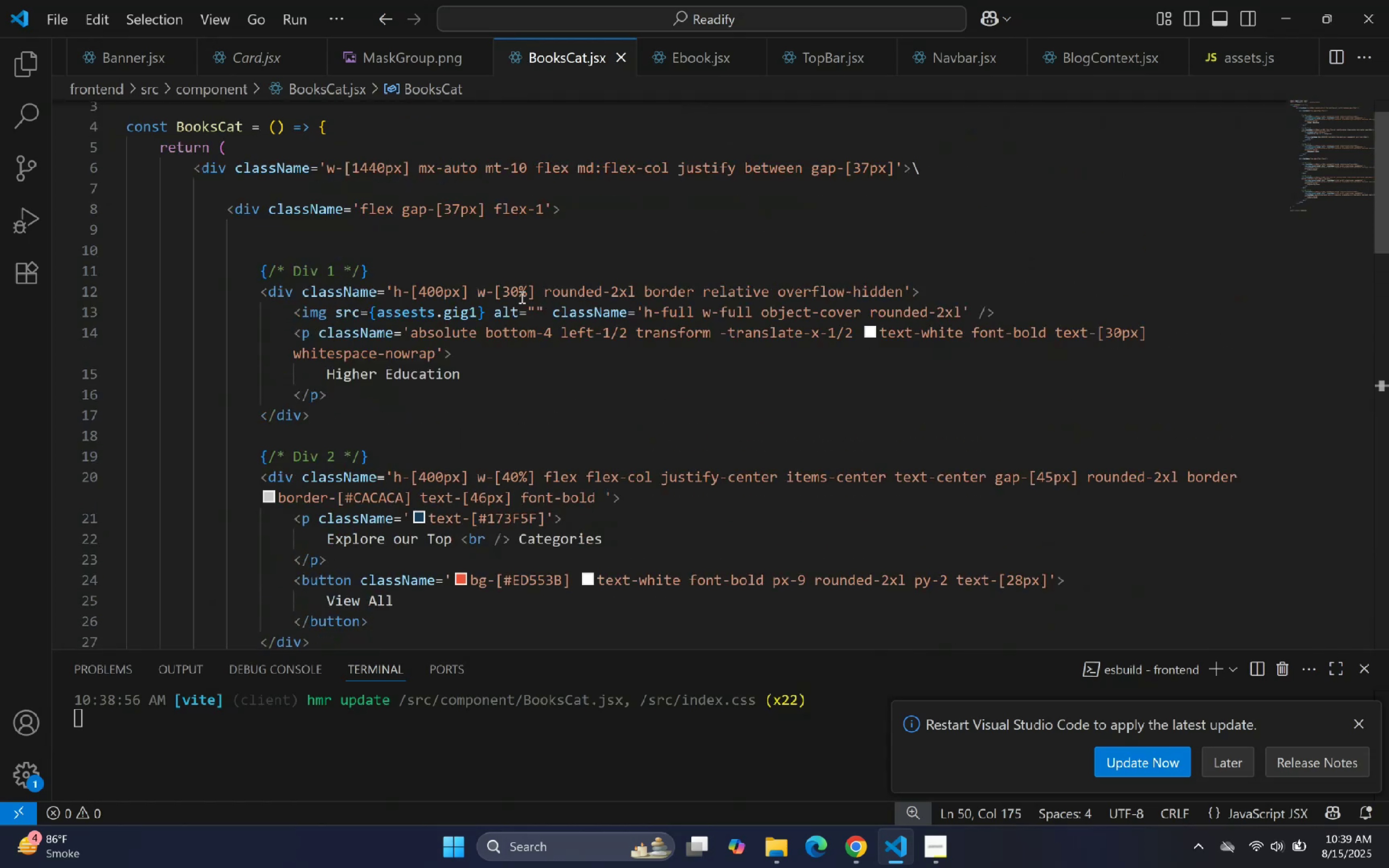 
left_click([511, 295])
 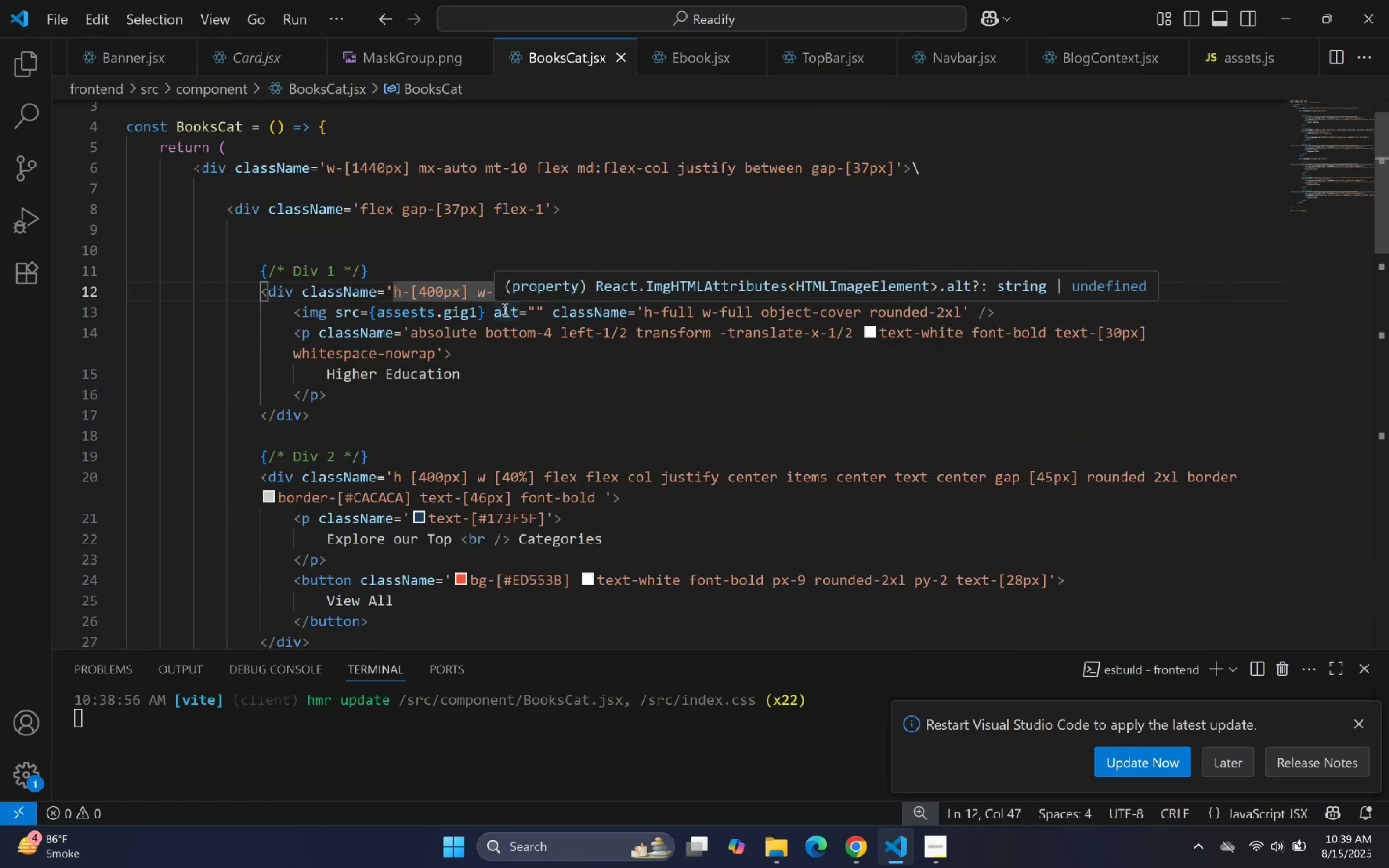 
key(Backspace)
 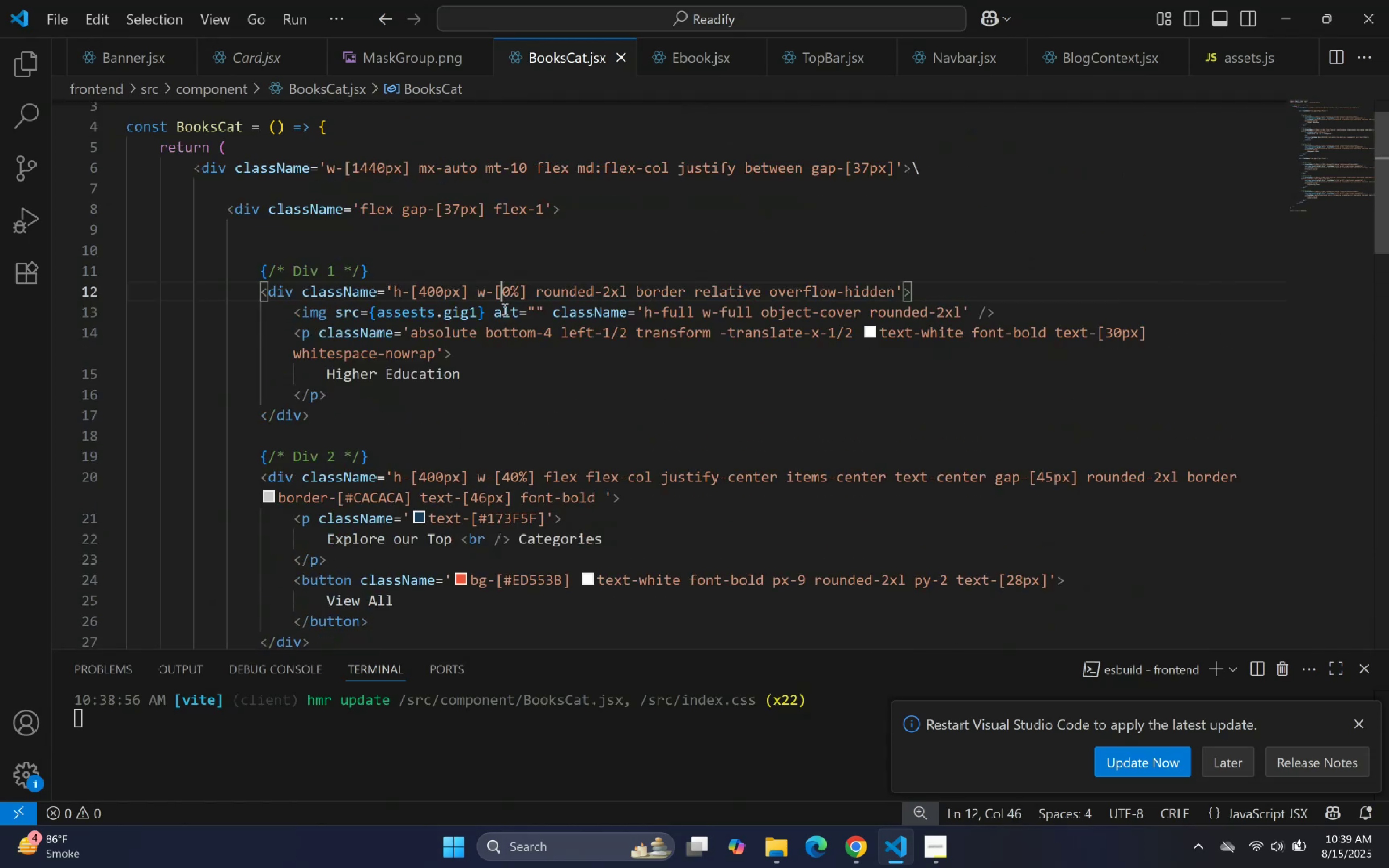 
key(ArrowRight)
 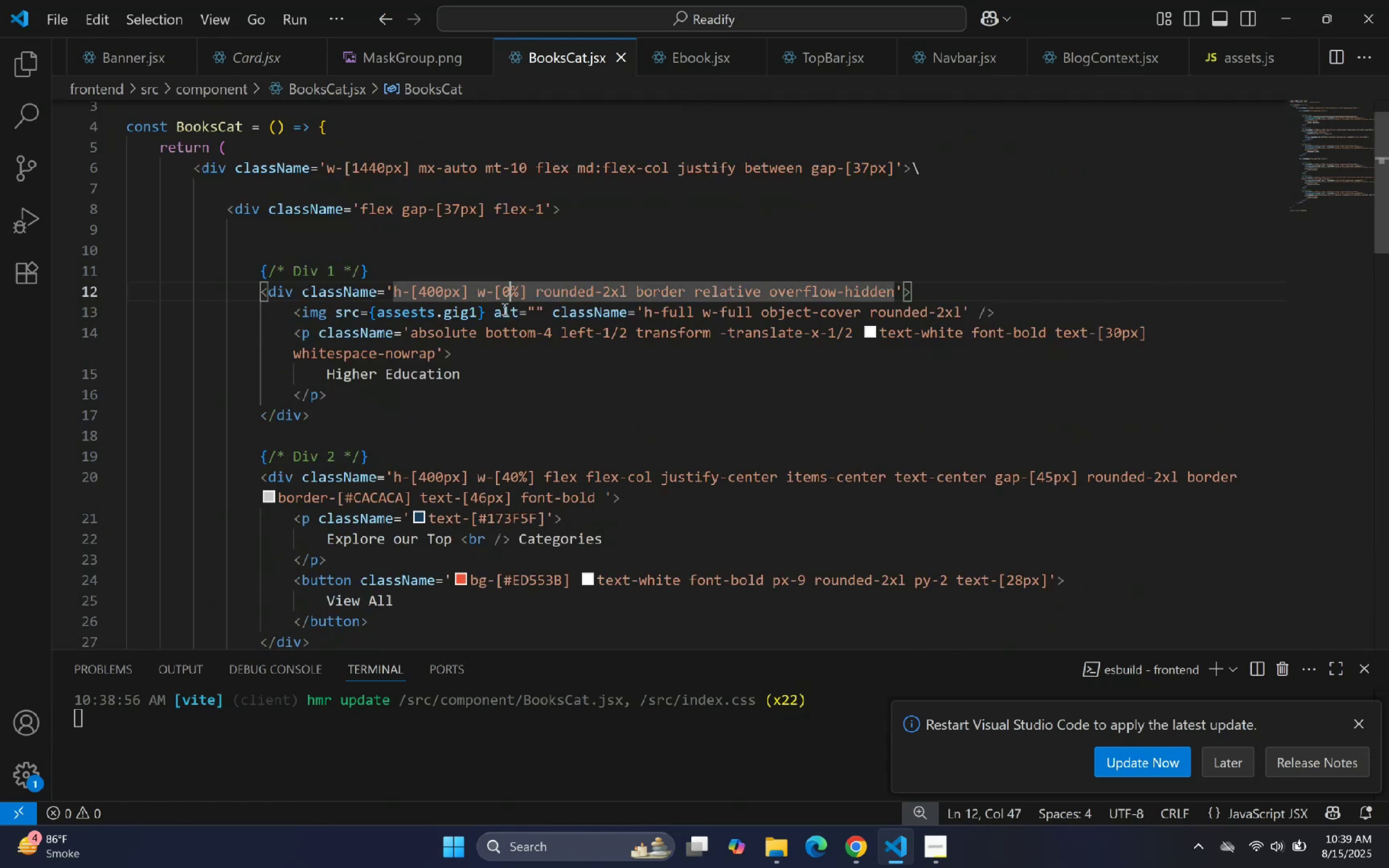 
key(ArrowLeft)
 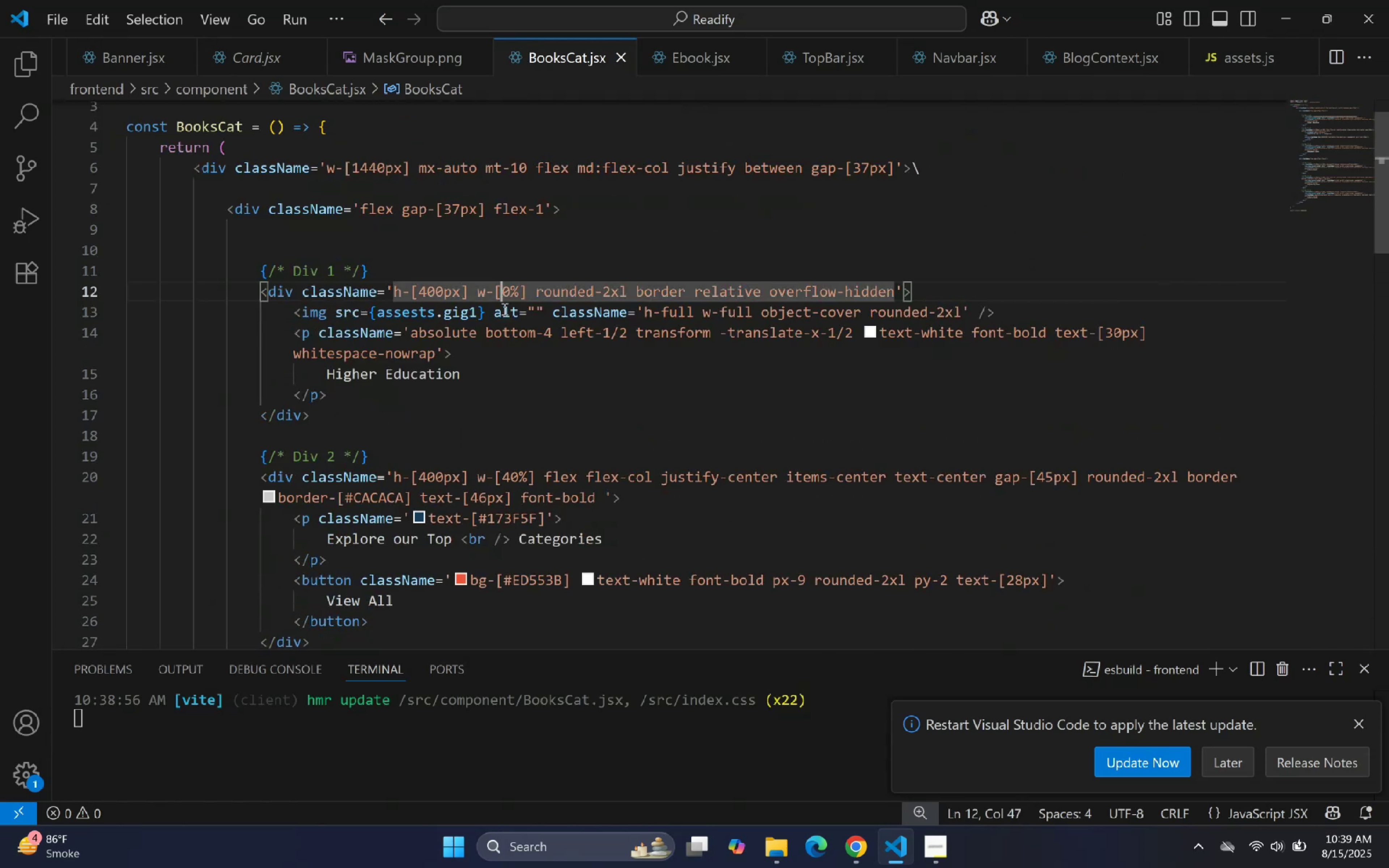 
key(2)
 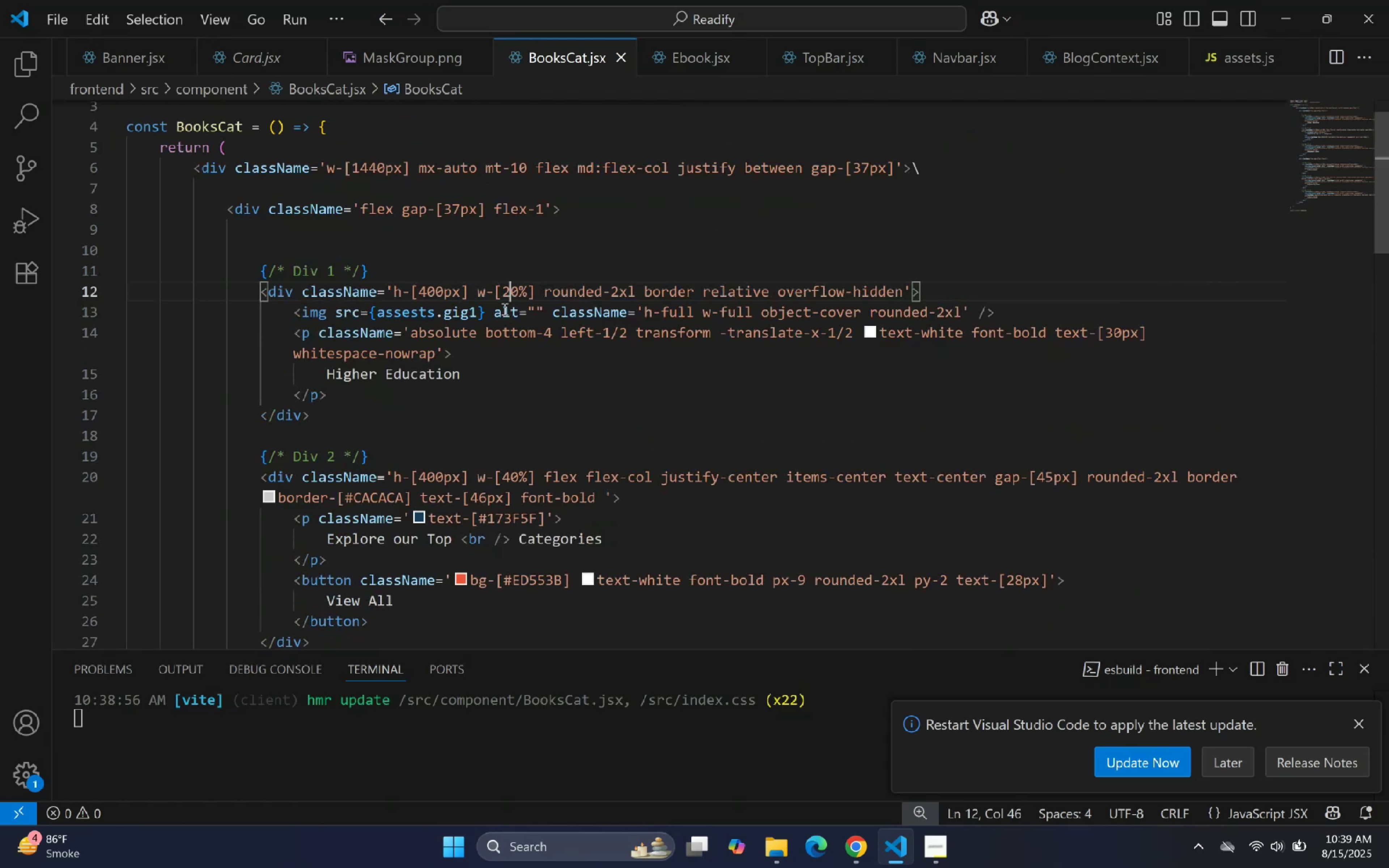 
key(ArrowRight)
 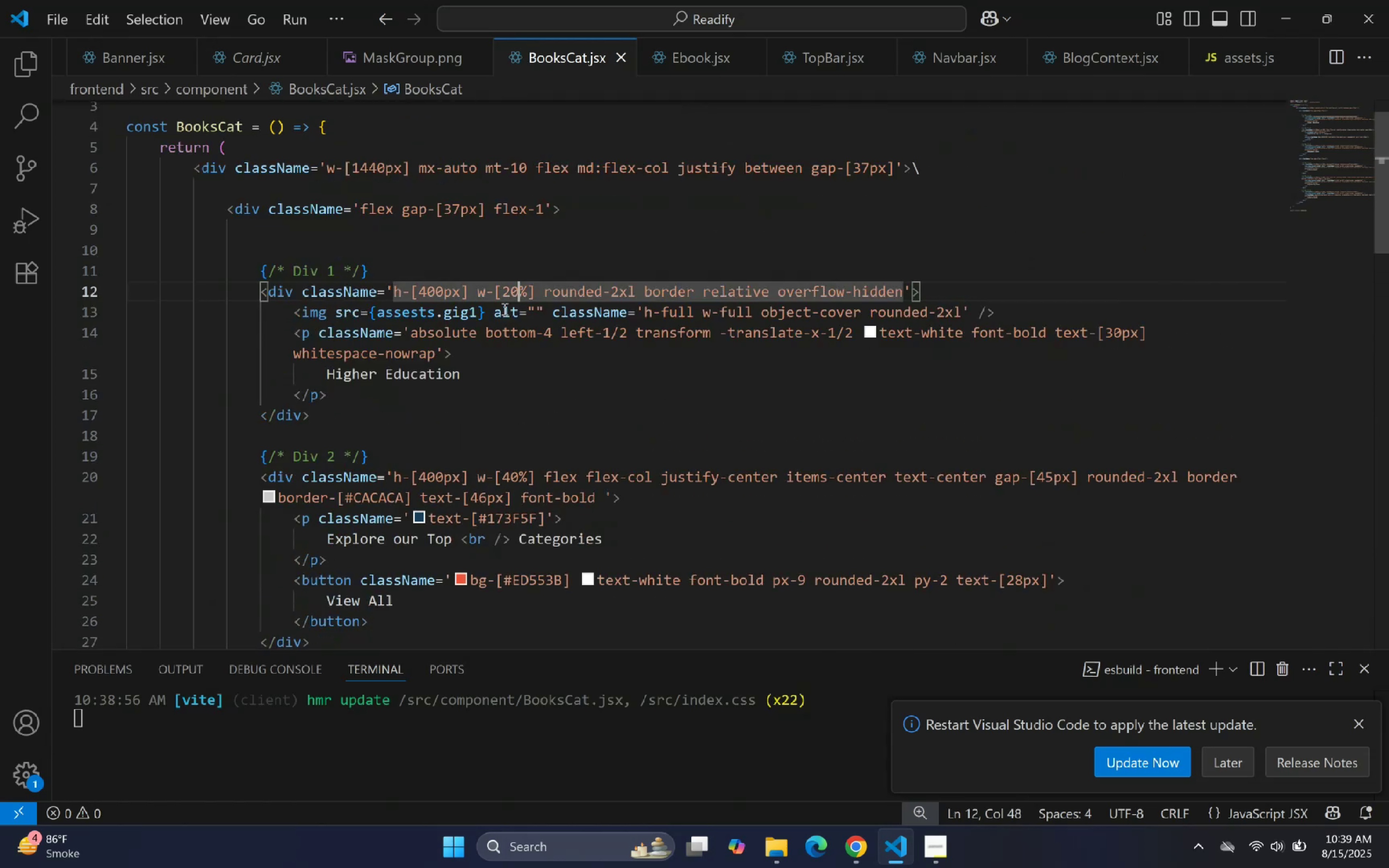 
key(Backspace)
 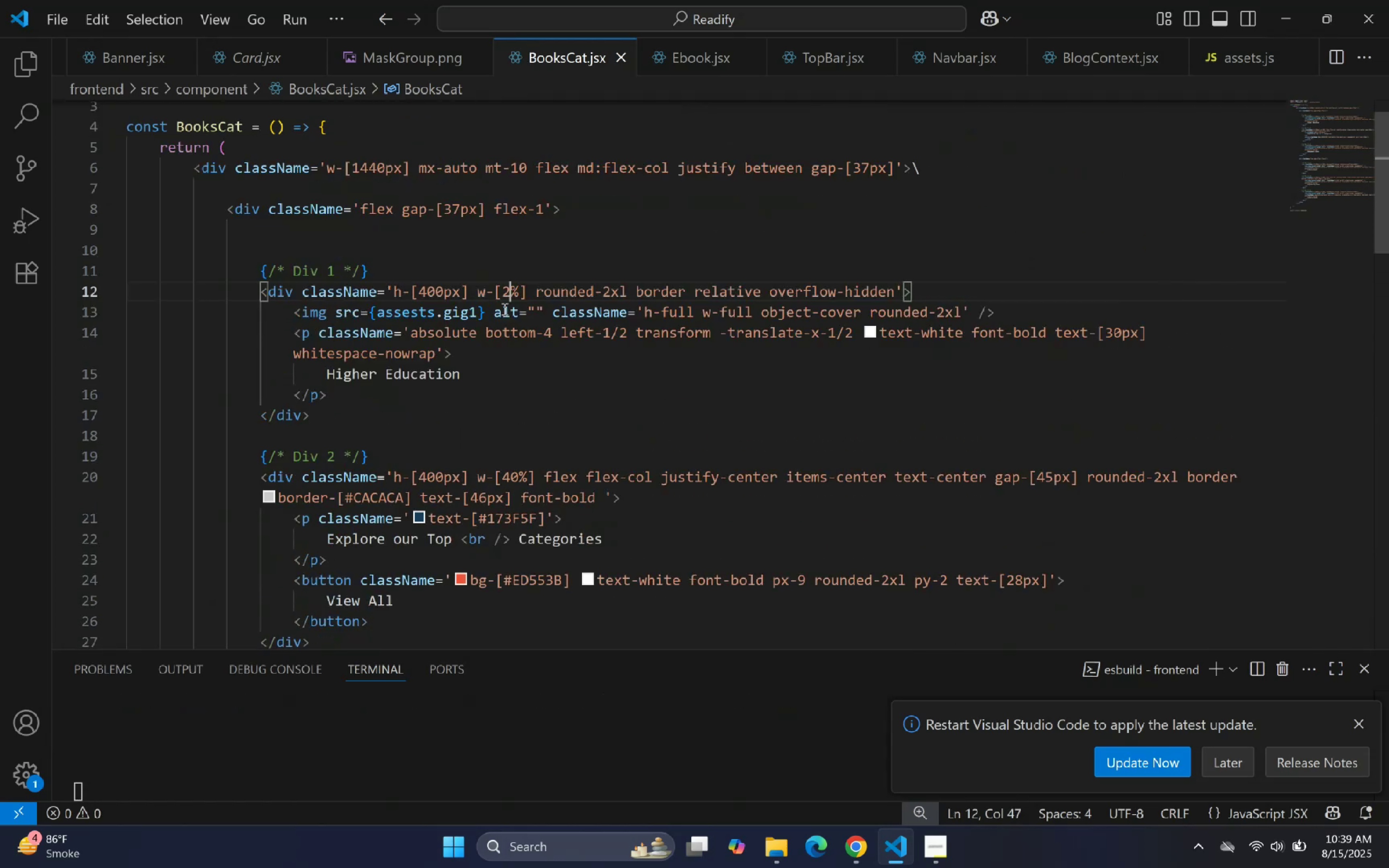 
key(8)
 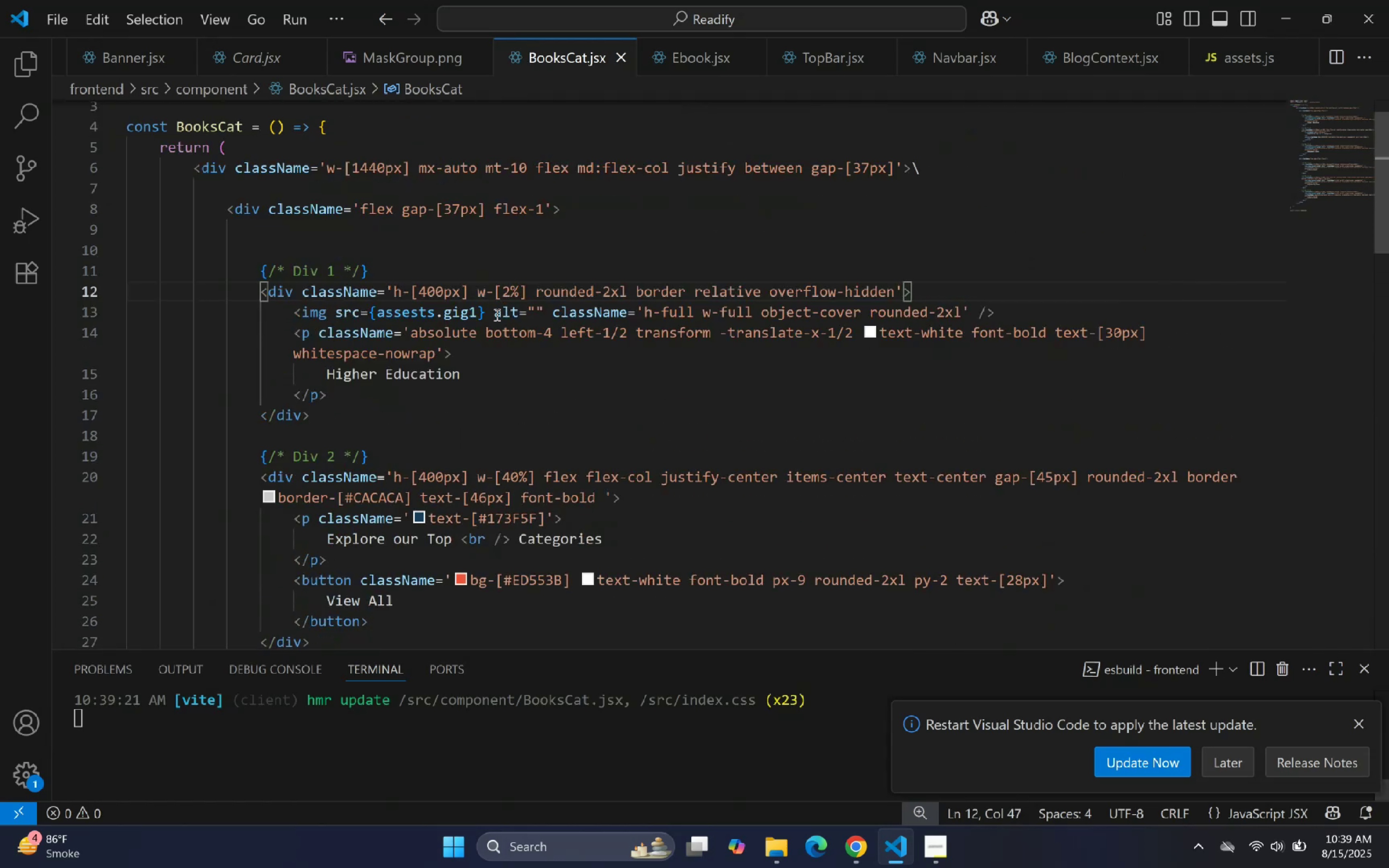 
scroll: coordinate [578, 391], scroll_direction: down, amount: 2.0
 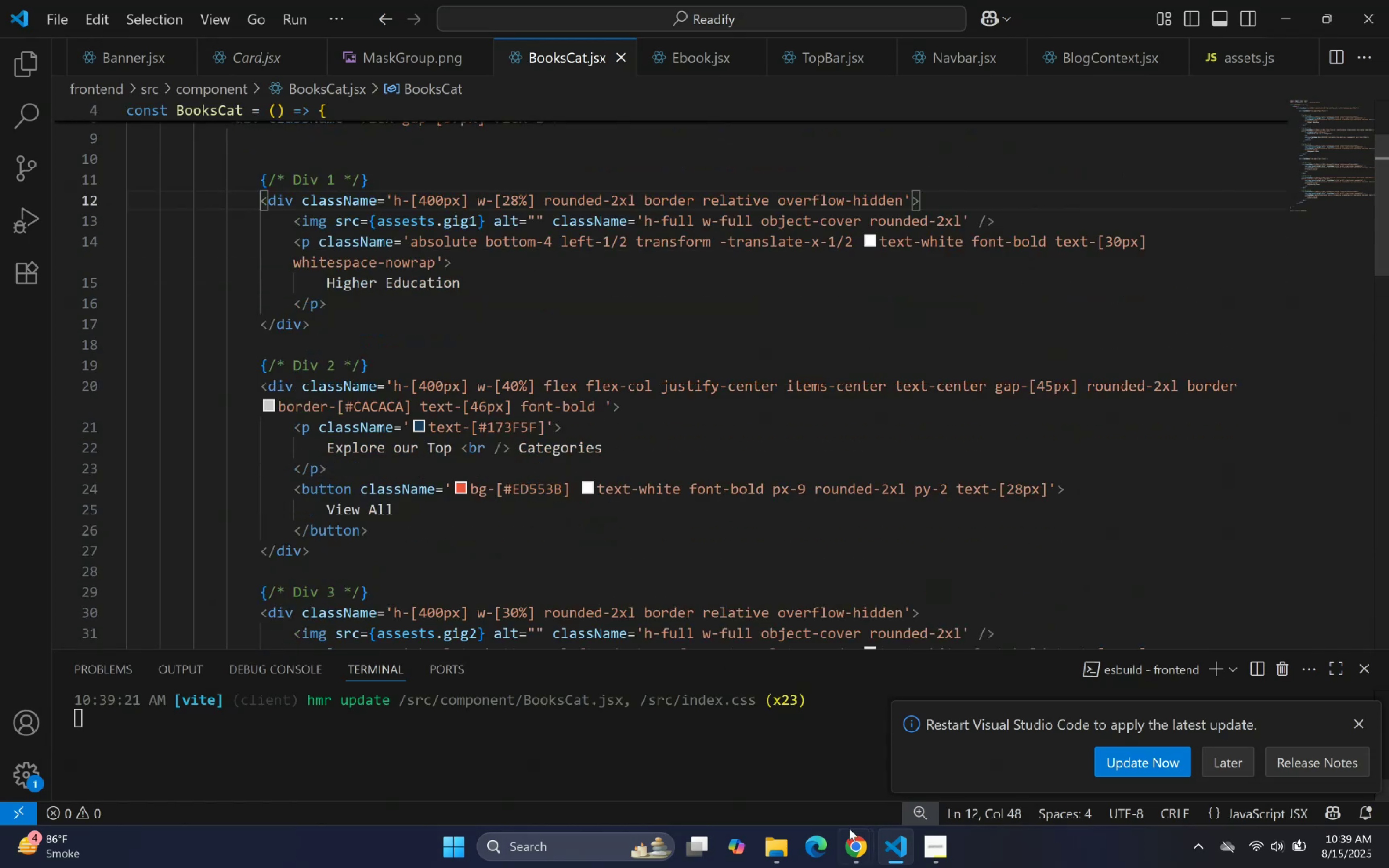 
left_click([893, 857])
 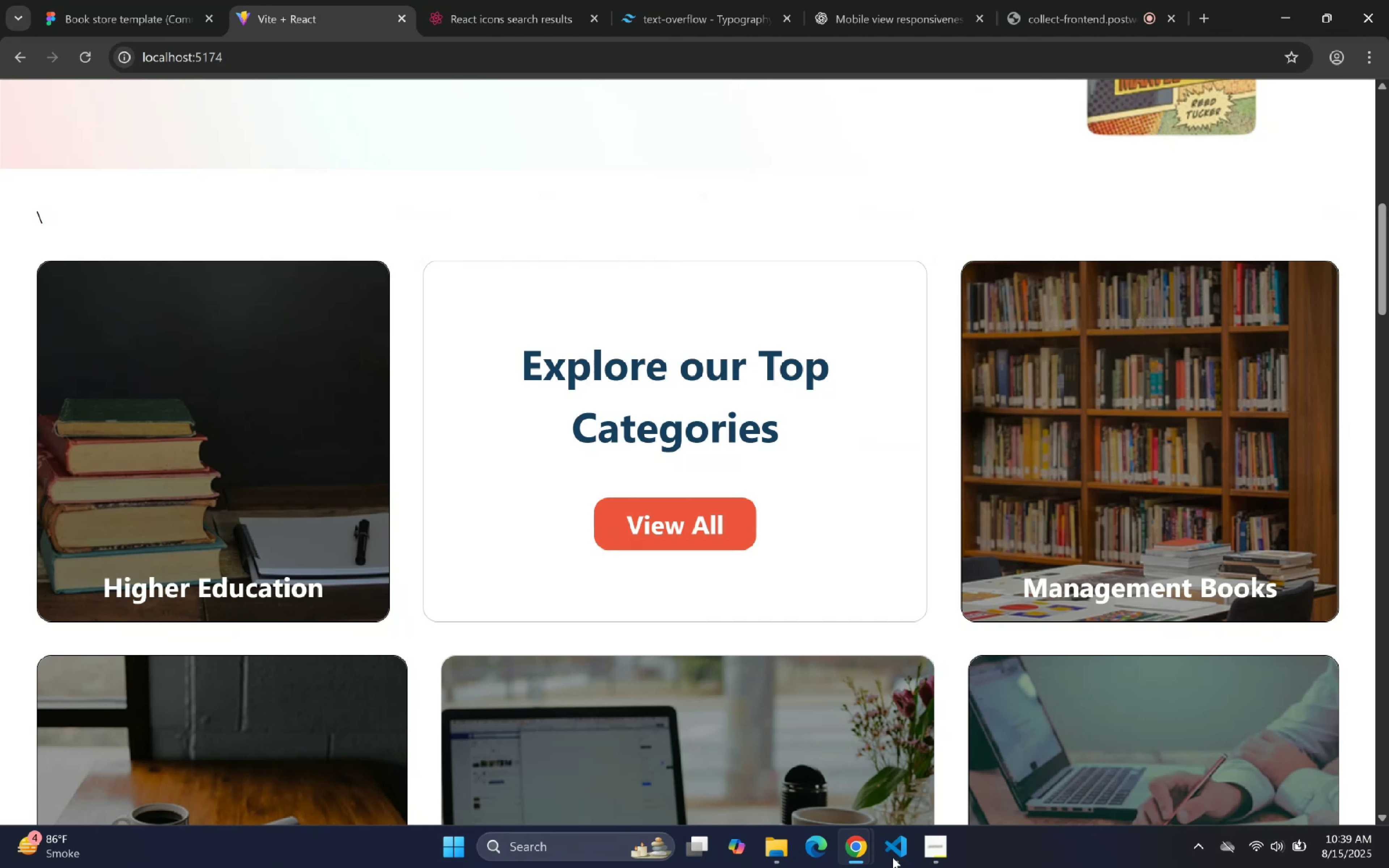 
left_click([892, 857])
 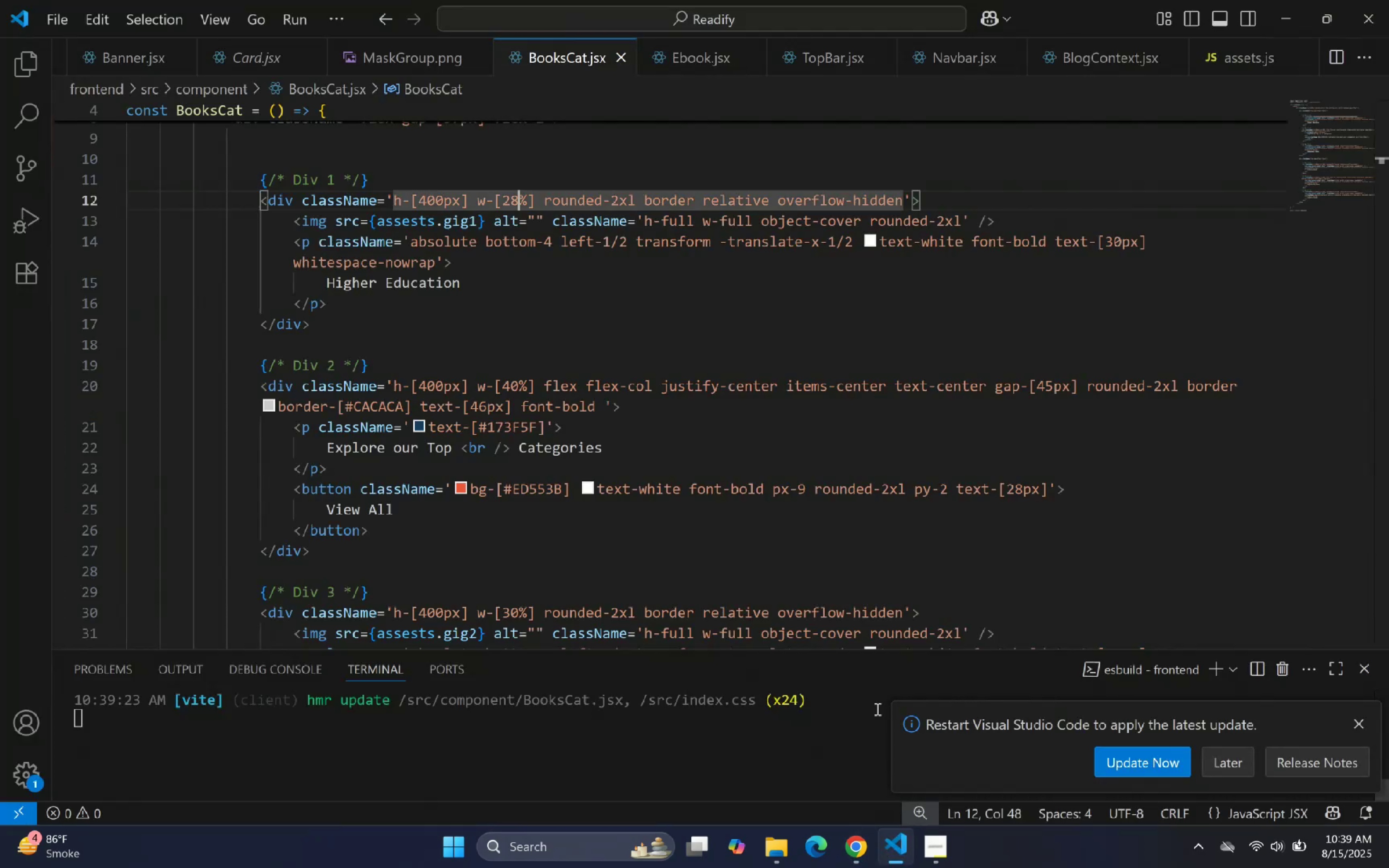 
key(Control+Z)
 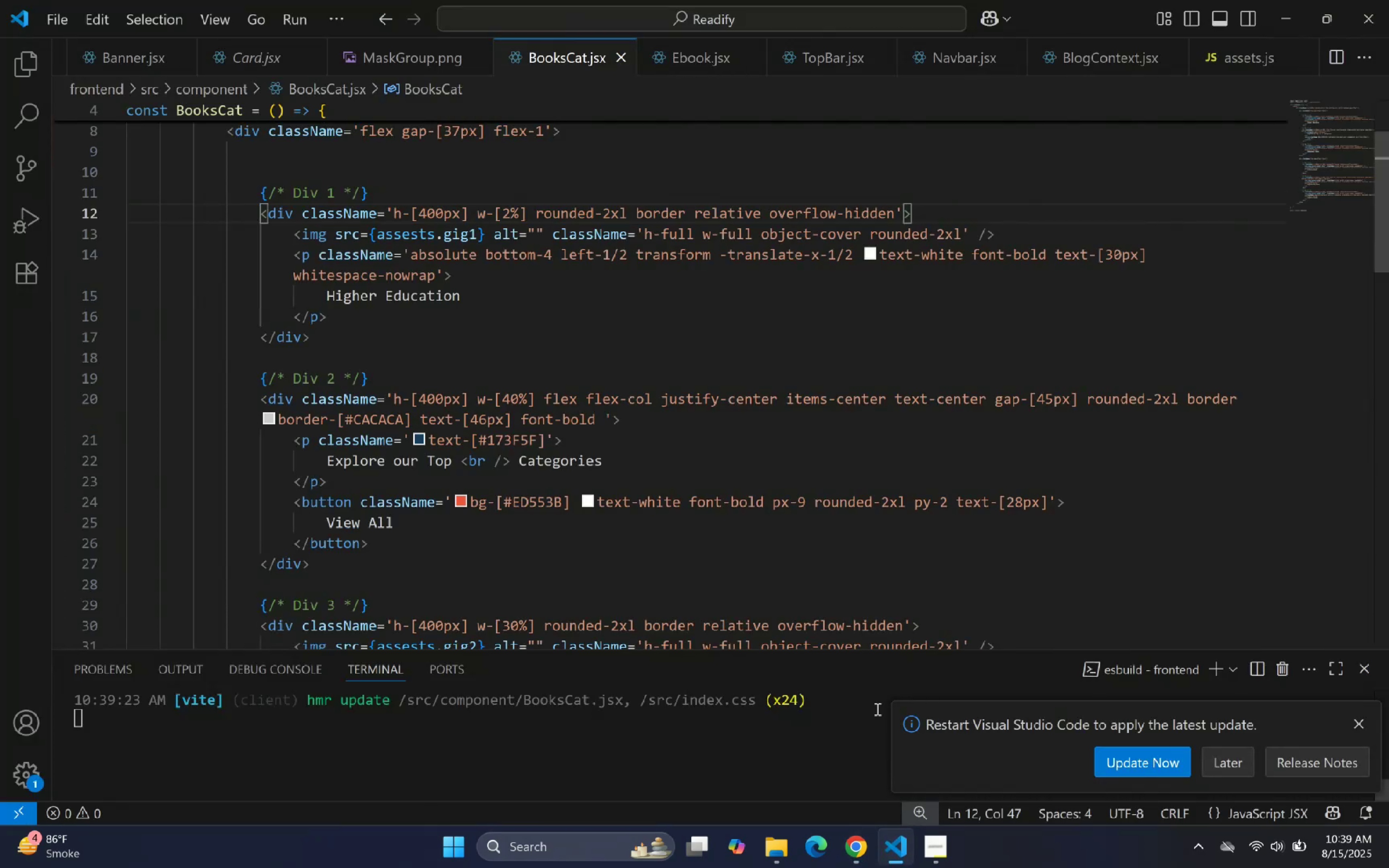 
key(Control+Z)
 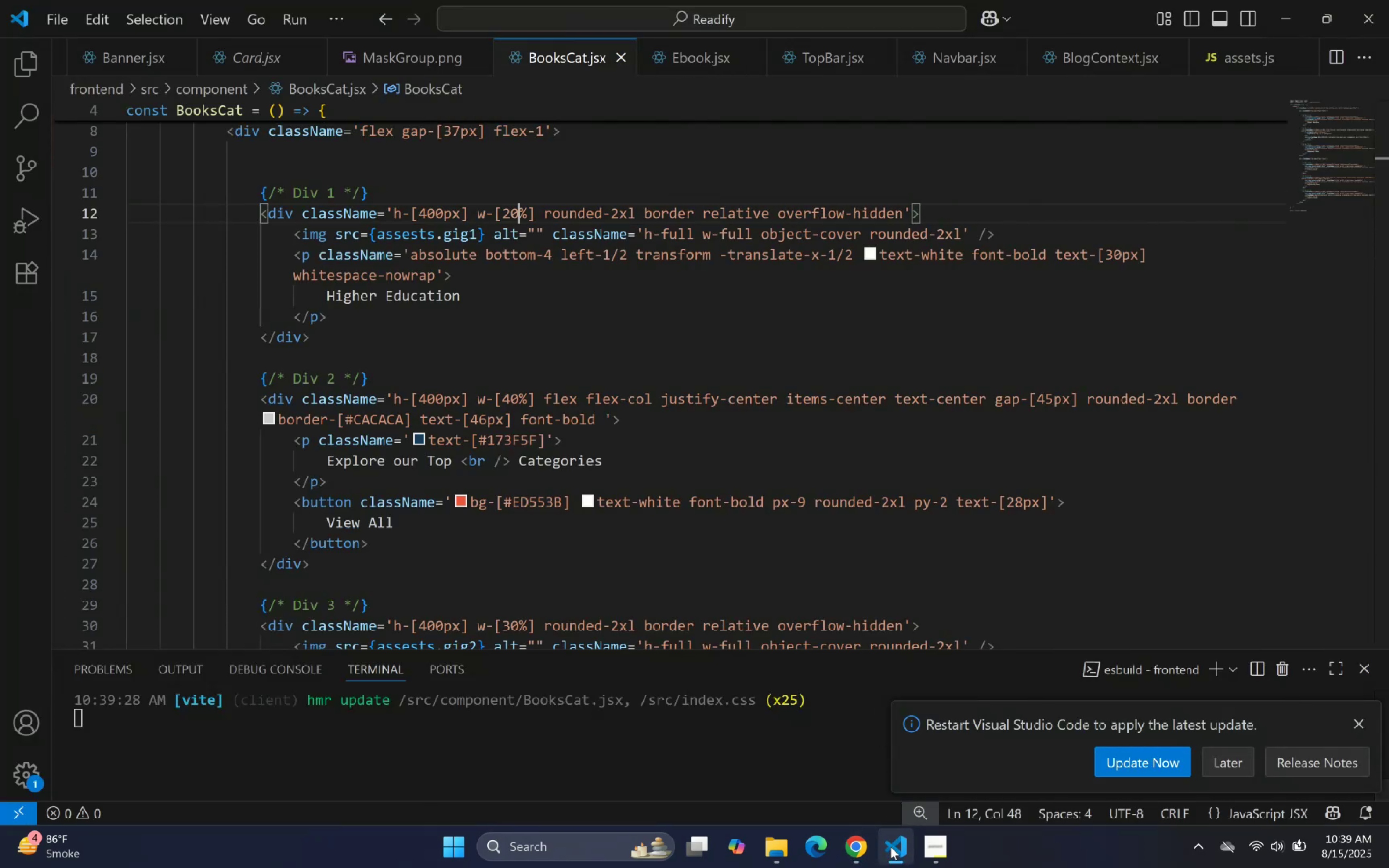 
left_click([891, 847])
 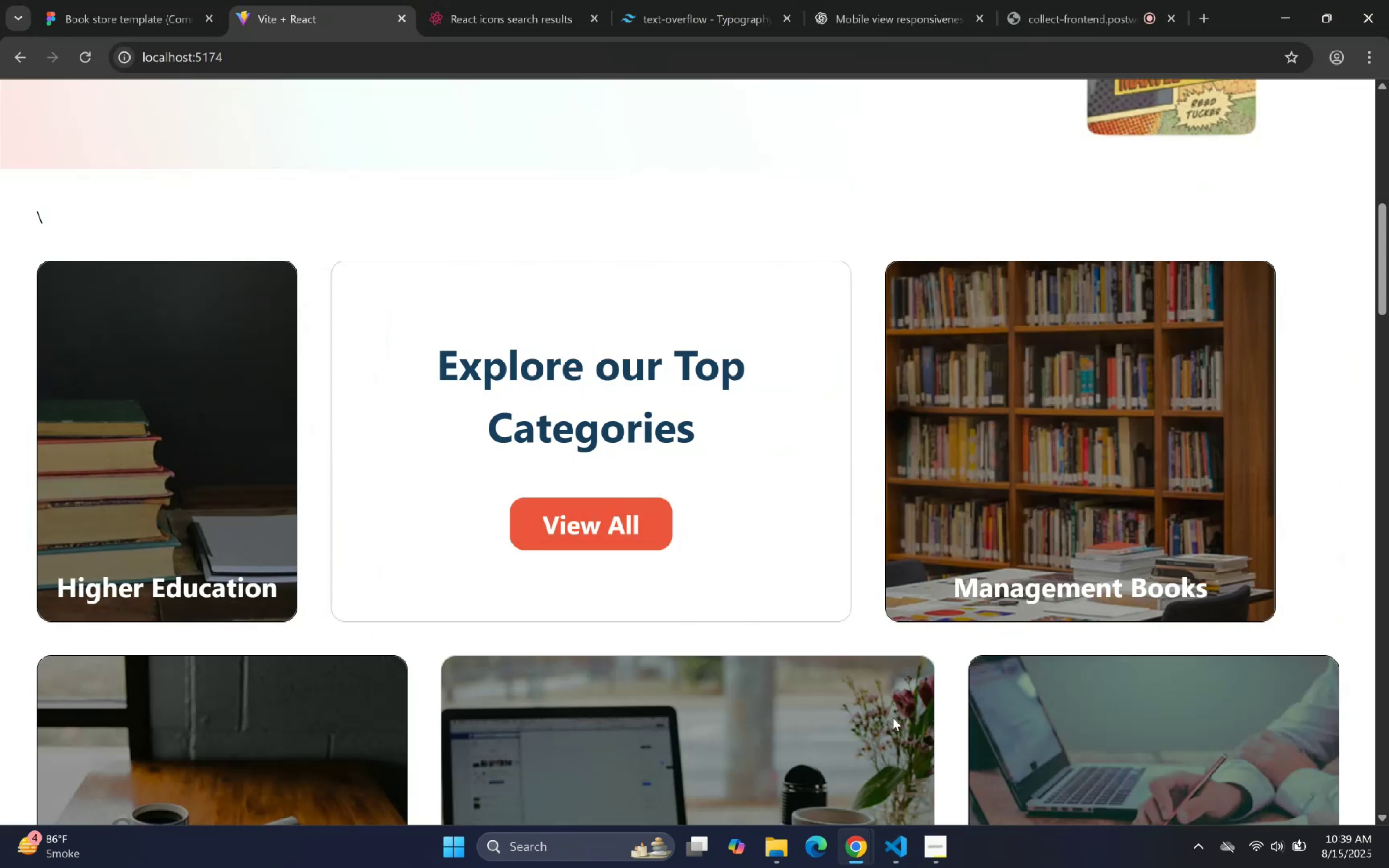 
left_click([890, 847])
 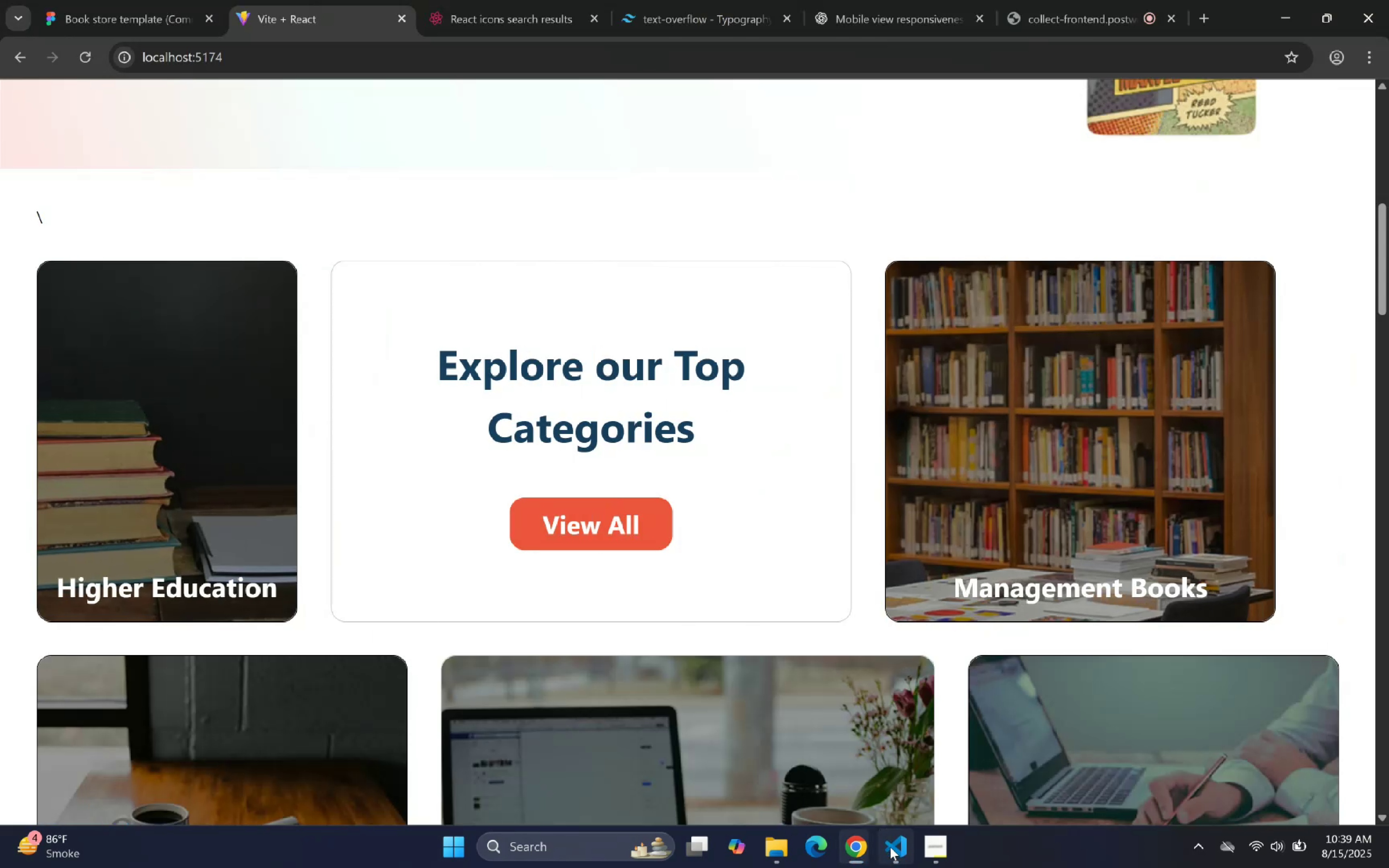 
key(Control+Z)
 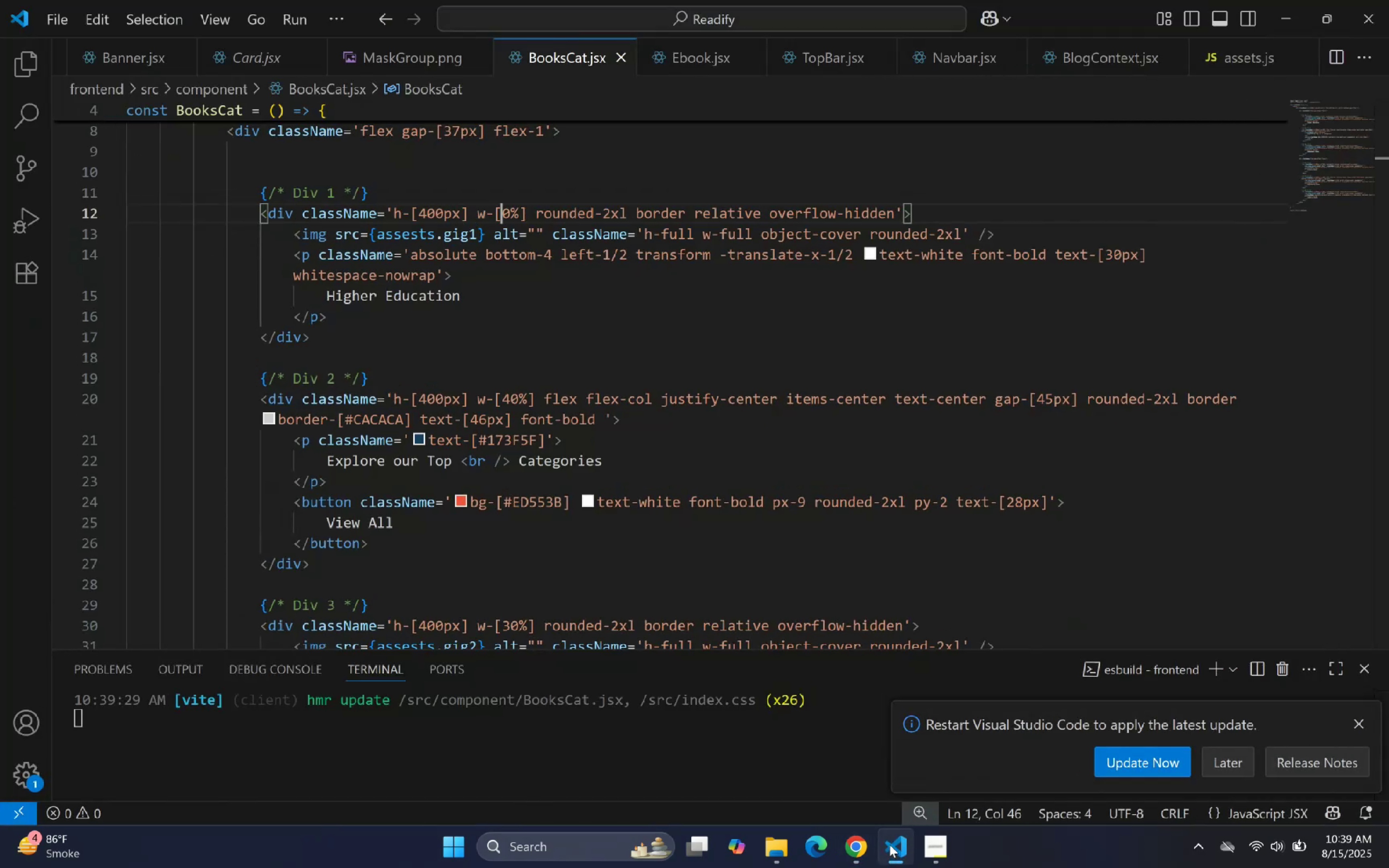 
key(Control+Z)
 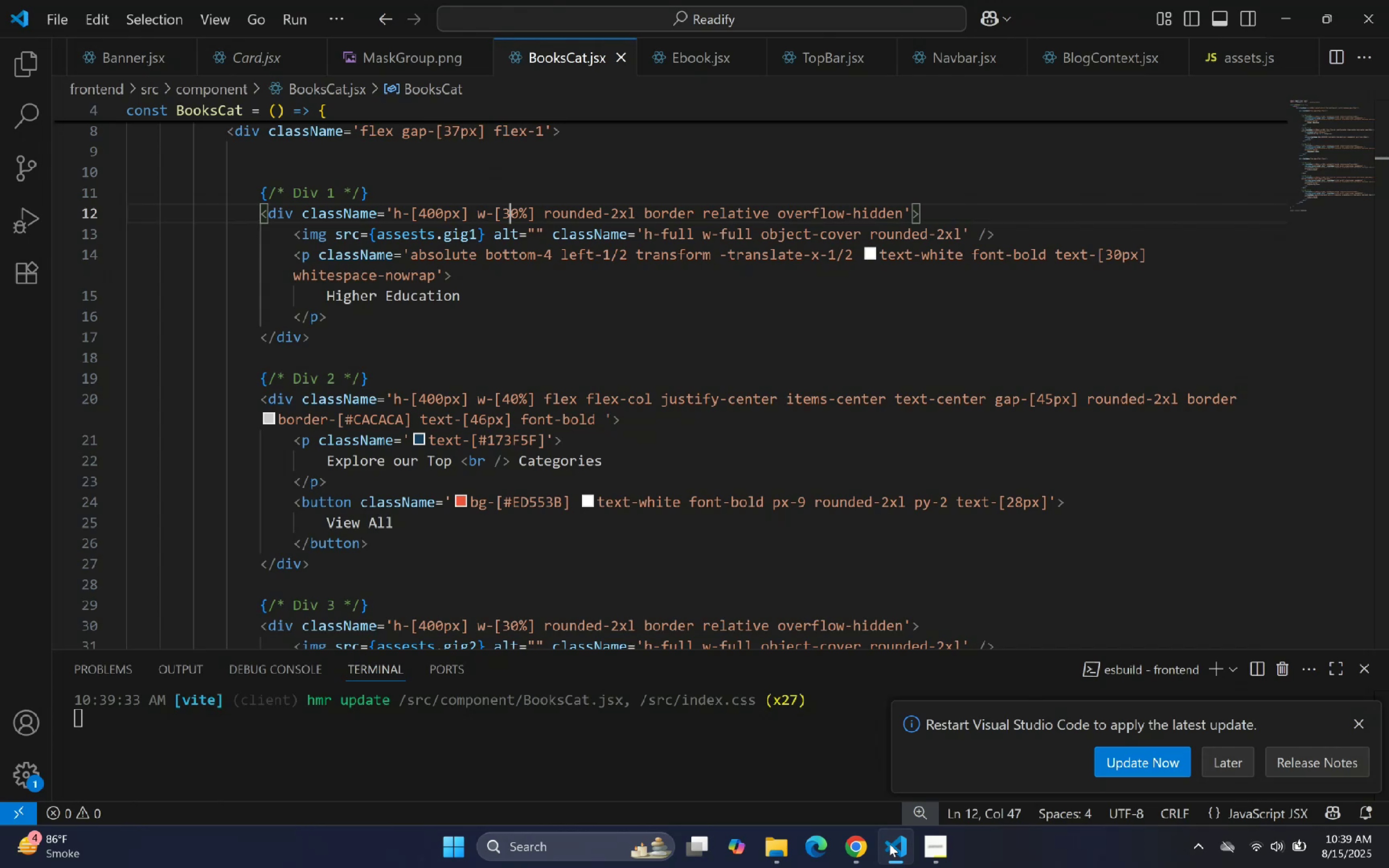 
left_click([889, 844])
 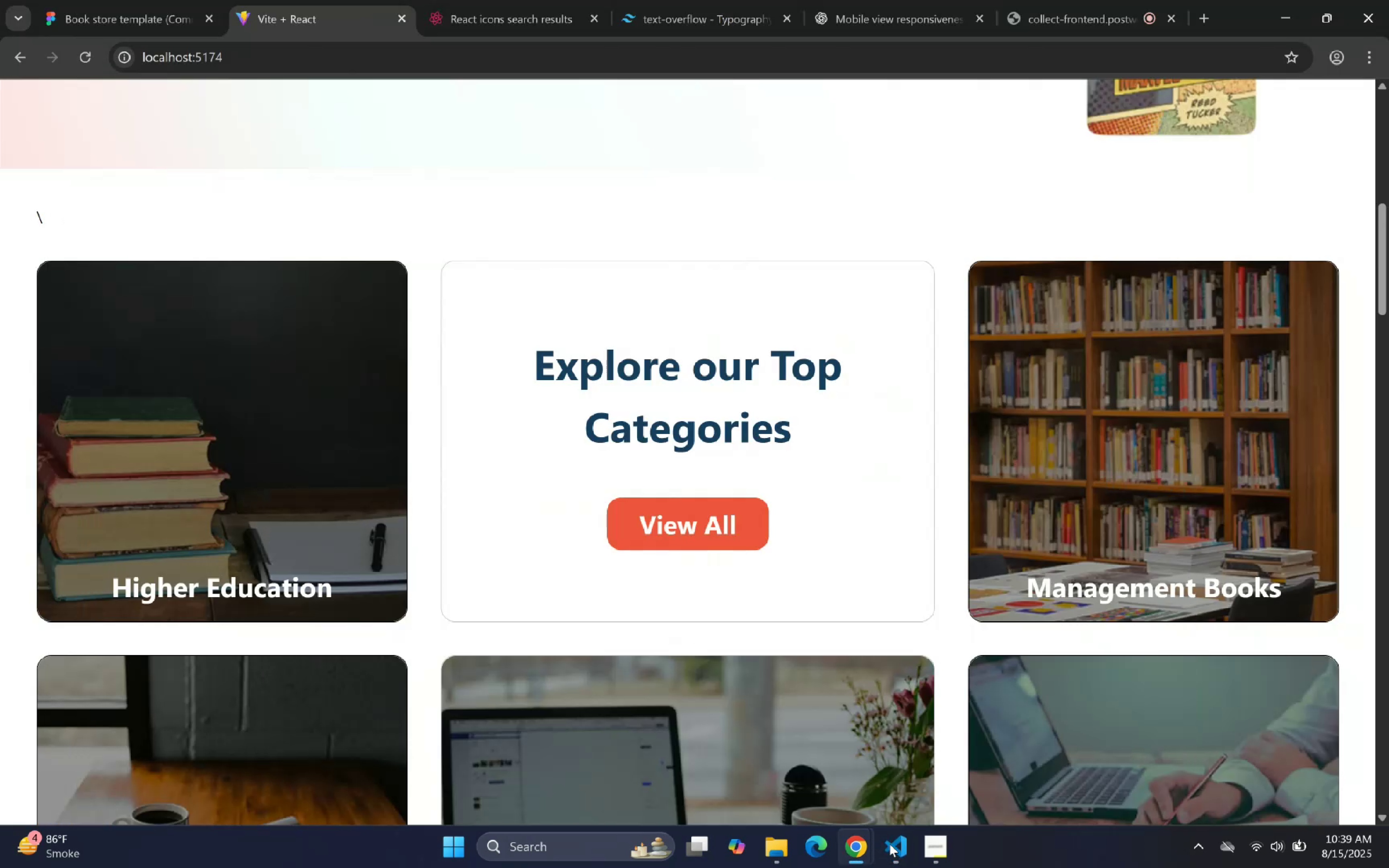 
scroll: coordinate [955, 516], scroll_direction: down, amount: 2.0
 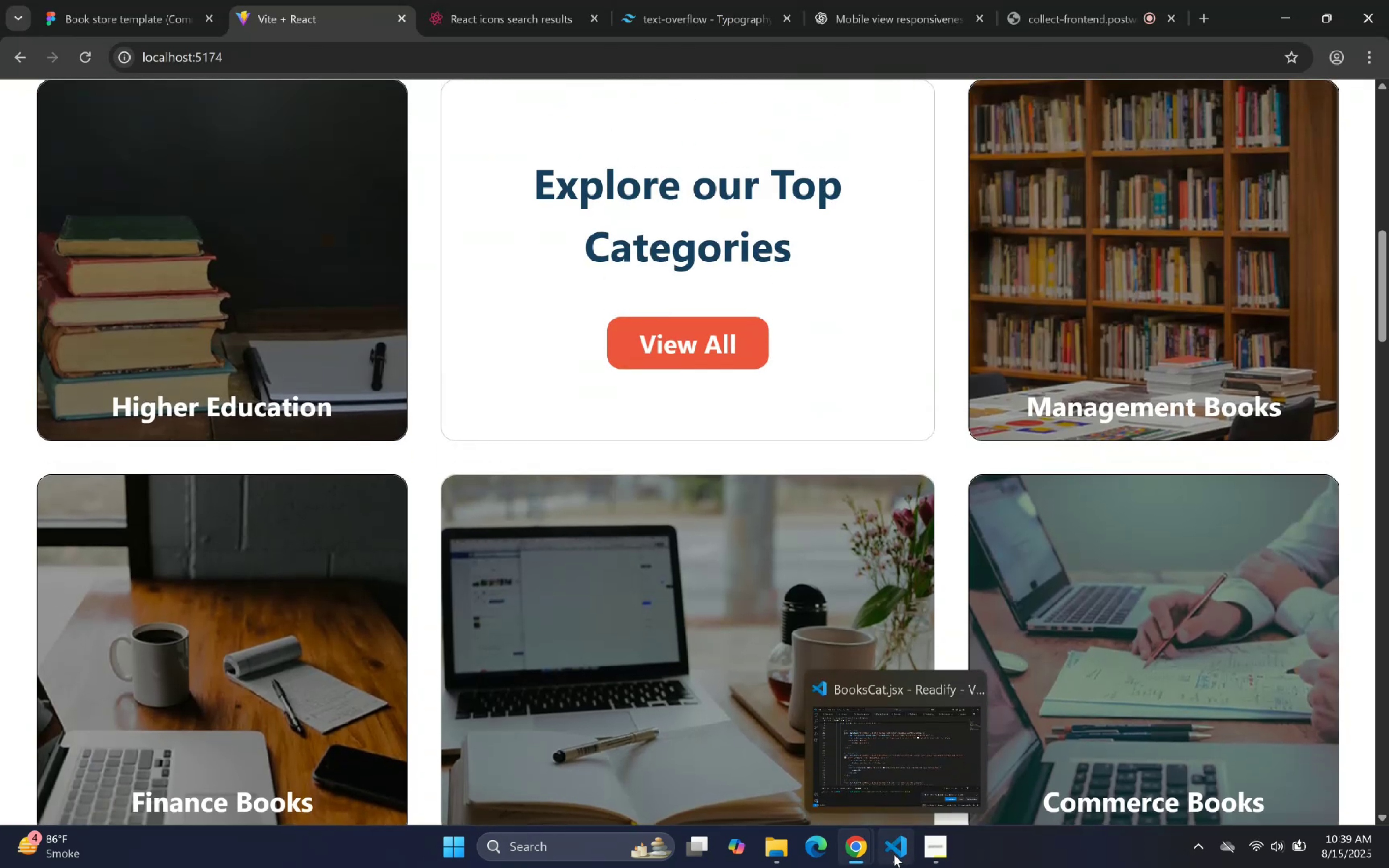 
left_click([894, 854])
 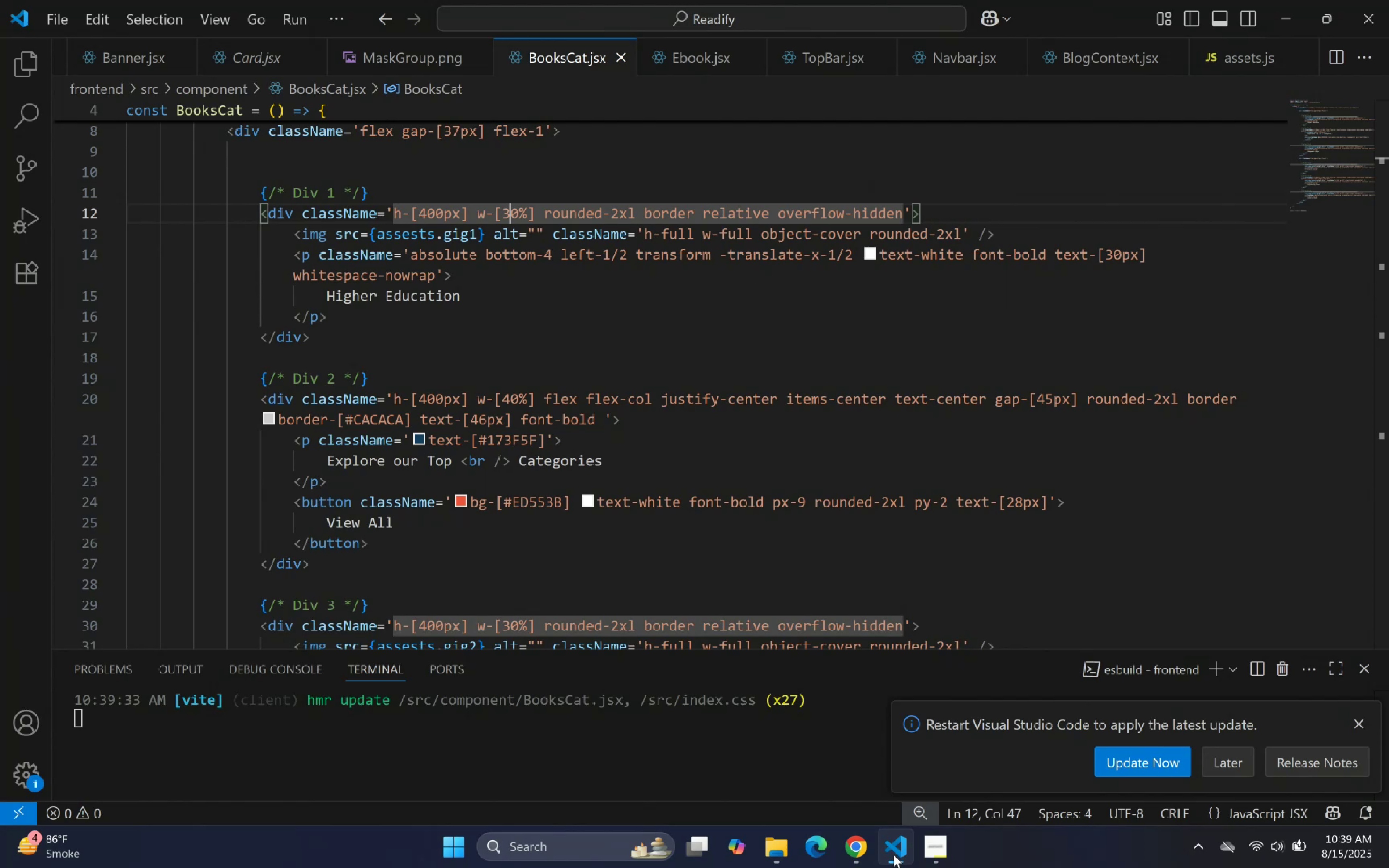 
scroll: coordinate [682, 512], scroll_direction: down, amount: 1.0
 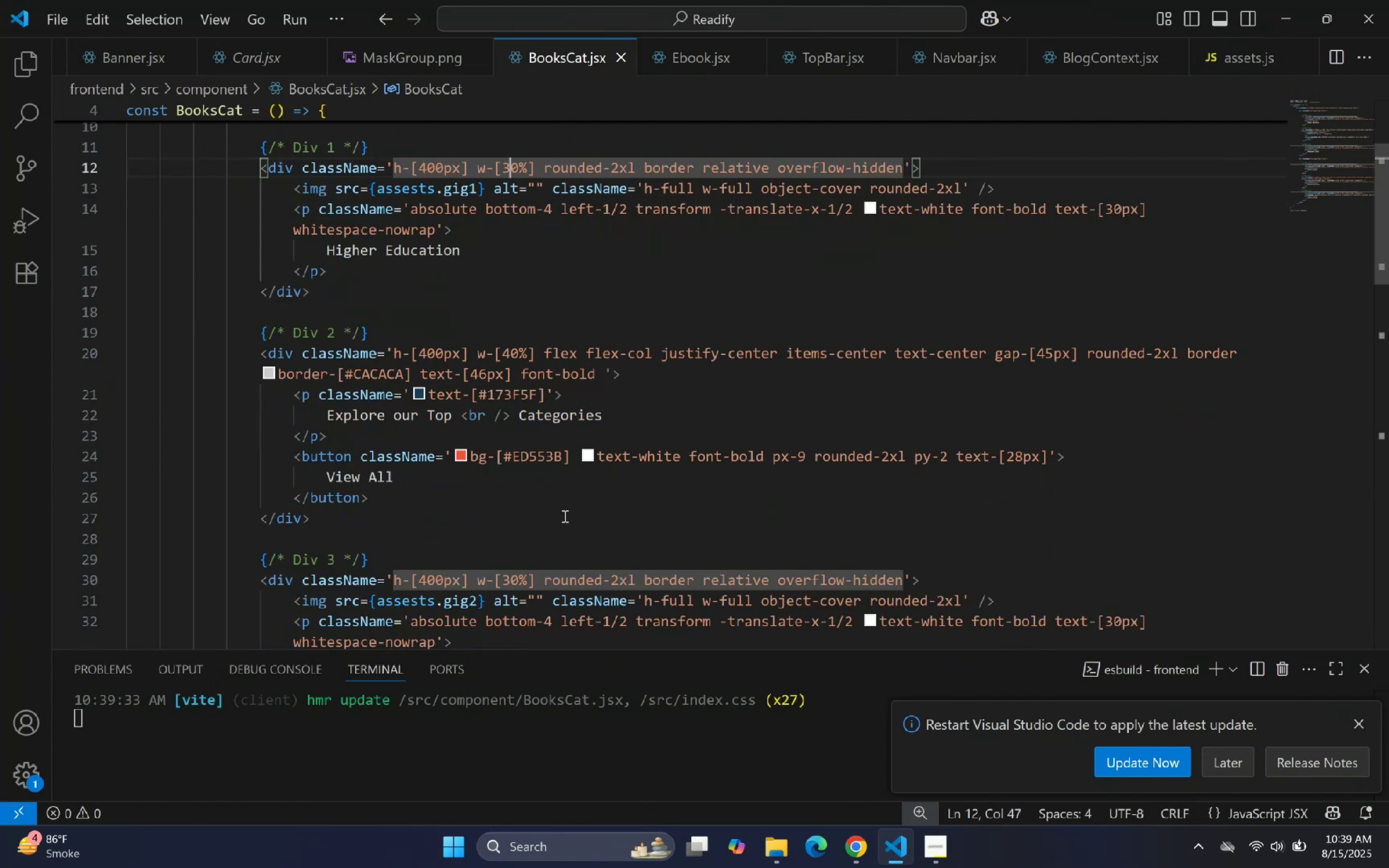 
wait(7.59)
 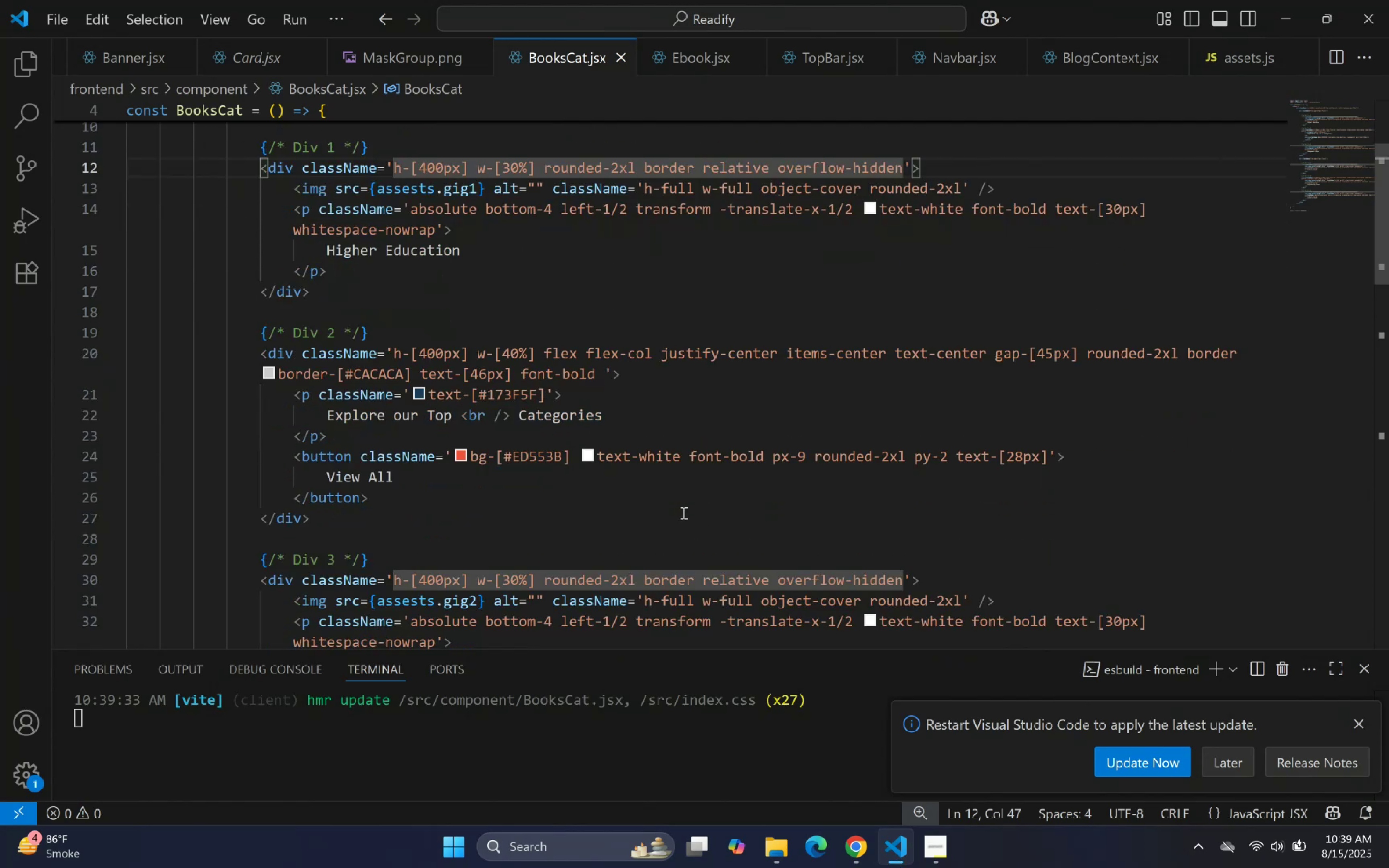 
left_click([550, 396])
 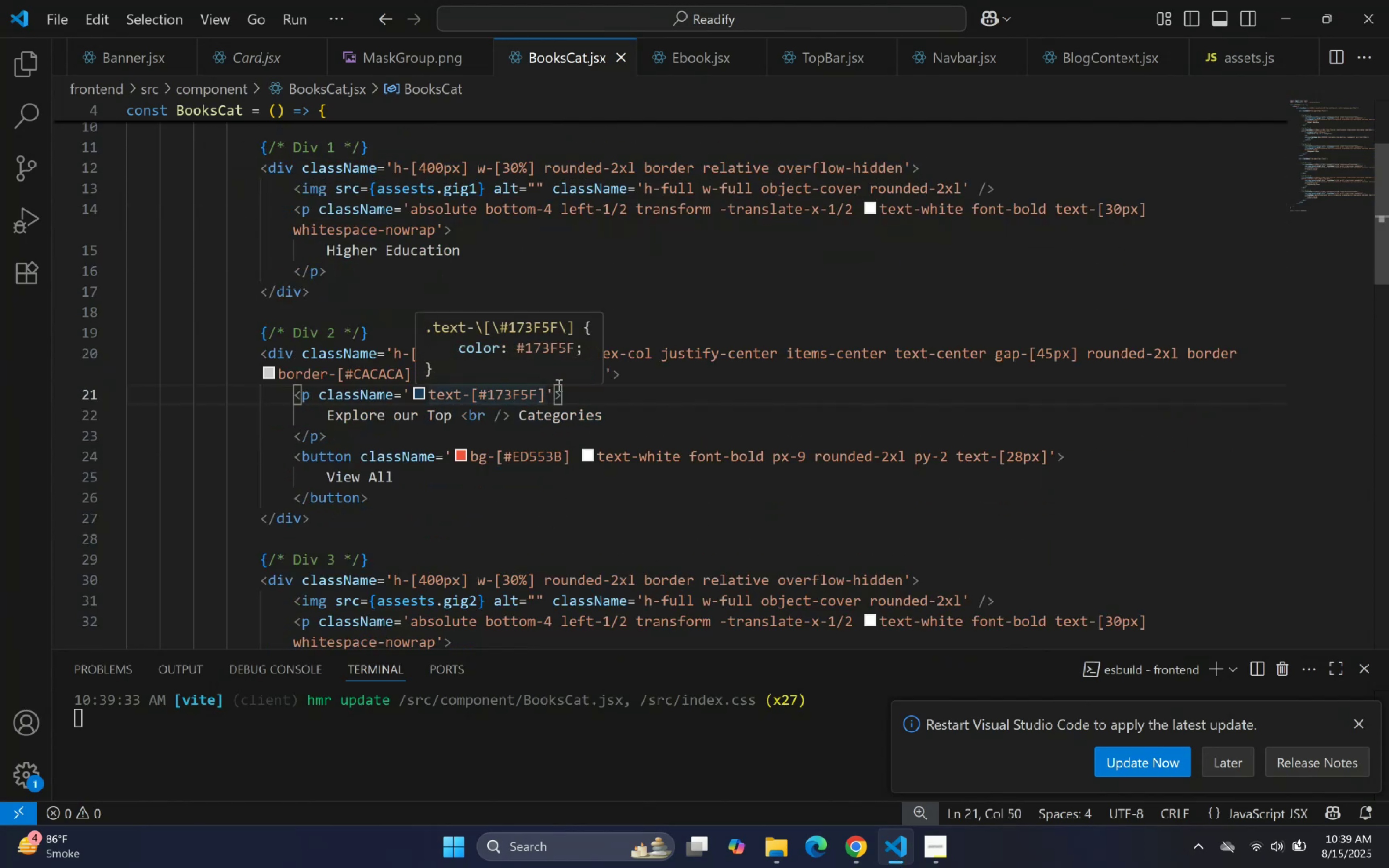 
key(ArrowLeft)
 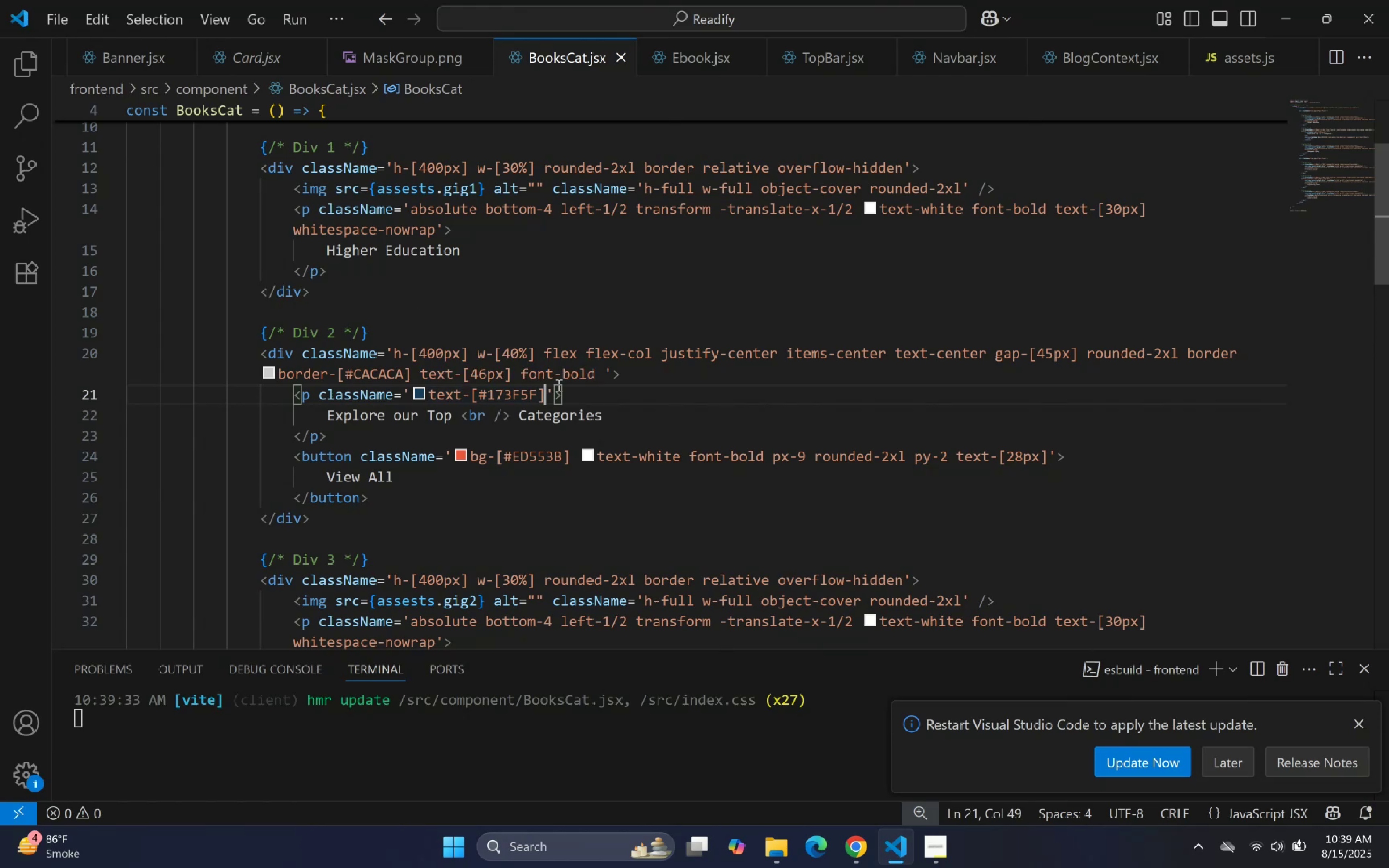 
type( lead)
 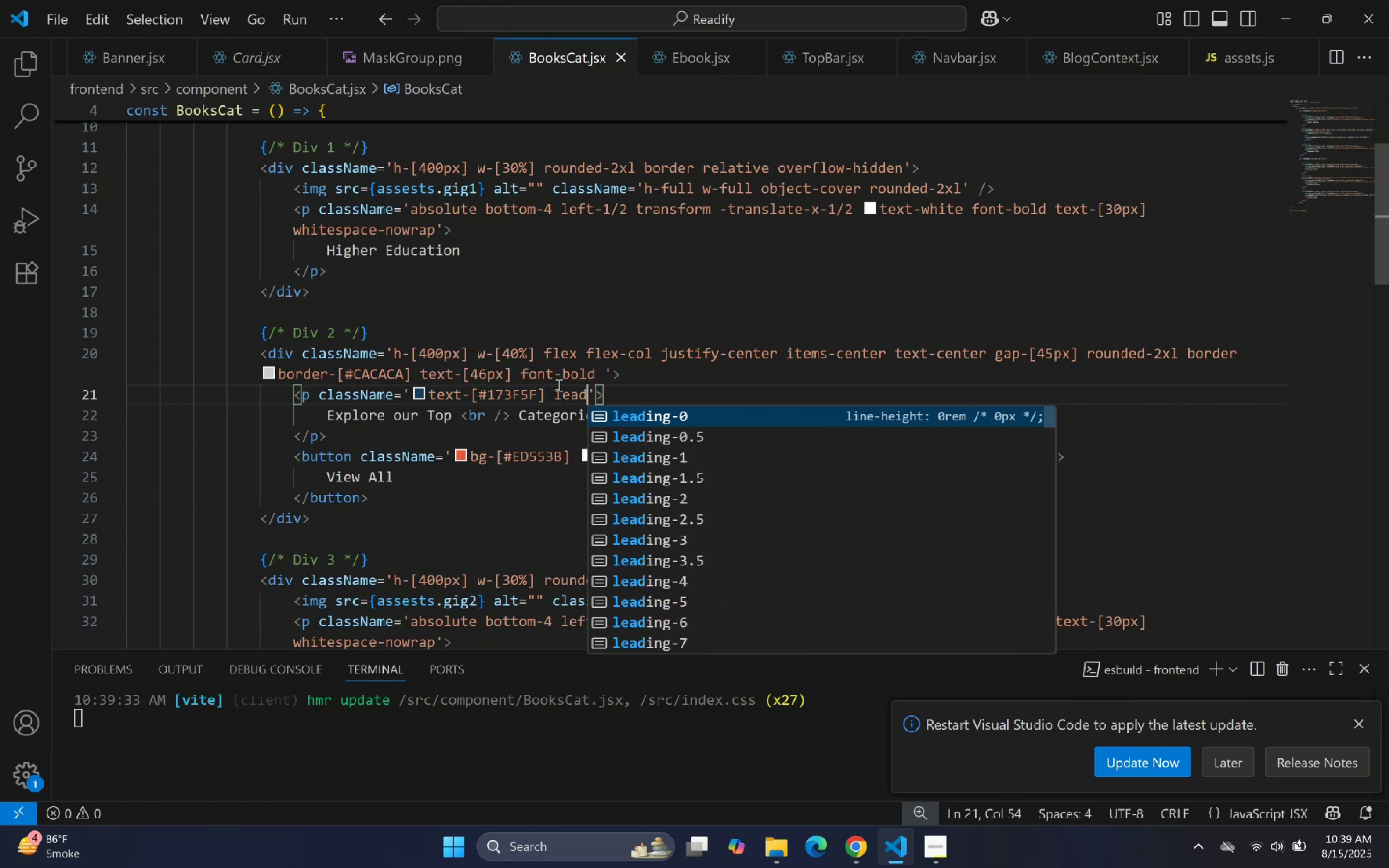 
key(Enter)
 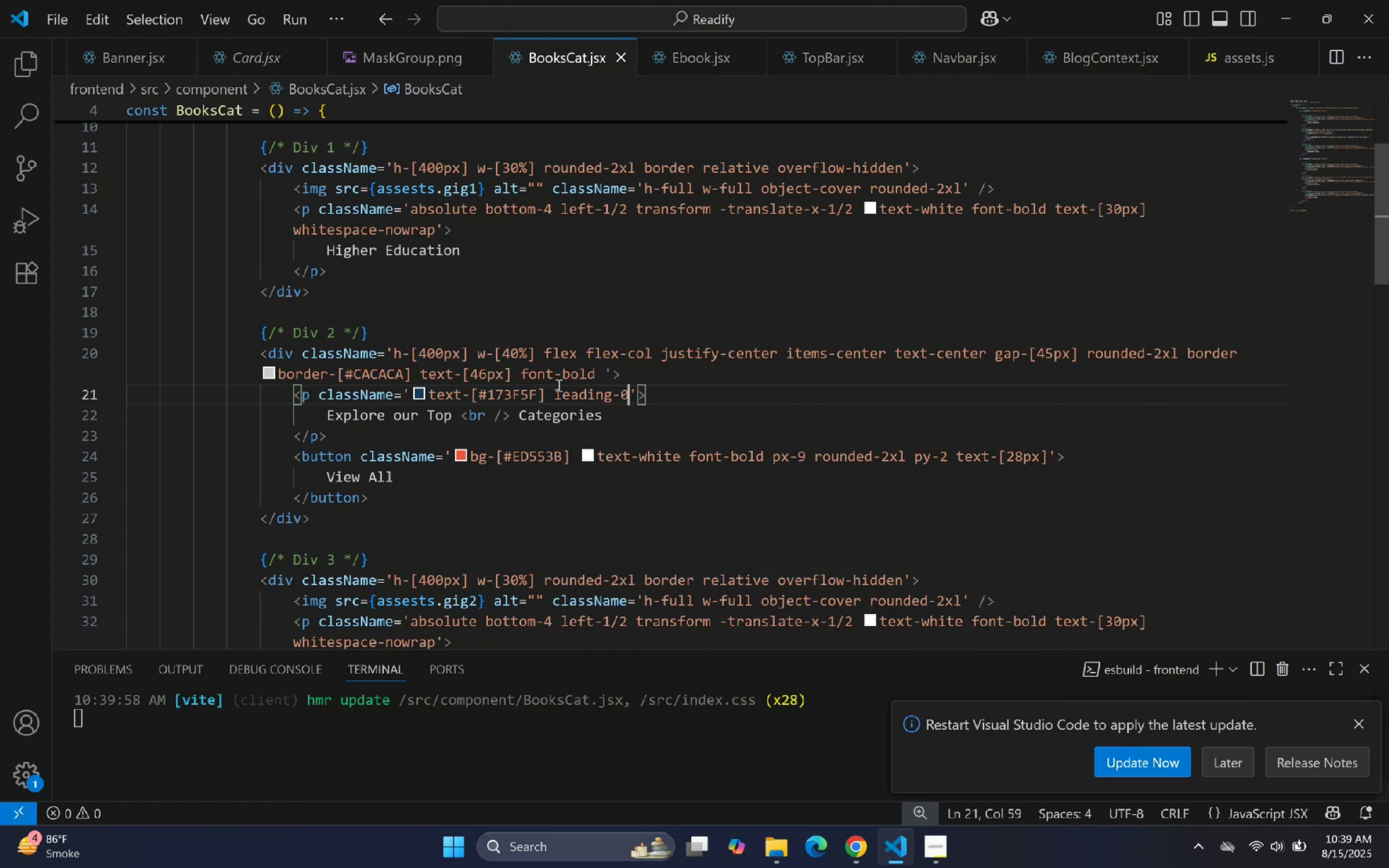 
key(Backspace)
 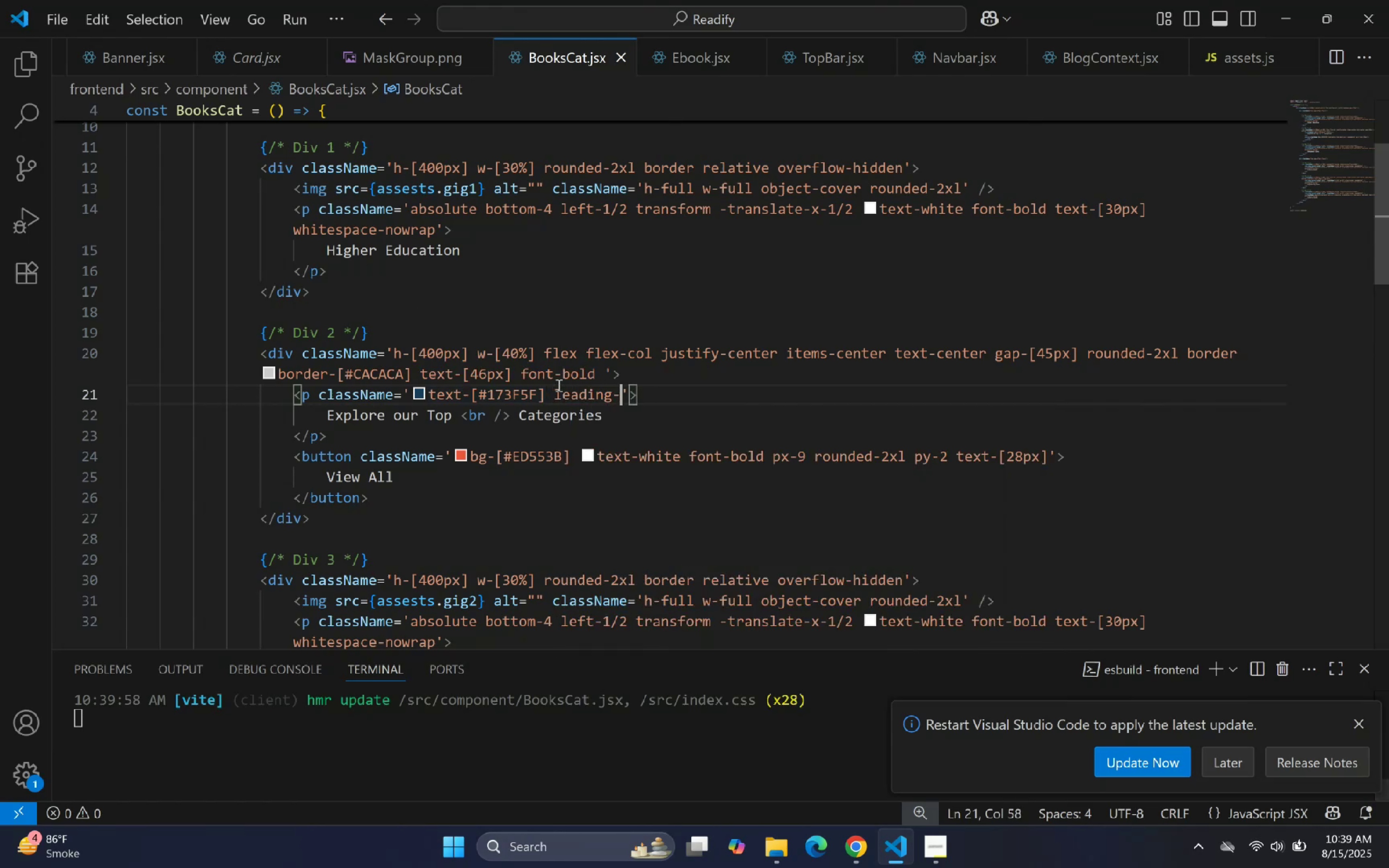 
key(BracketLeft)
 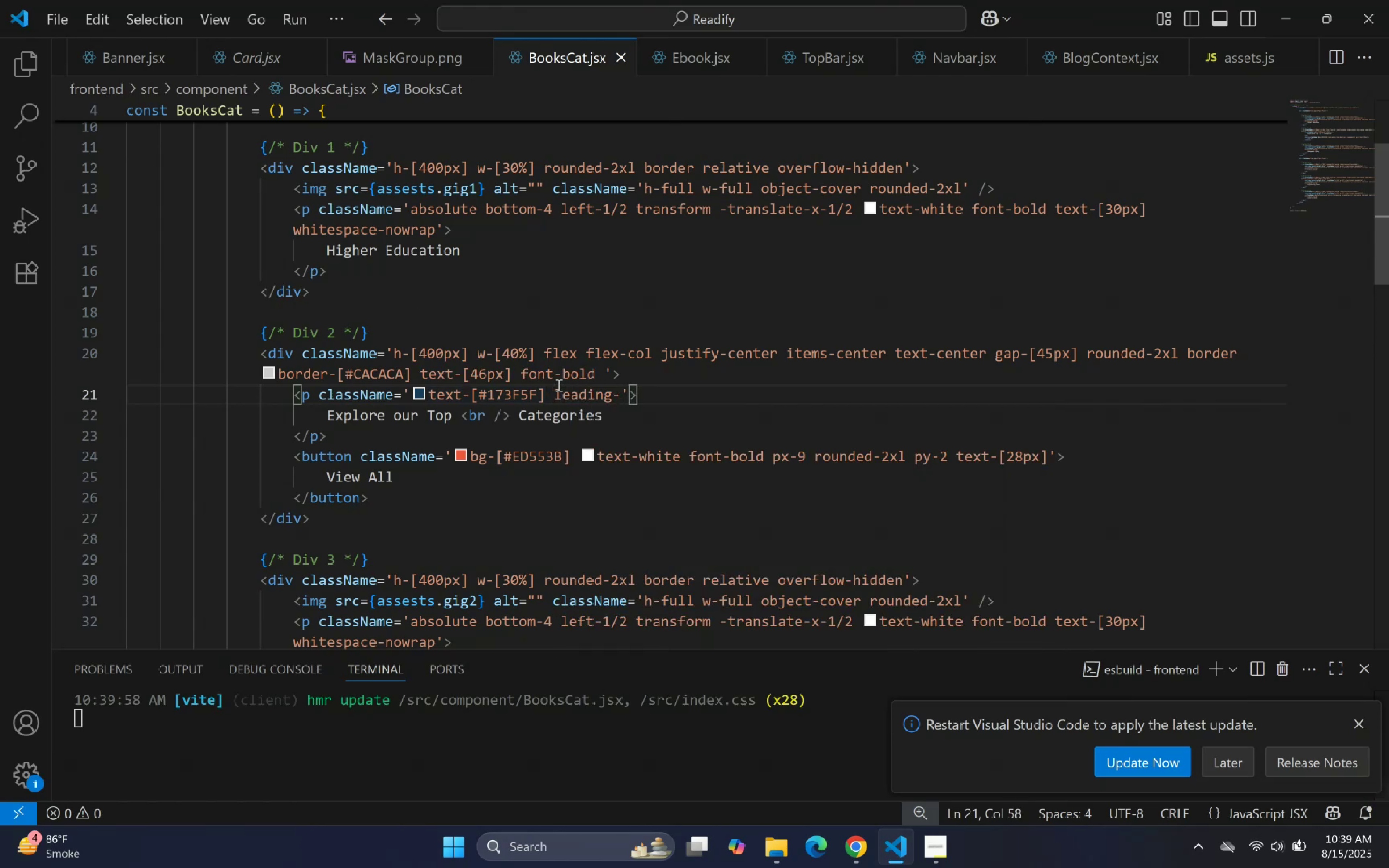 
key(BracketRight)
 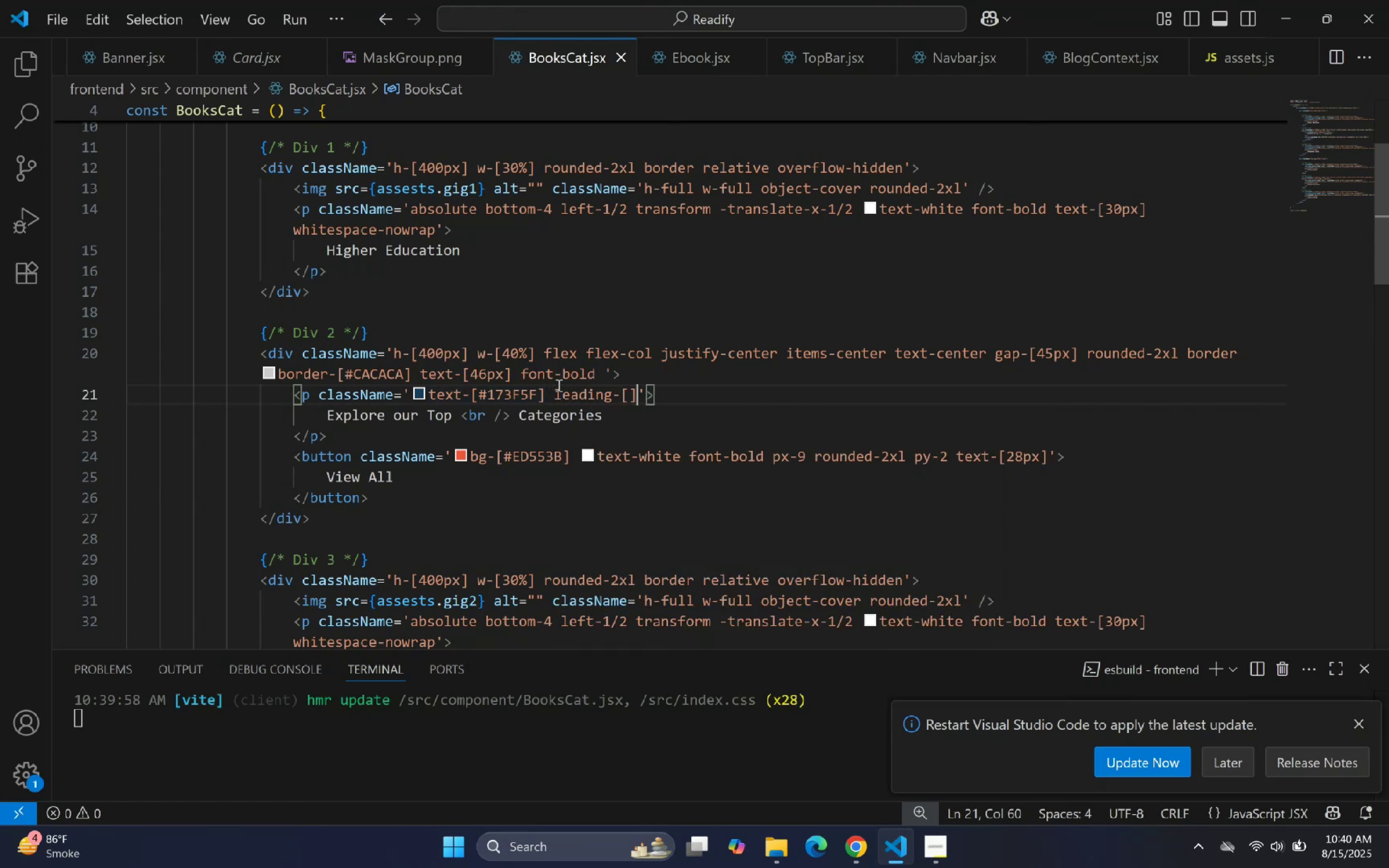 
key(Control+ControlRight)
 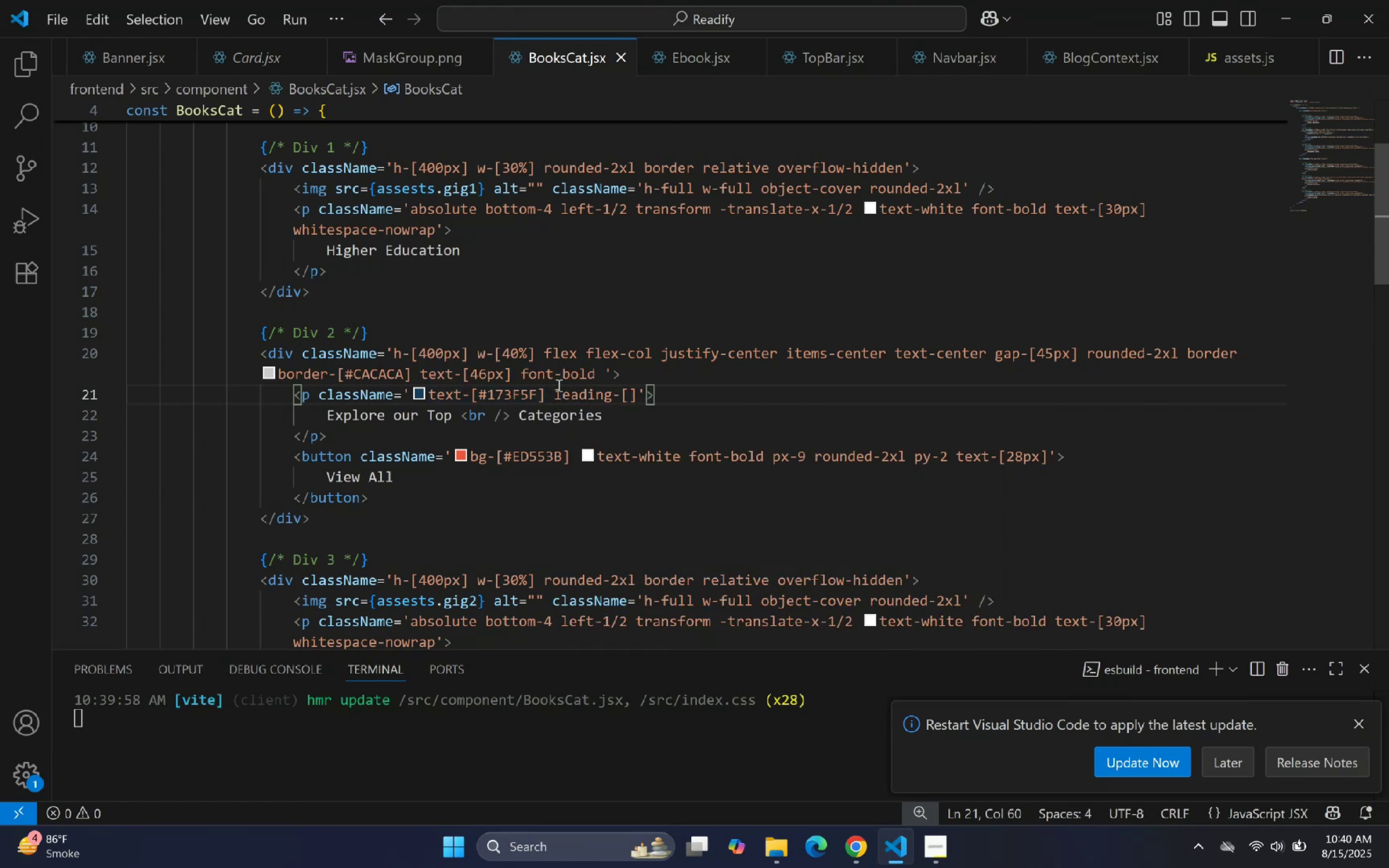 
key(ArrowLeft)
 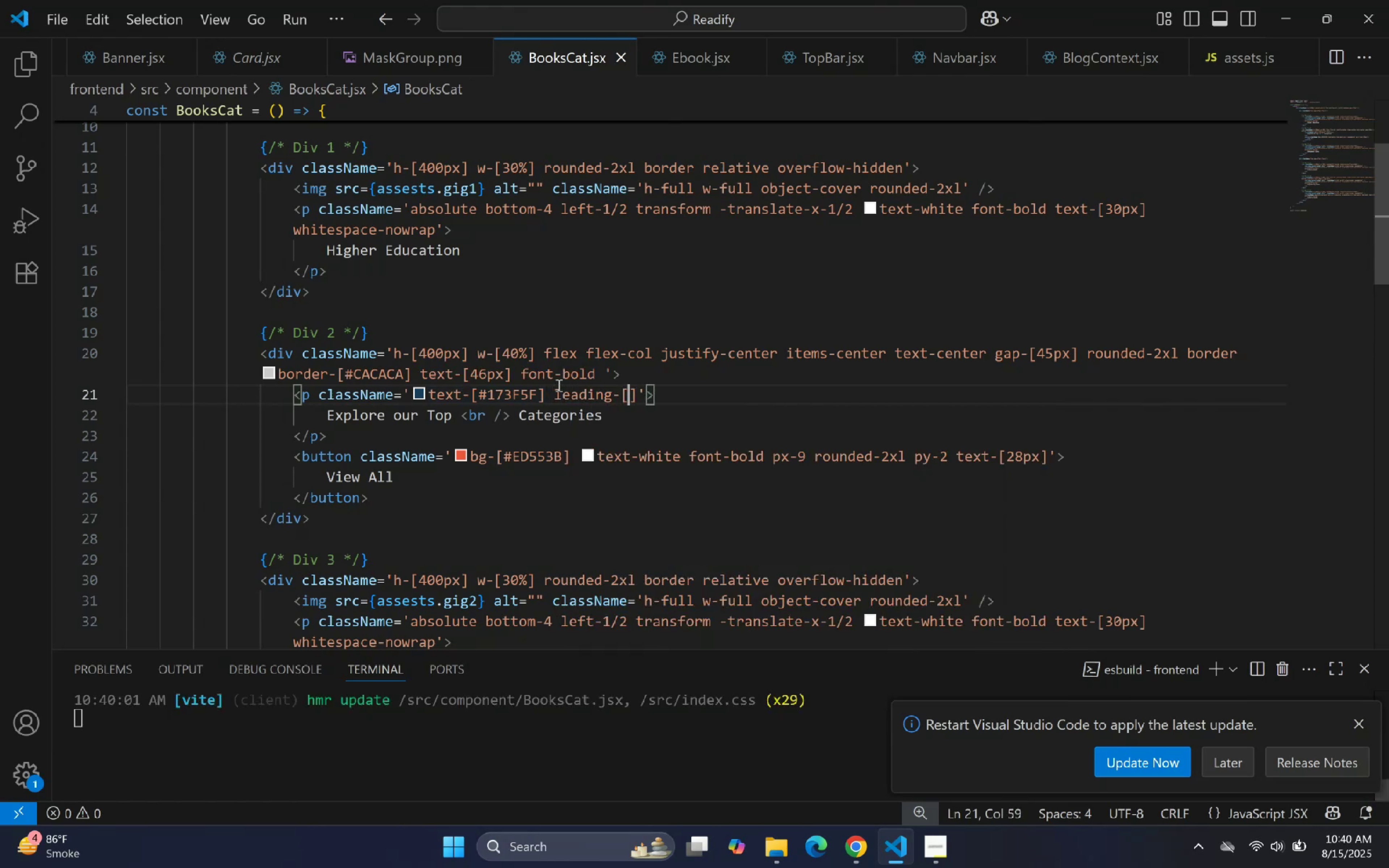 
type(56px)
 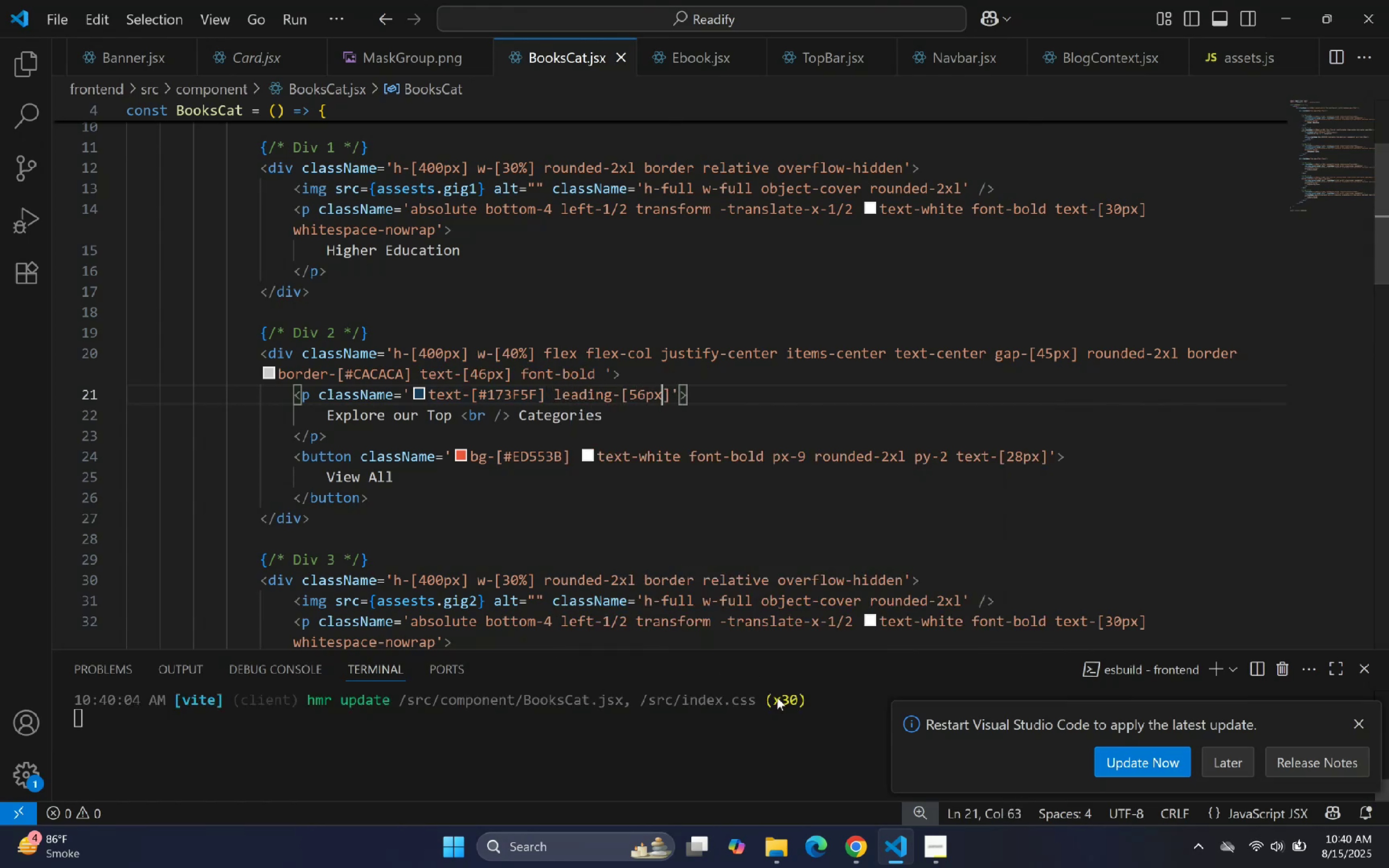 
left_click([904, 868])
 